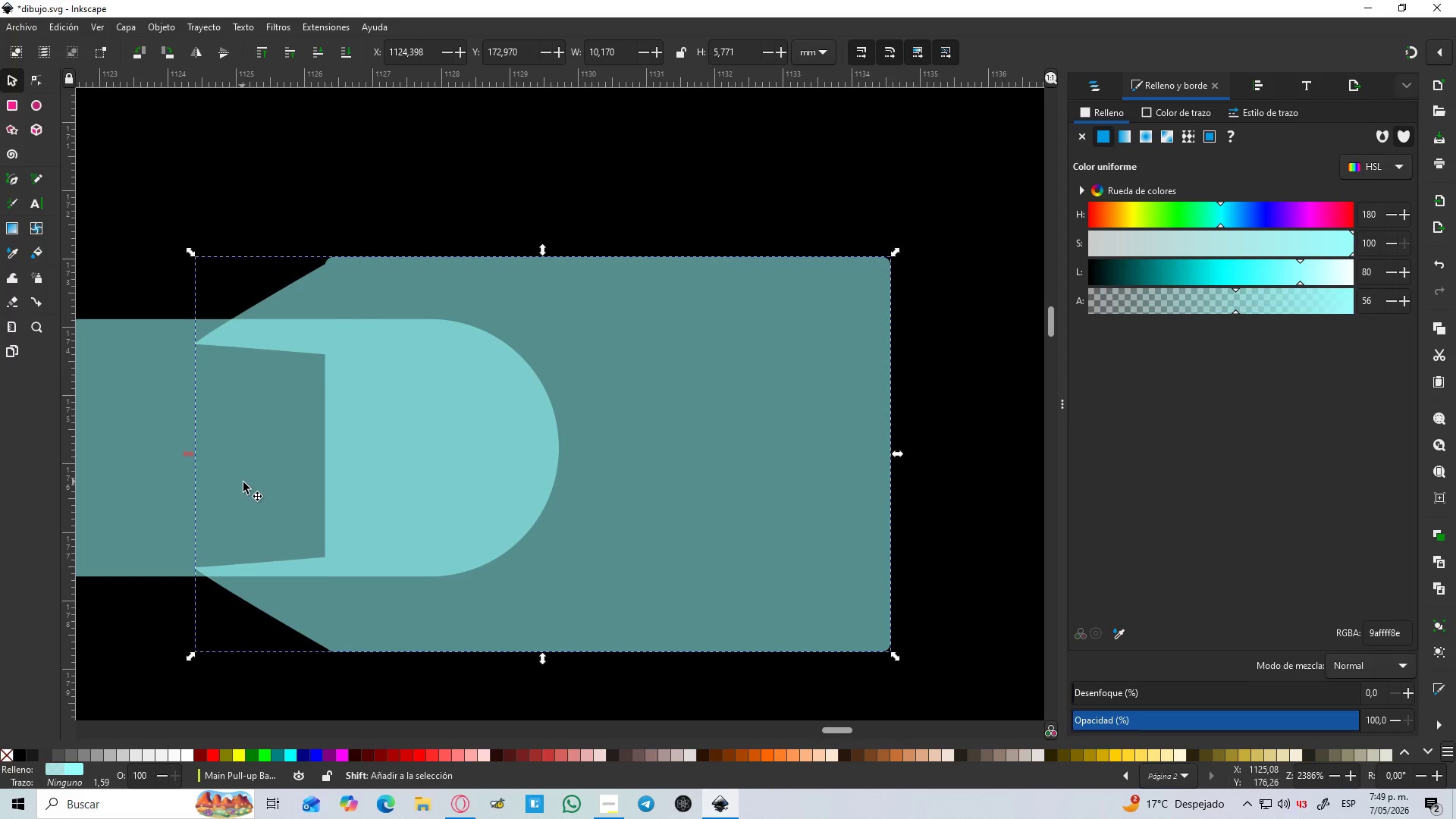 
key(Control+NumpadAdd)
 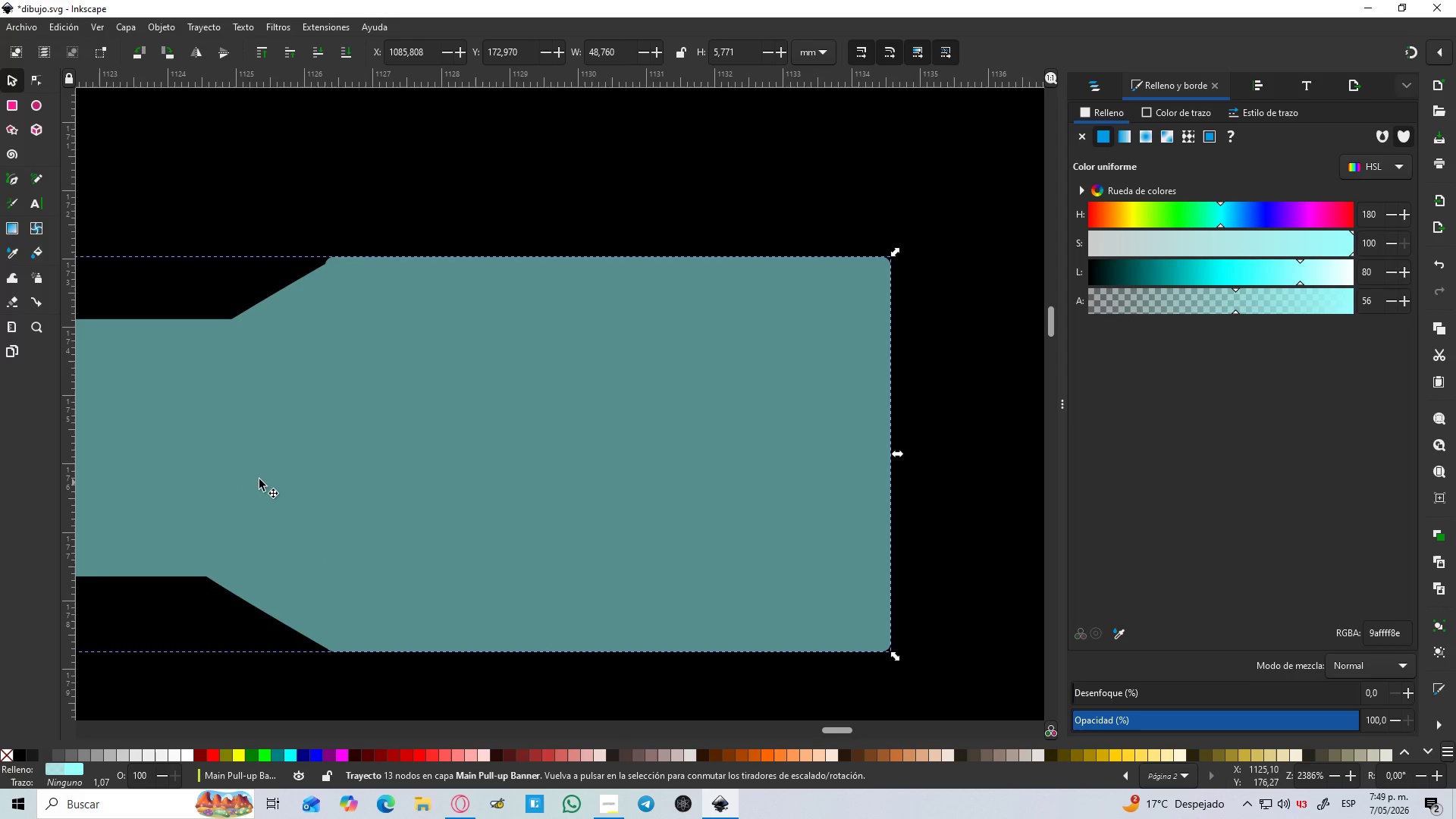 
hold_key(key=ControlLeft, duration=0.89)
scroll: coordinate [272, 522], scroll_direction: down, amount: 7.0
 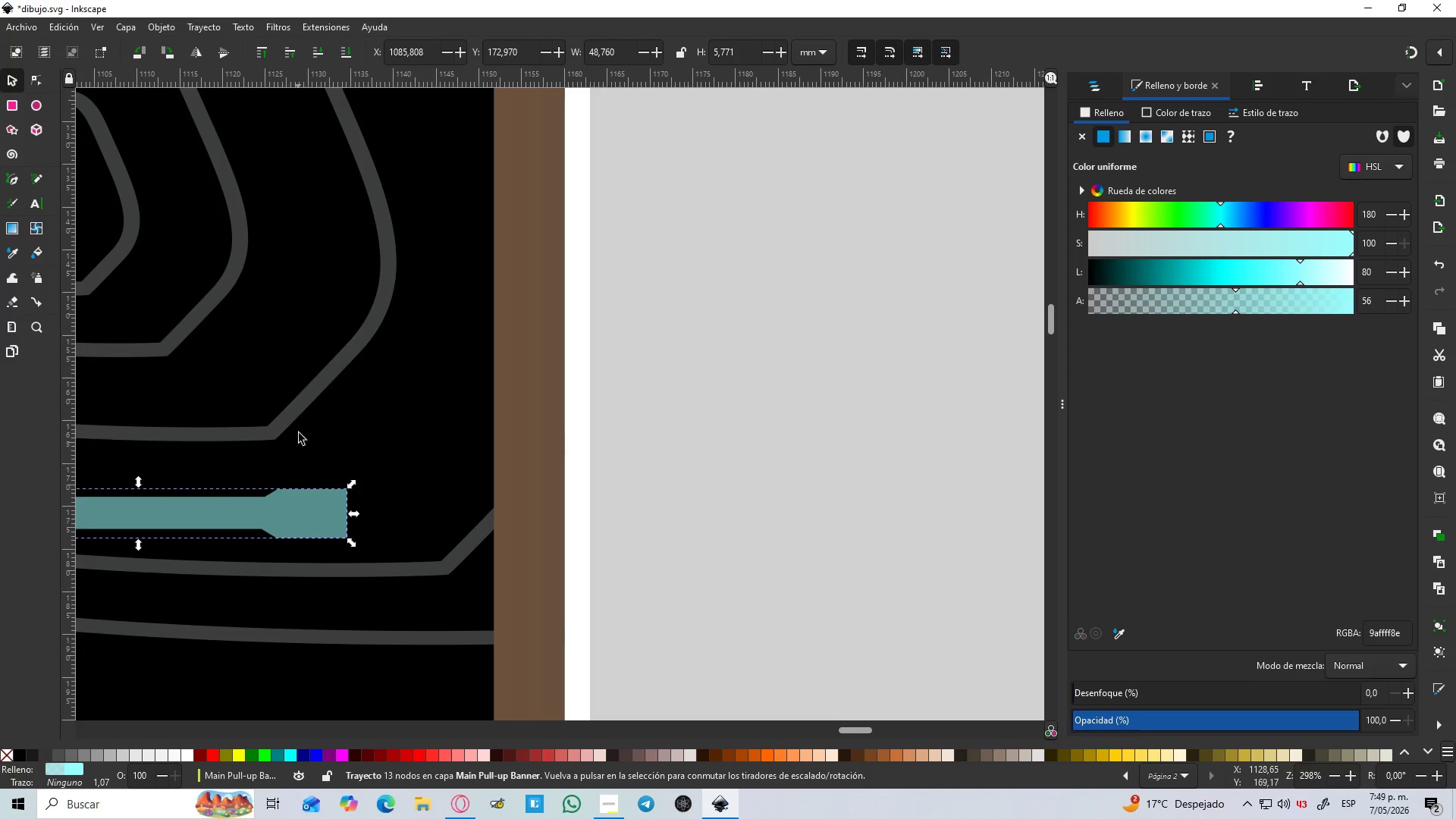 
key(D)
 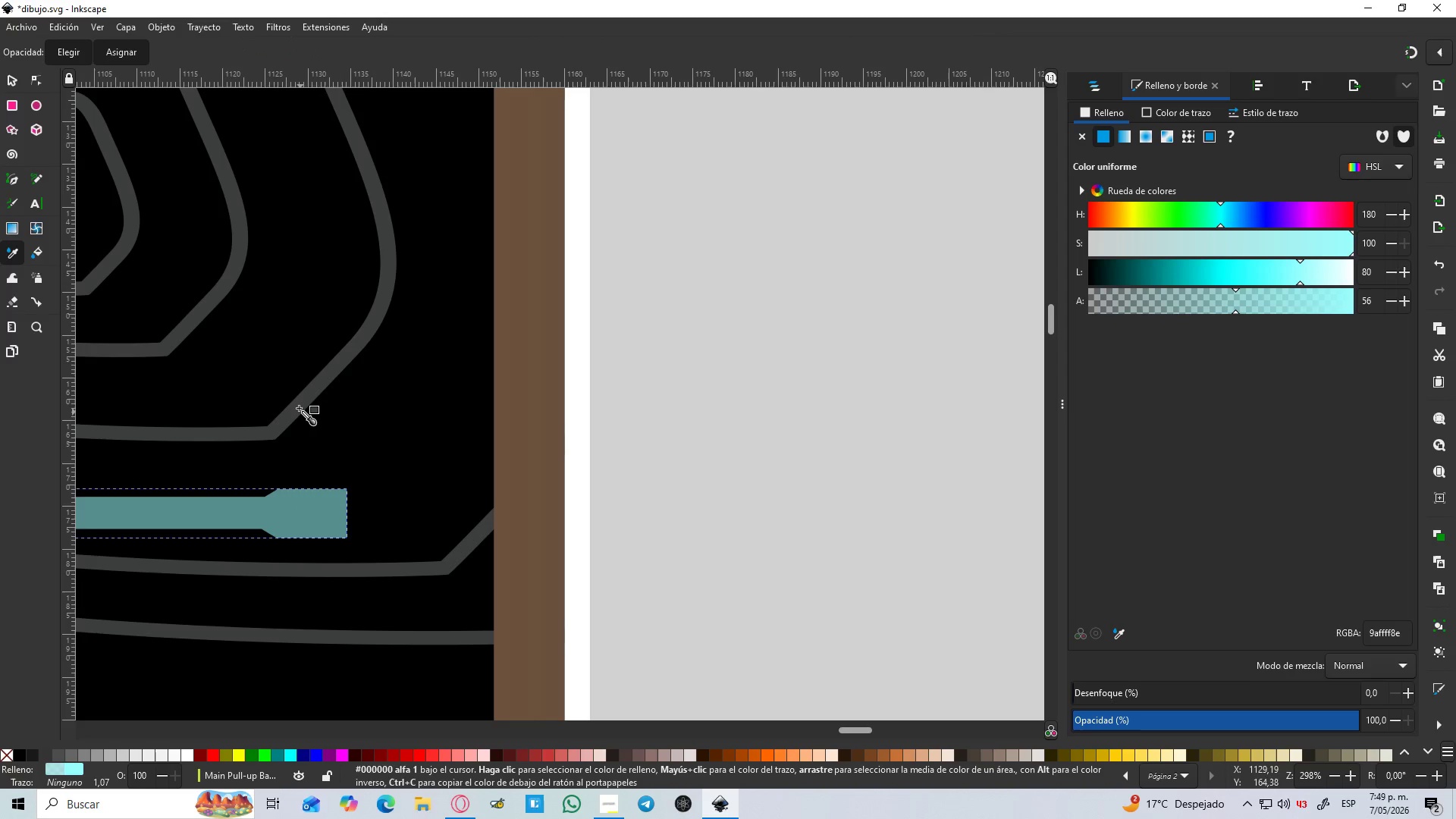 
left_click([299, 408])
 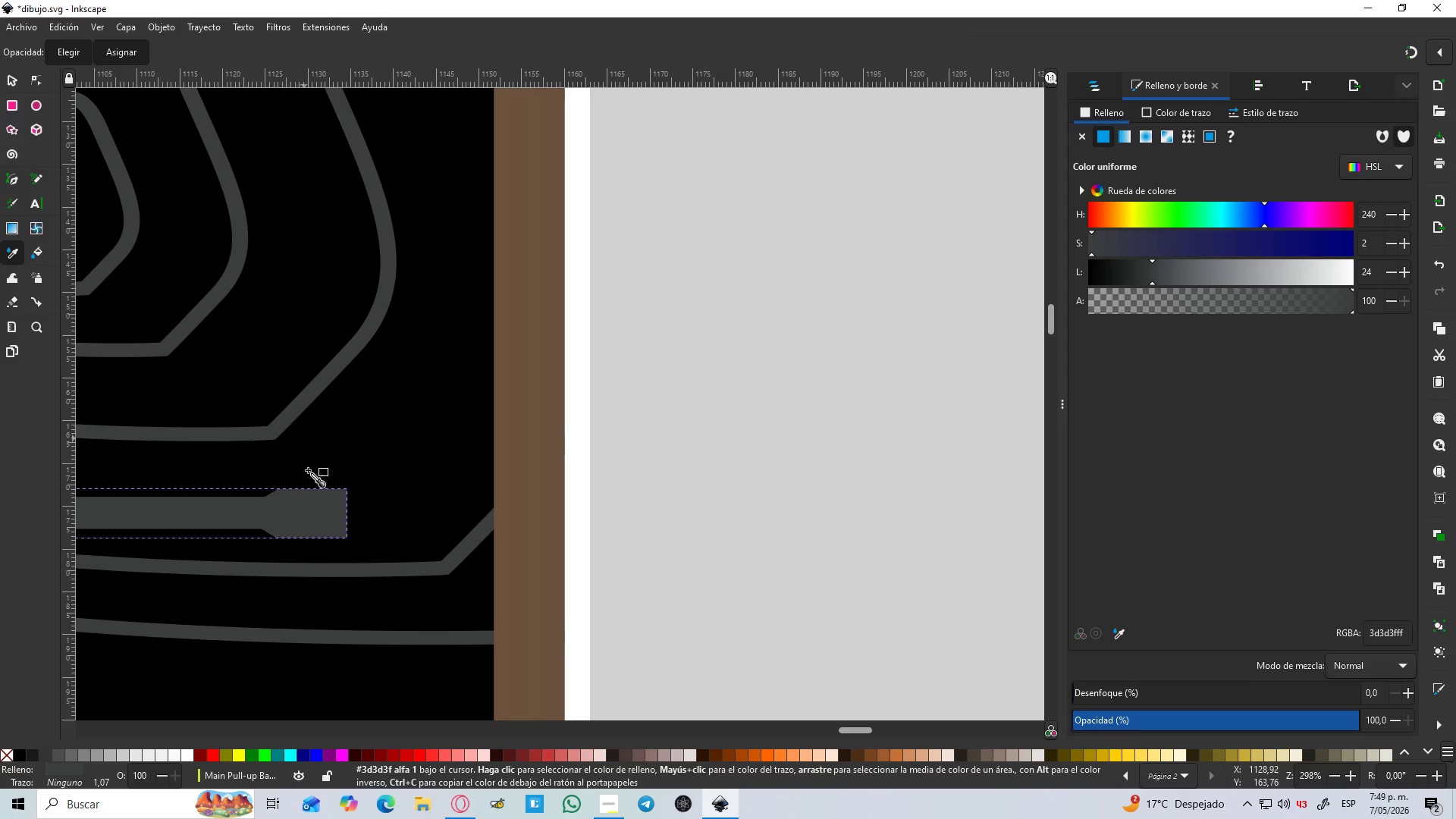 
hold_key(key=Space, duration=0.58)
 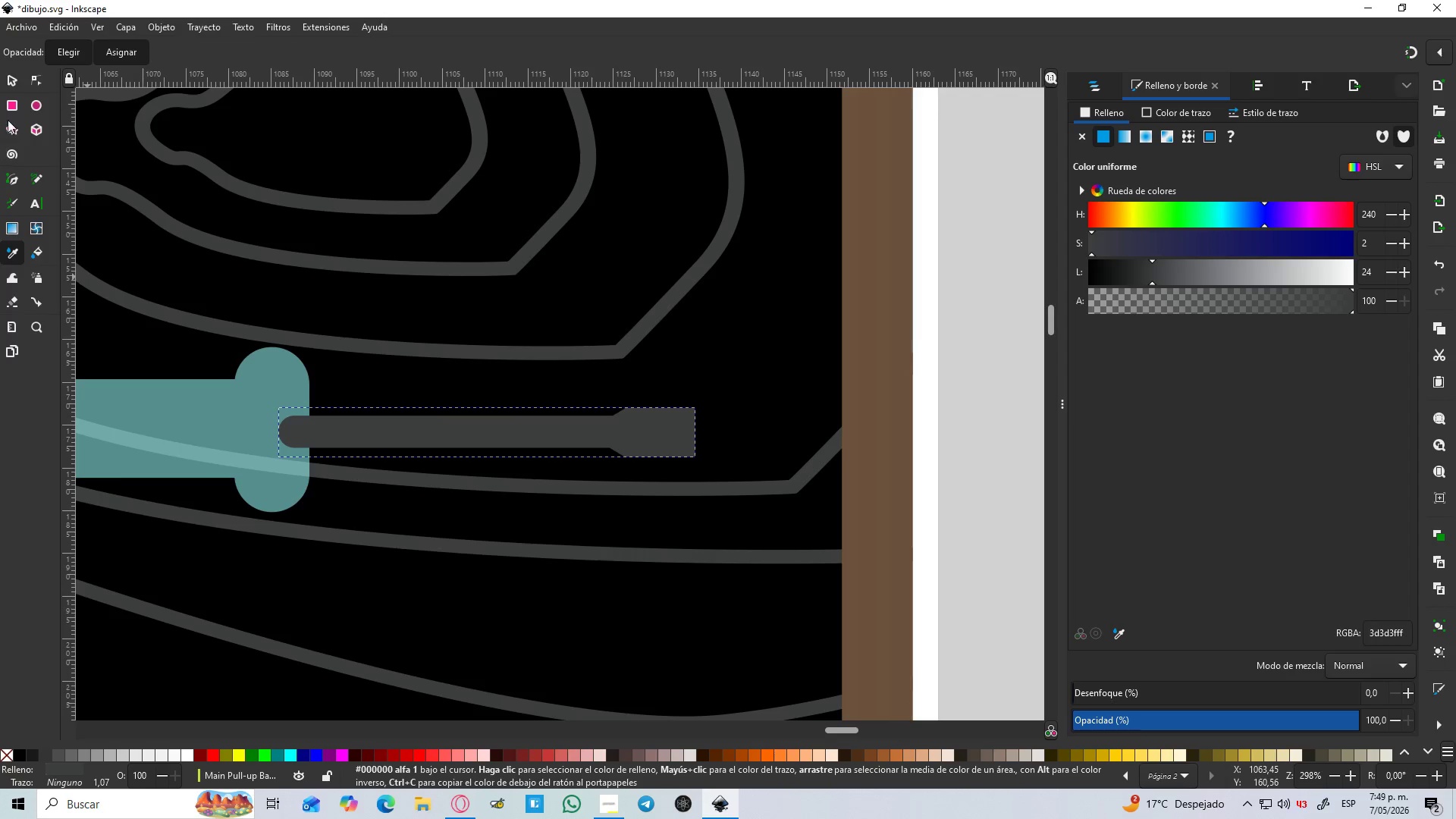 
left_click([11, 82])
 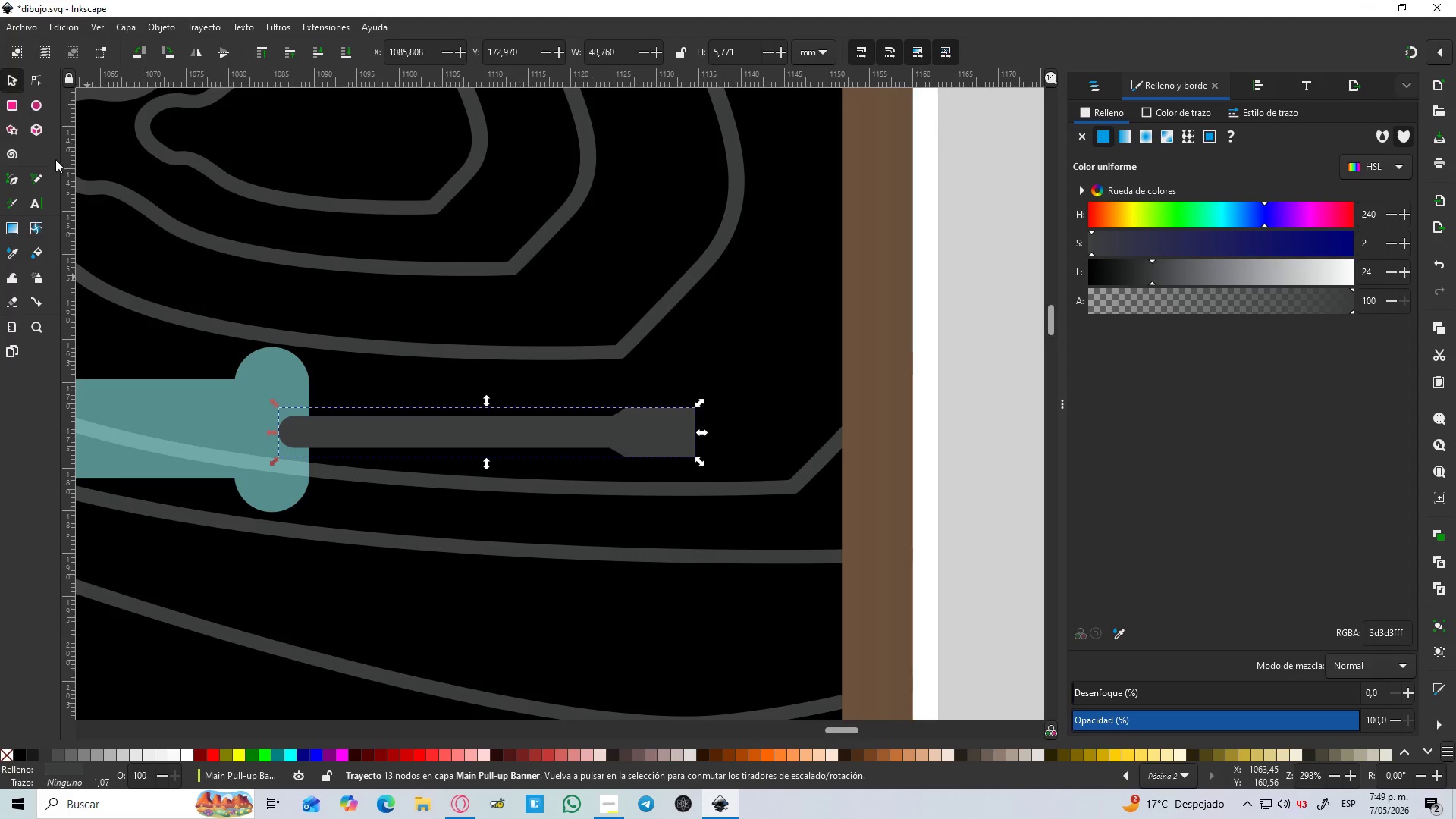 
hold_key(key=ControlLeft, duration=0.84)
scroll: coordinate [338, 360], scroll_direction: down, amount: 2.0
 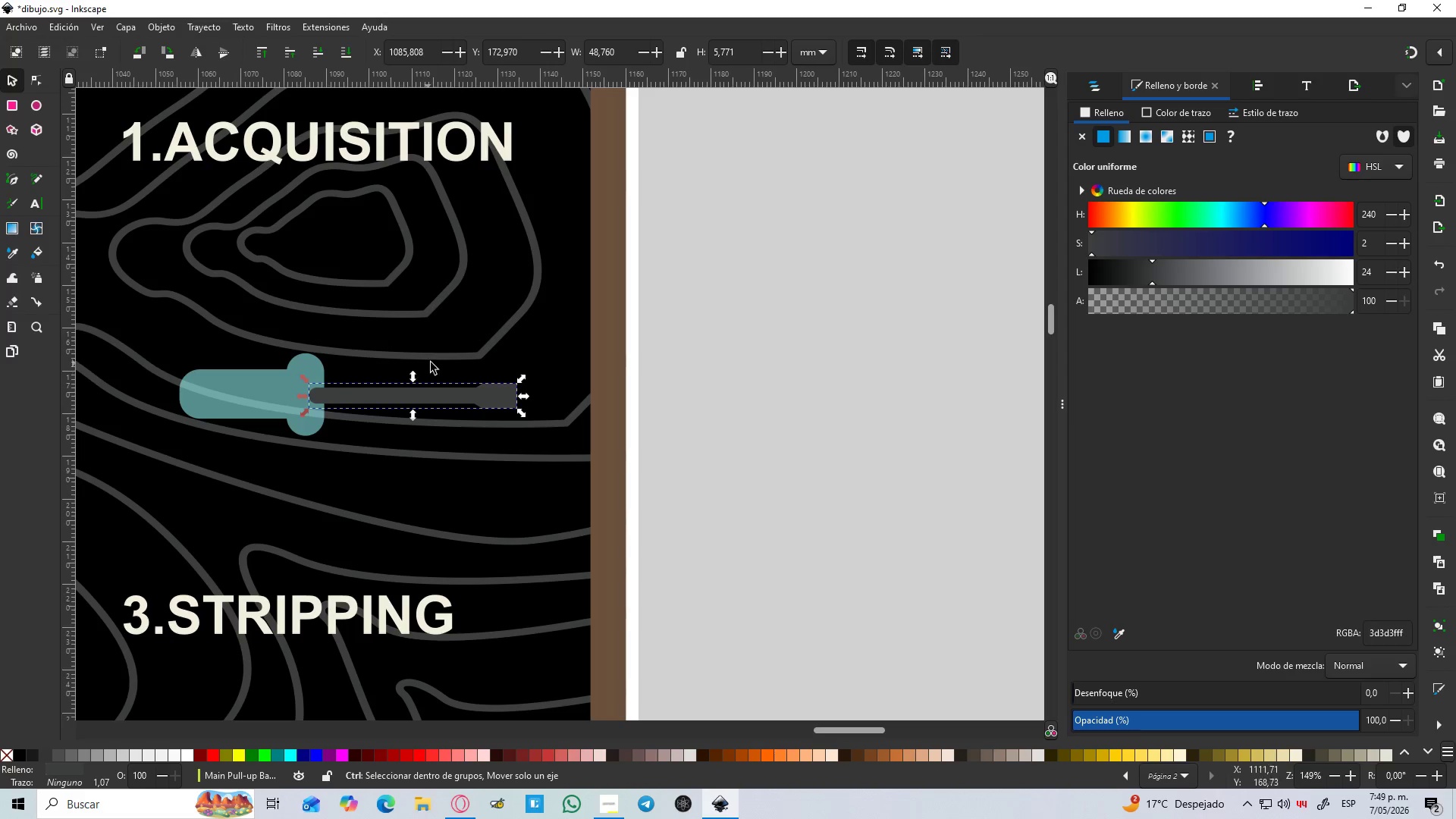 
hold_key(key=ControlLeft, duration=4.0)
left_click_drag(start_coordinate=[1175, 276], to_coordinate=[1238, 280])
 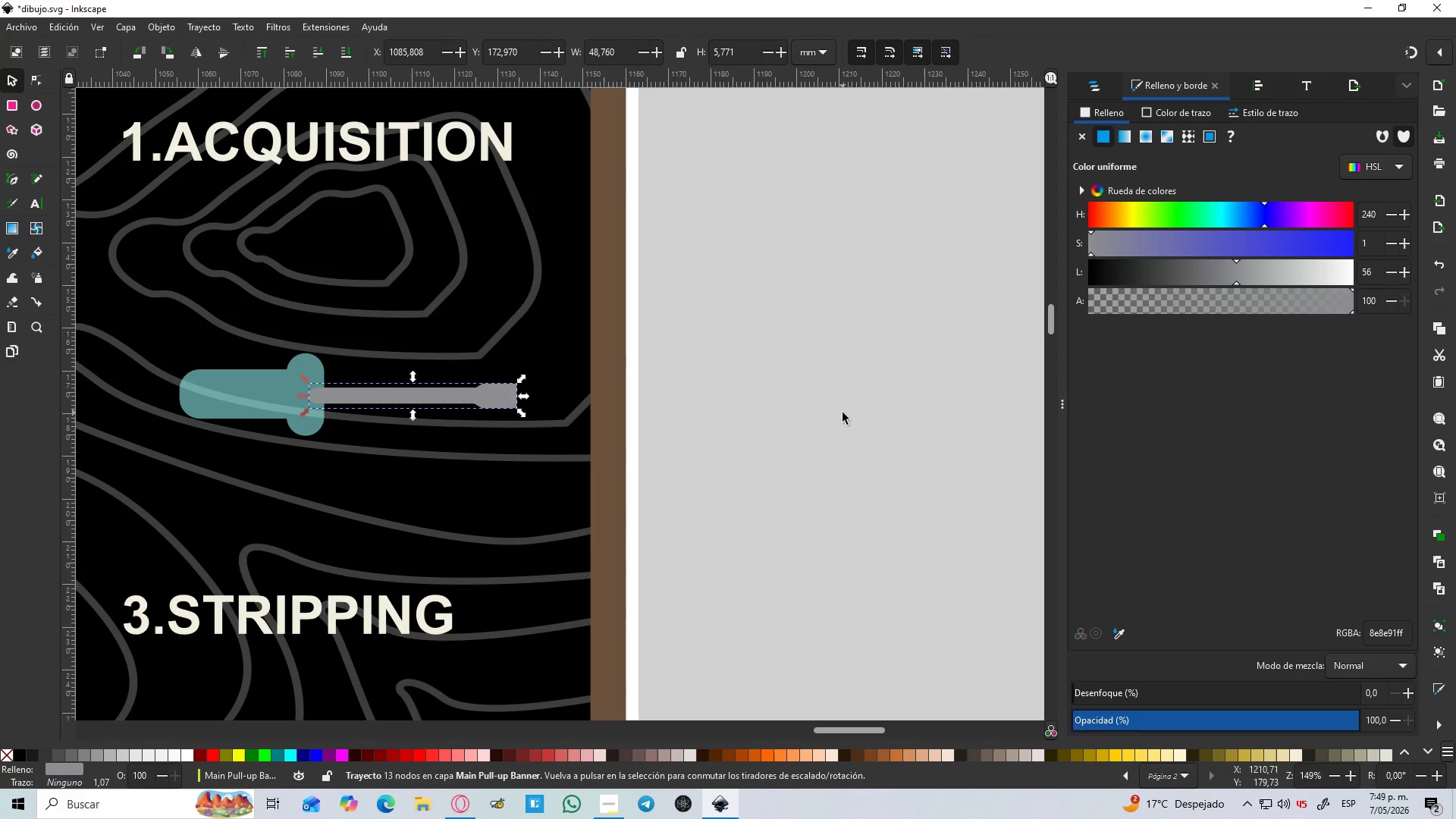 
left_click([843, 413])
 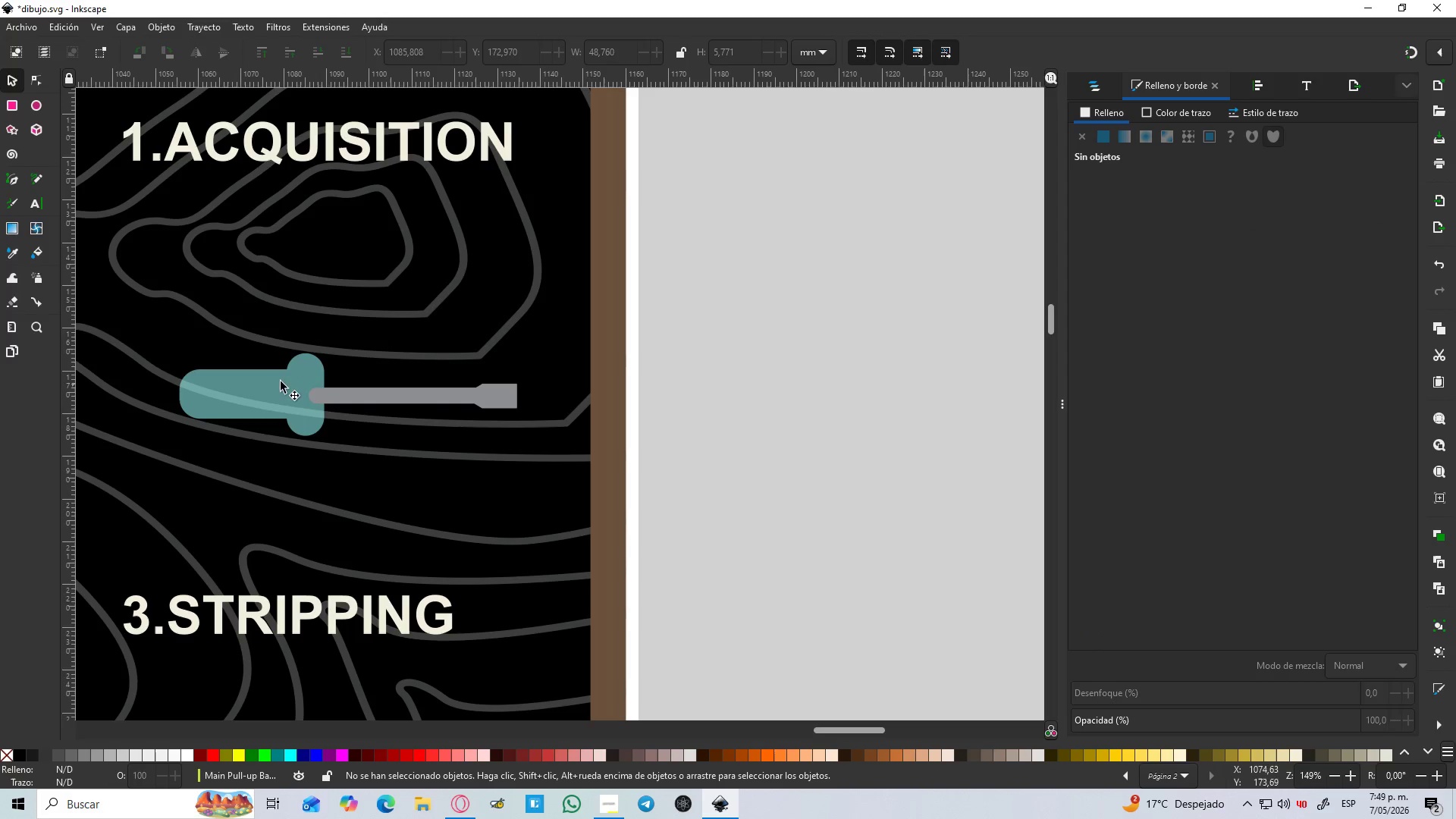 
left_click([303, 381])
 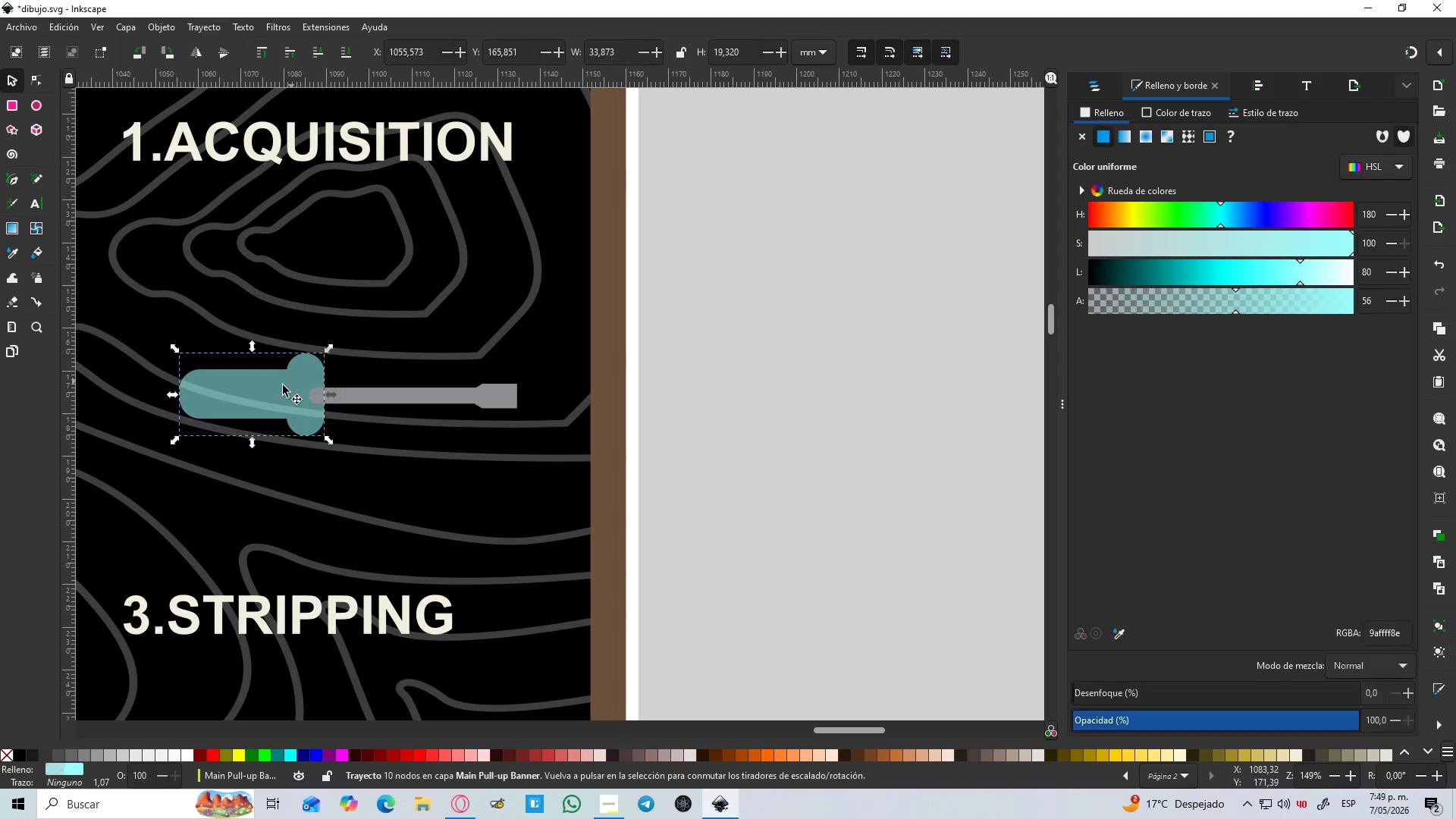 
hold_key(key=ControlLeft, duration=0.84)
scroll: coordinate [274, 391], scroll_direction: down, amount: 3.0
 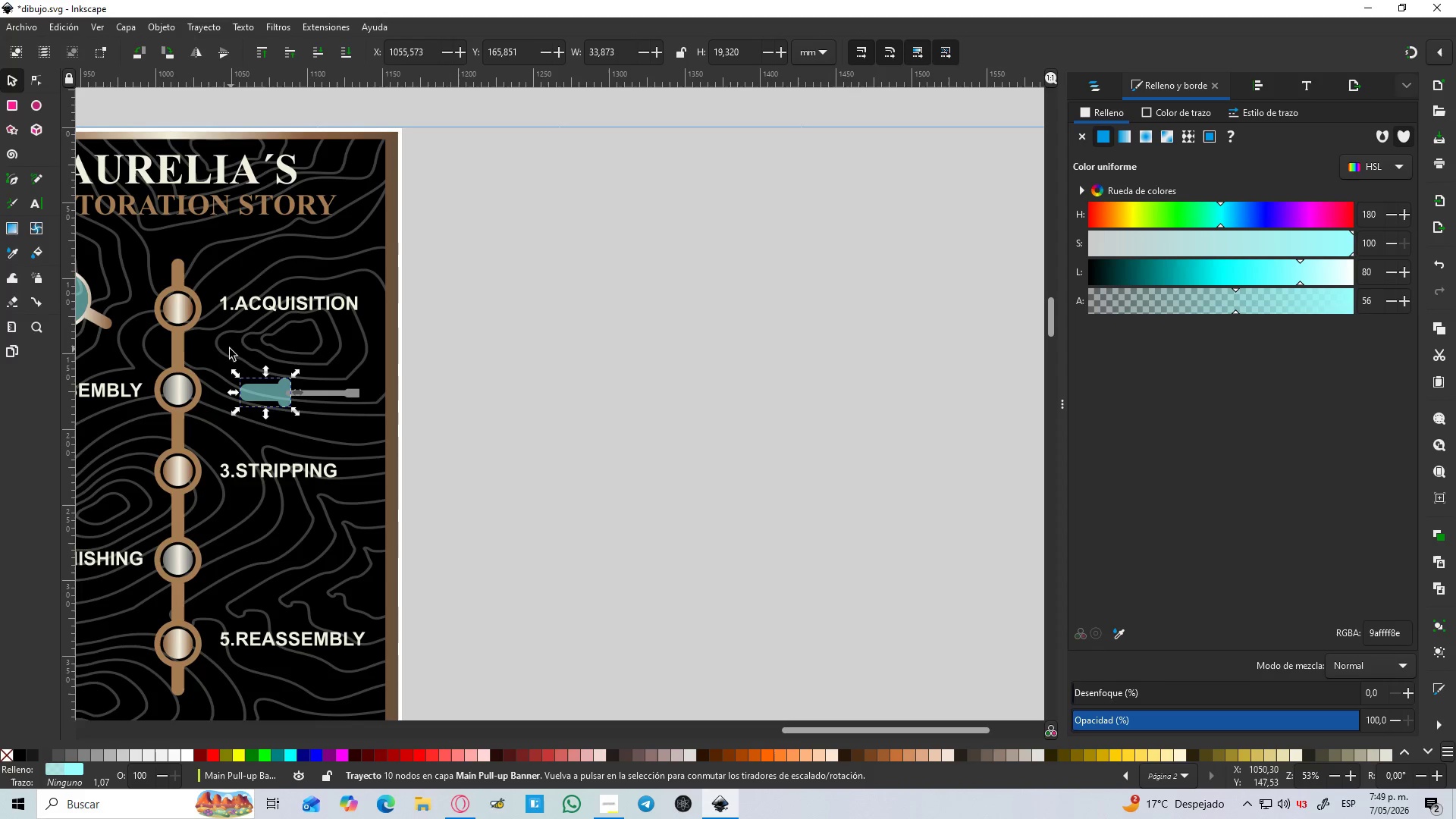 
key(Control+ControlLeft)
 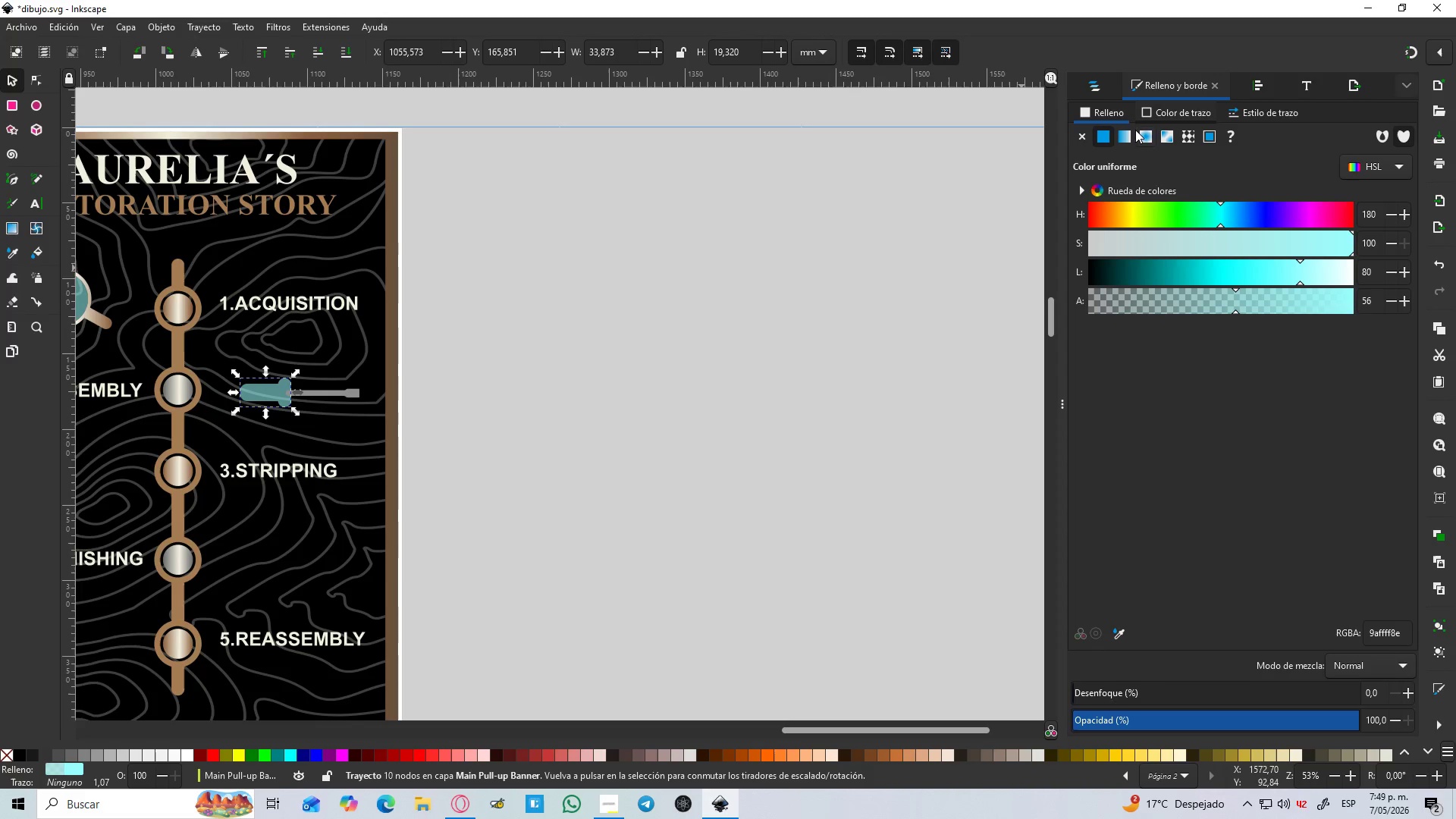 
left_click([1128, 133])
 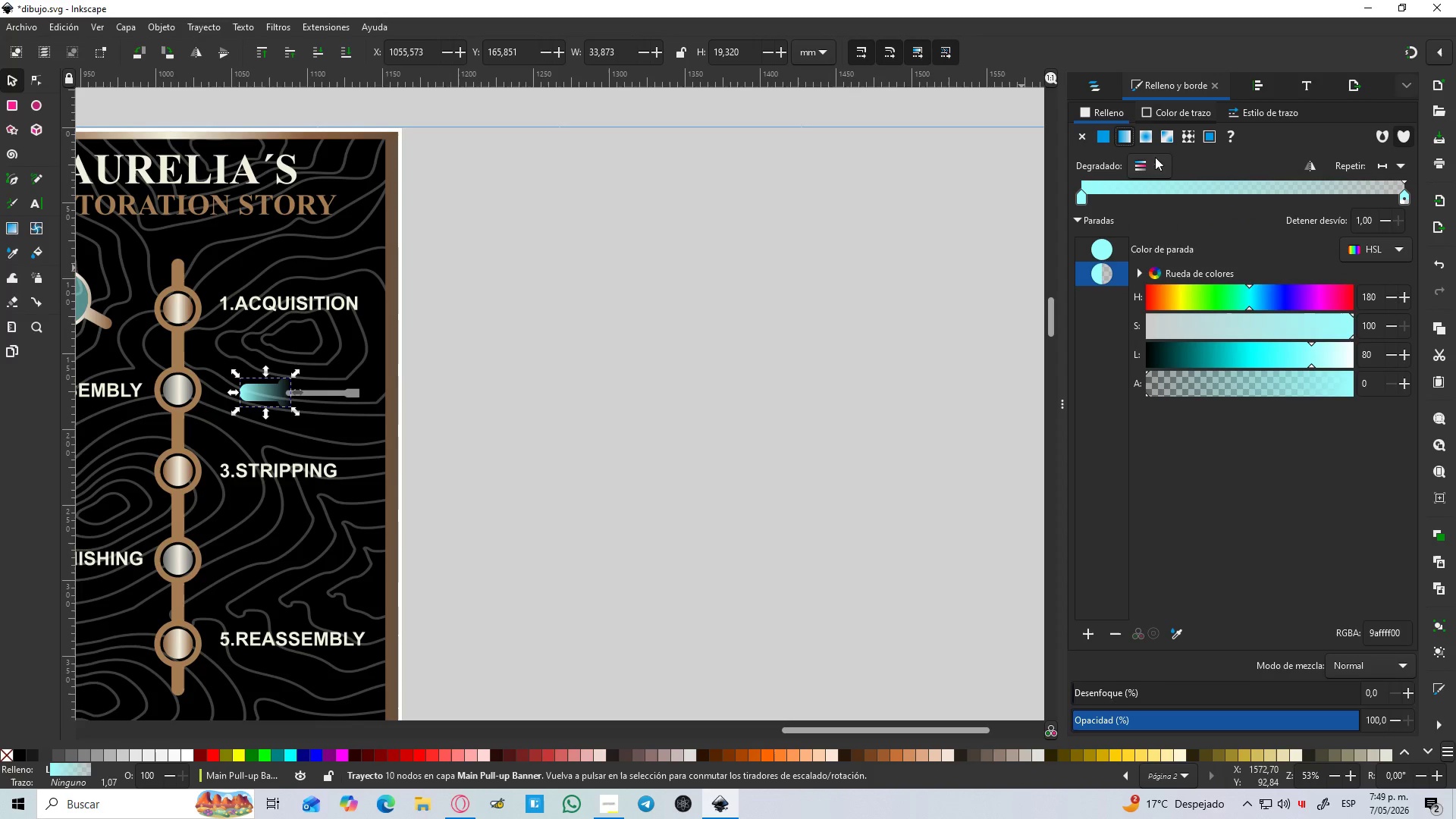 
left_click([1151, 158])
 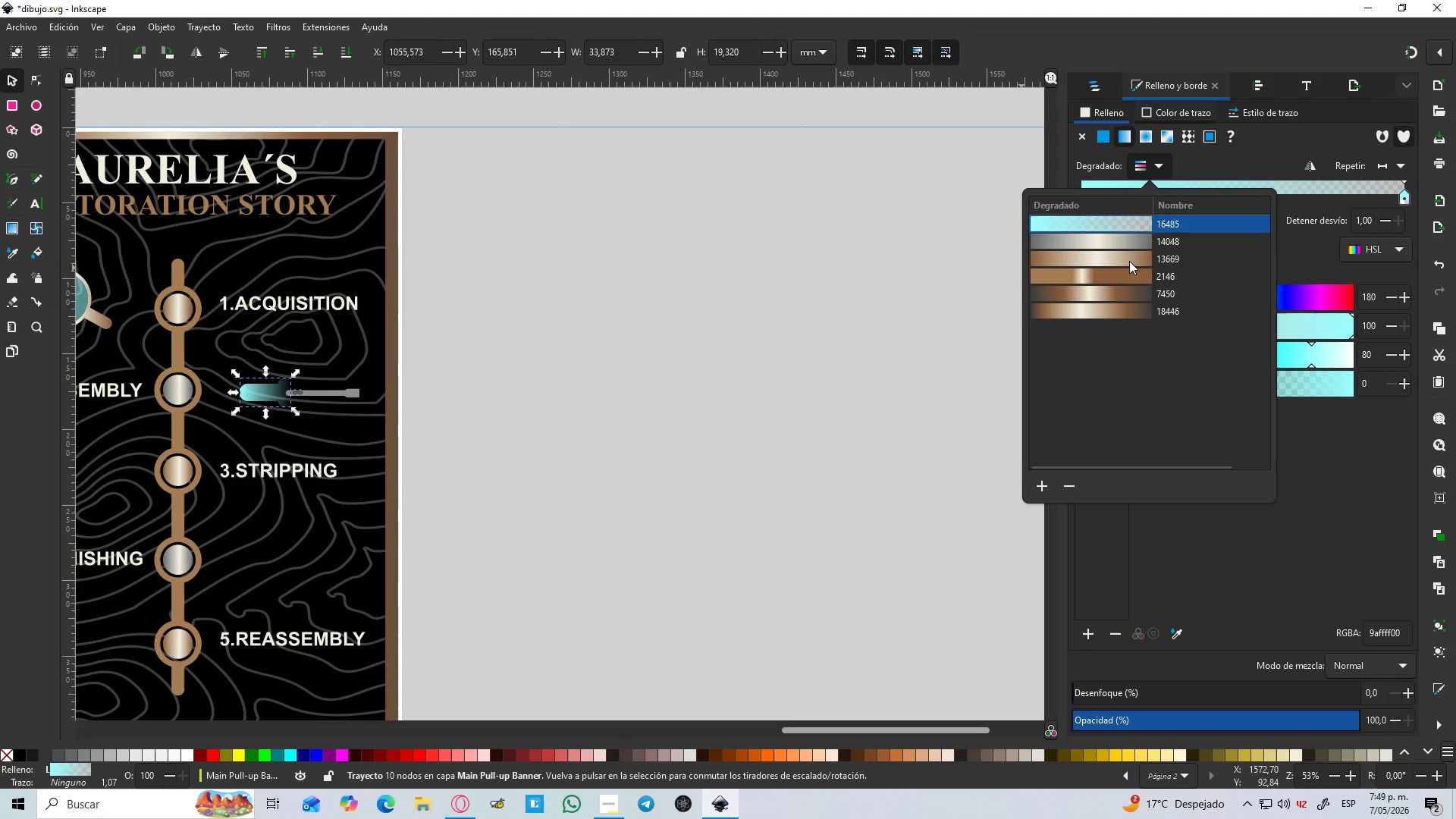 
left_click([1126, 257])
 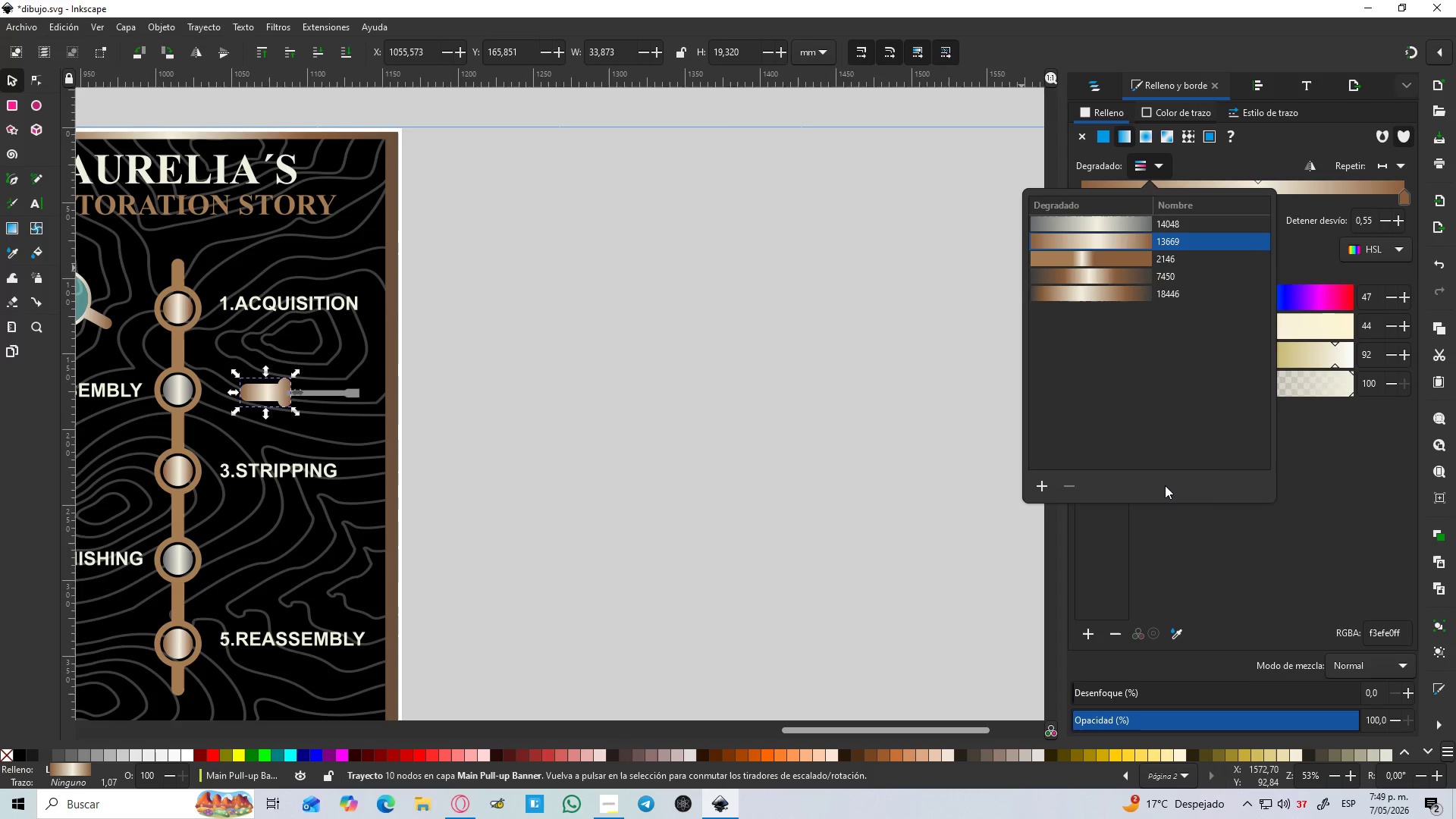 
wait(6.61)
 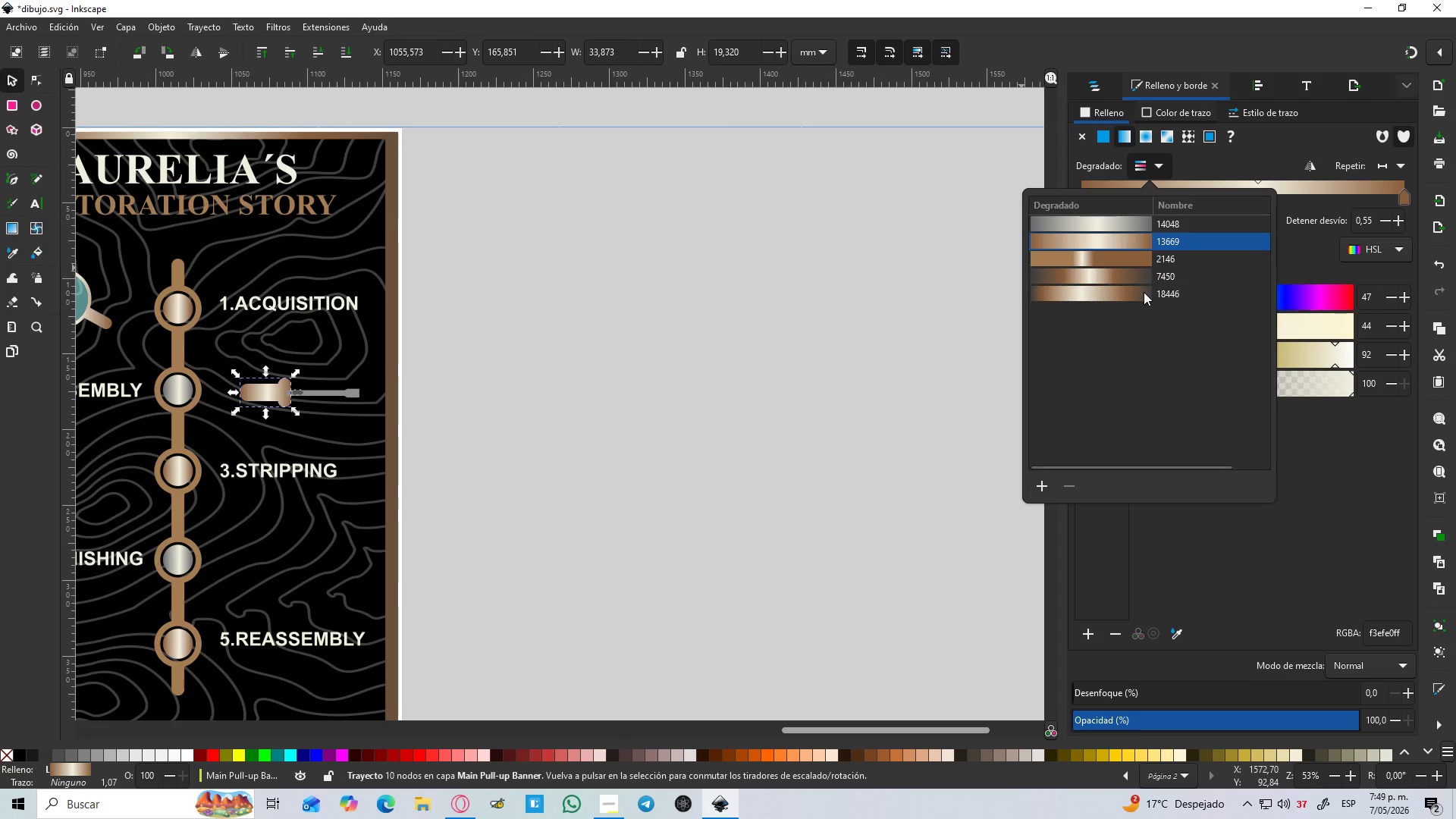 
left_click([695, 532])
 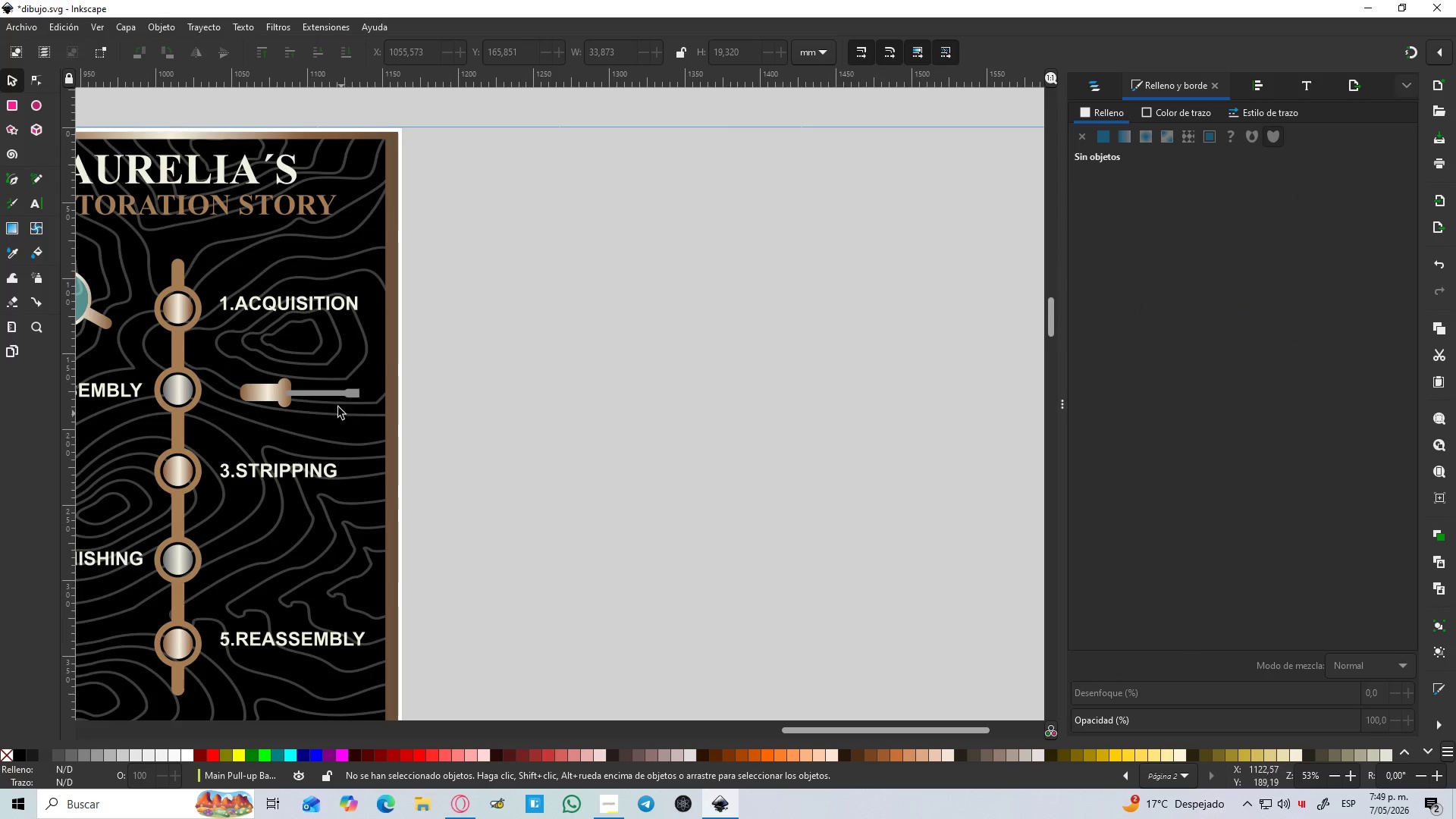 
left_click([337, 392])
 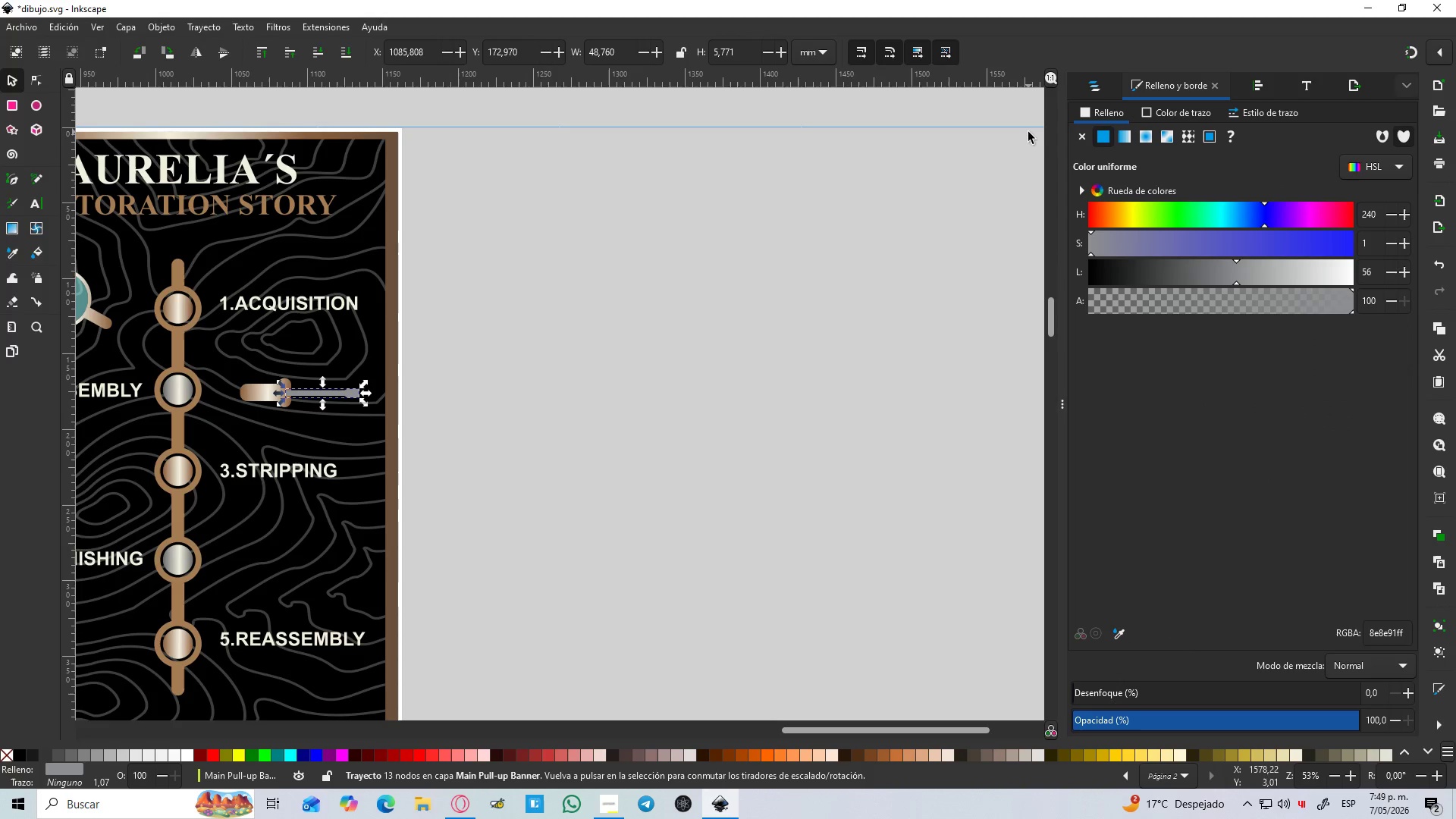 
left_click([1099, 79])
 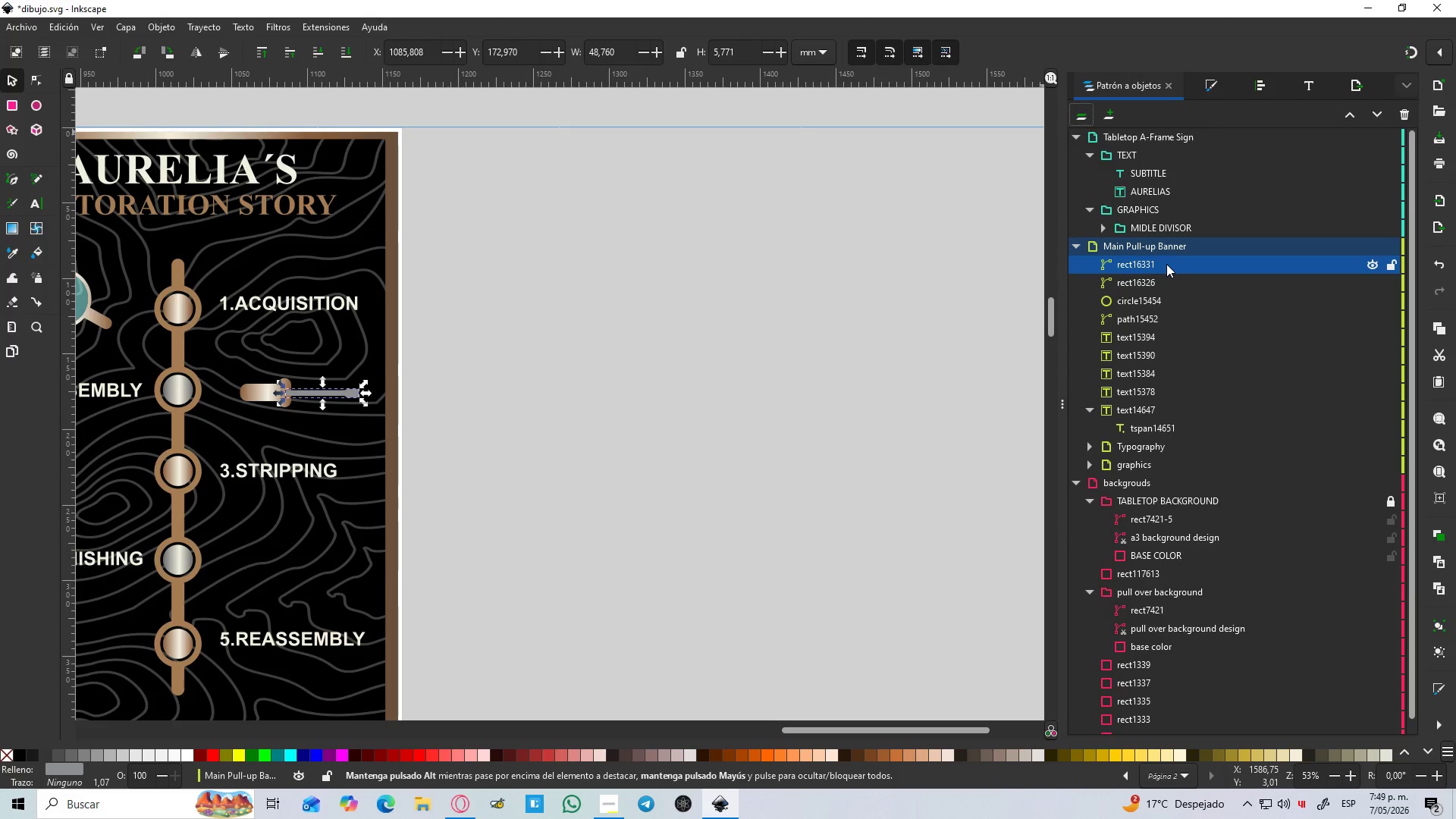 
left_click_drag(start_coordinate=[1160, 265], to_coordinate=[1172, 292])
 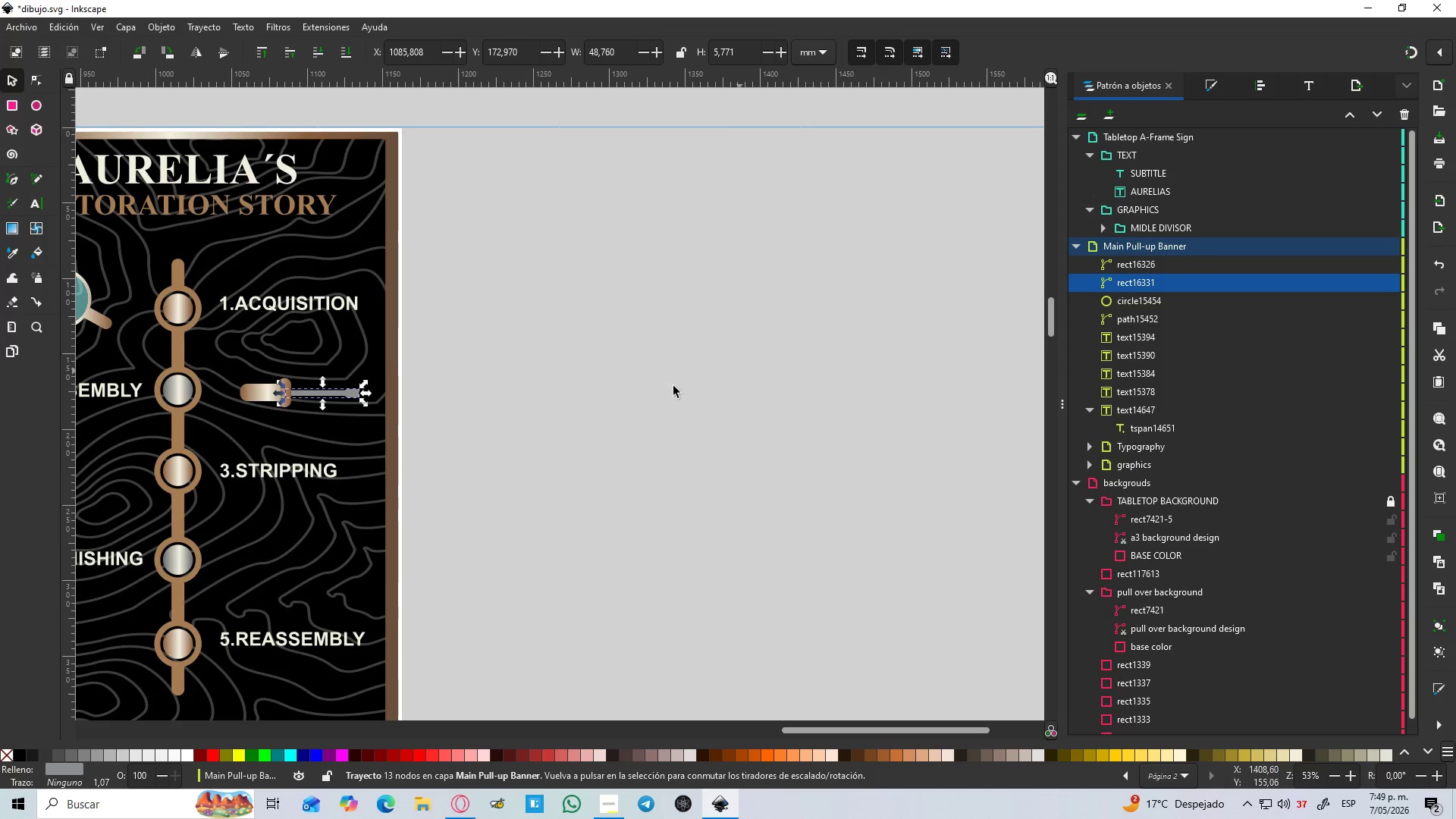 
left_click([565, 416])
 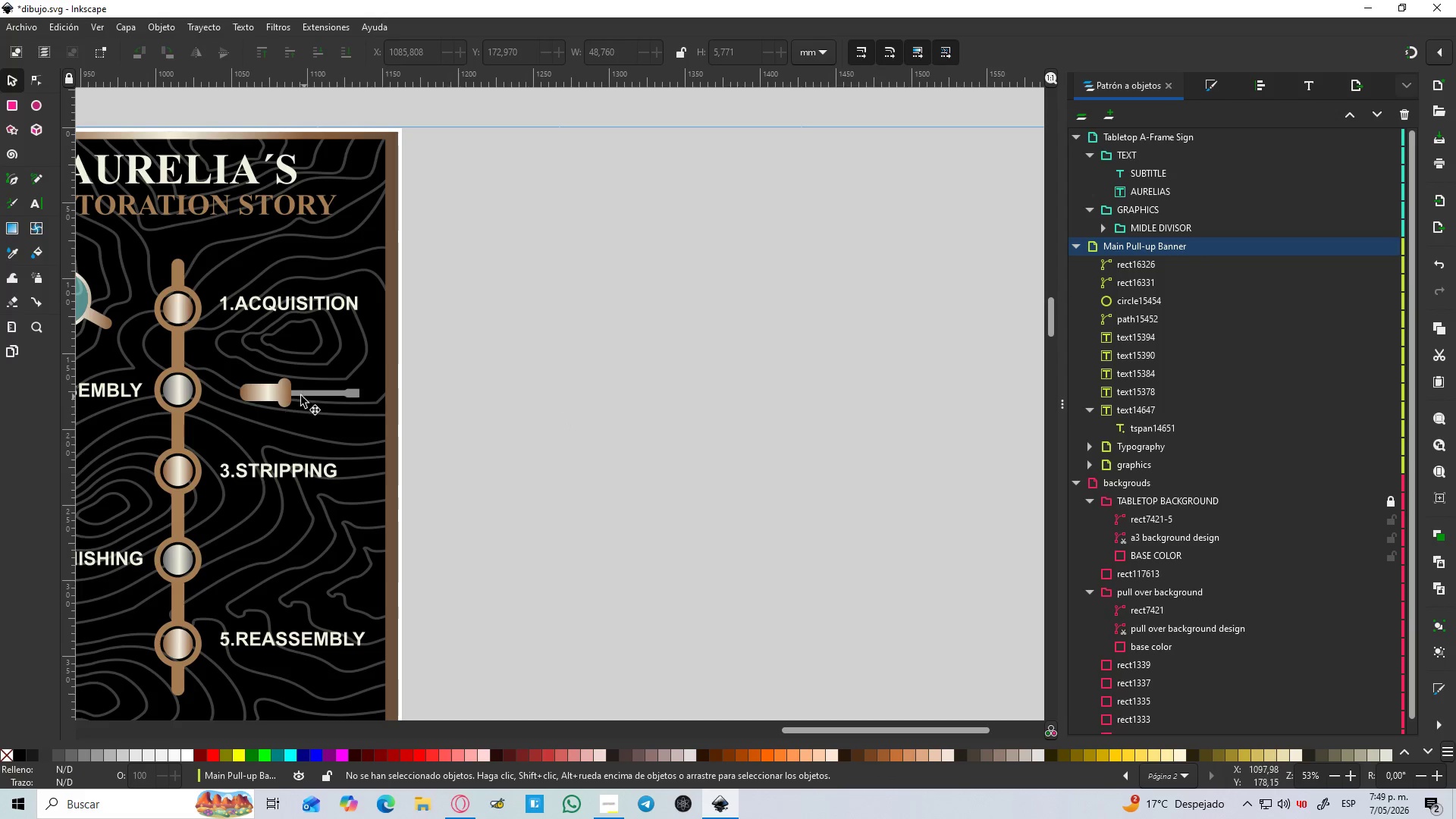 
left_click([267, 399])
 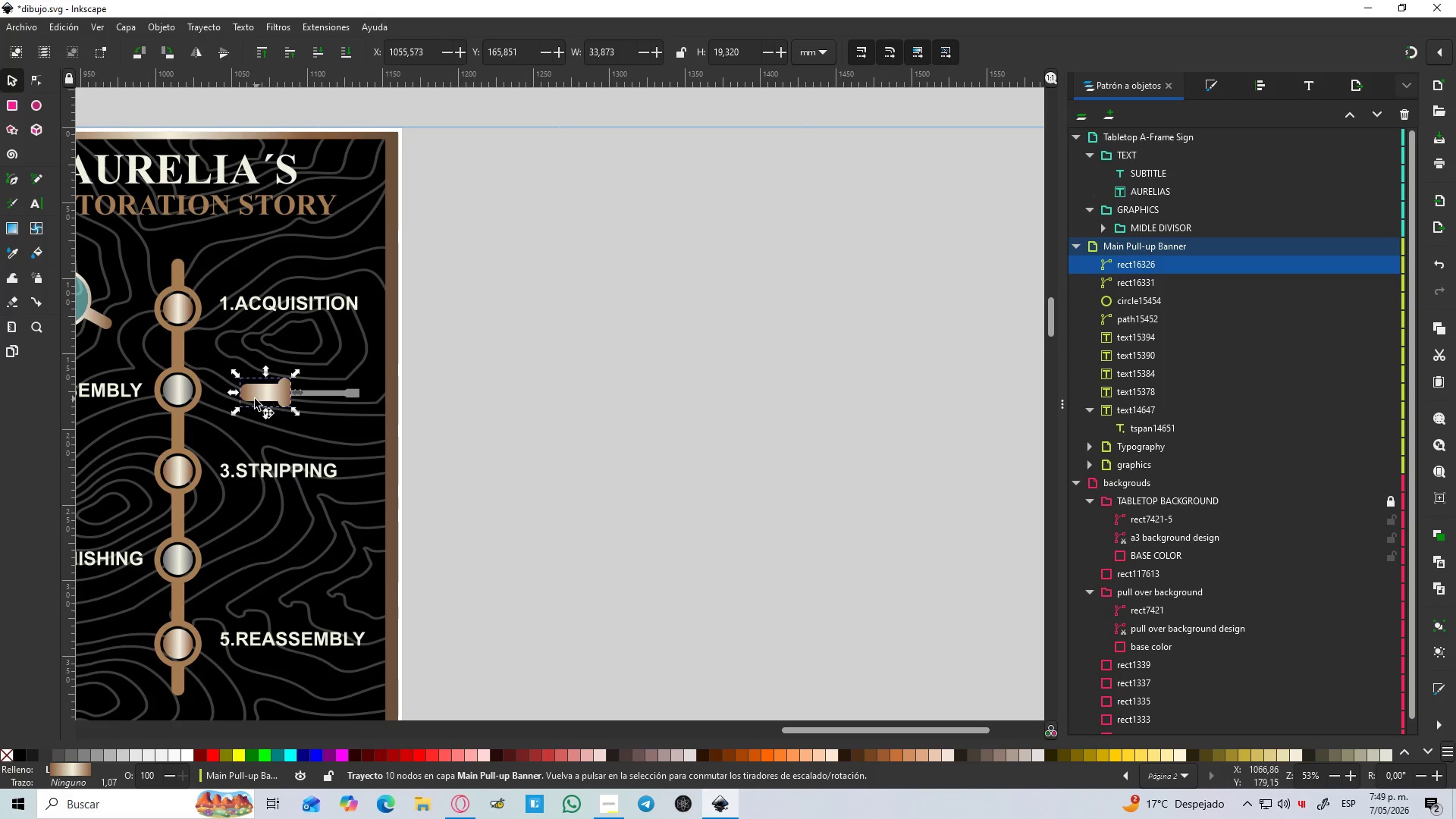 
hold_key(key=ControlLeft, duration=0.39)
scroll: coordinate [236, 401], scroll_direction: up, amount: 2.0
 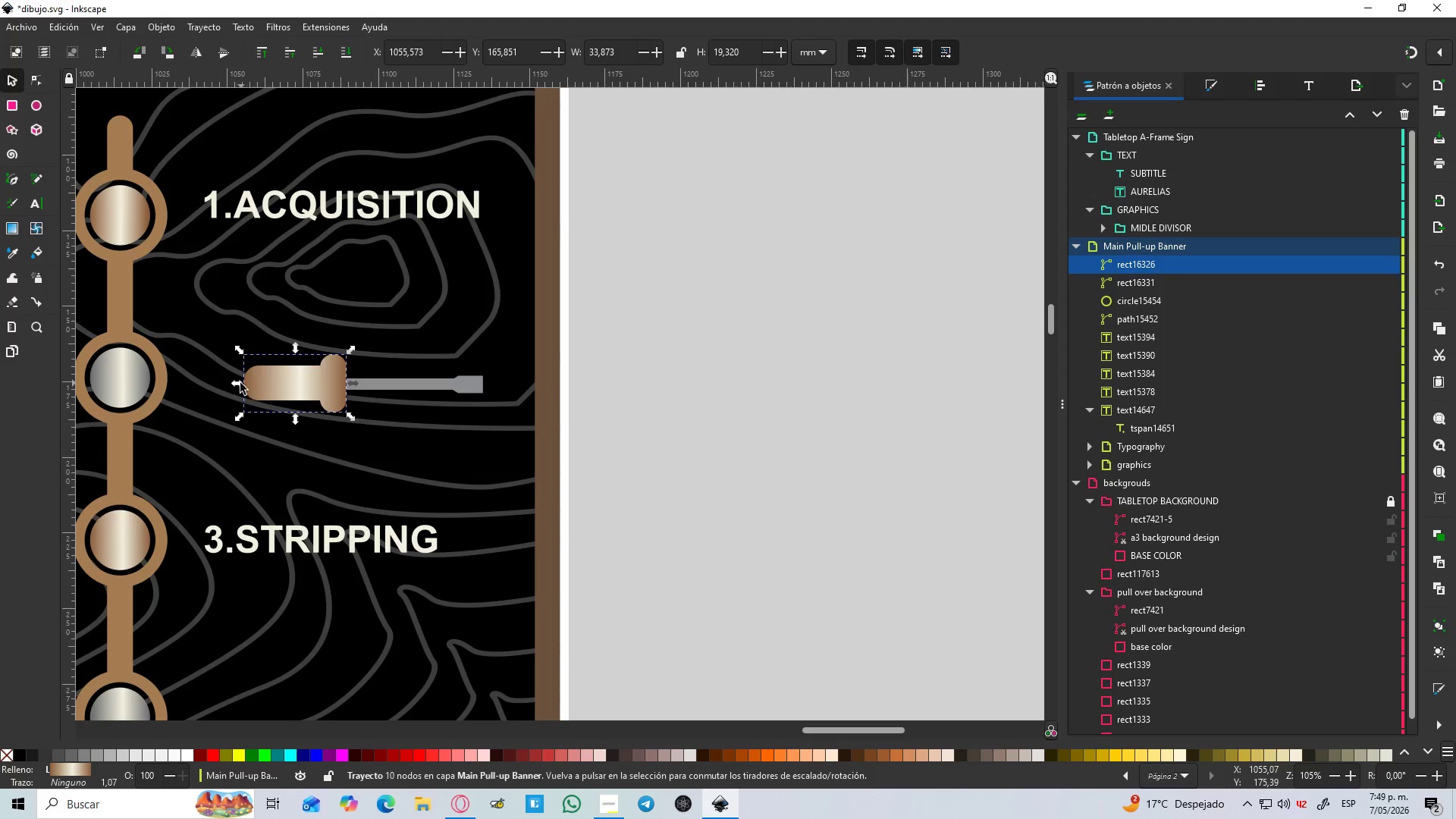 
left_click_drag(start_coordinate=[237, 385], to_coordinate=[205, 385])
 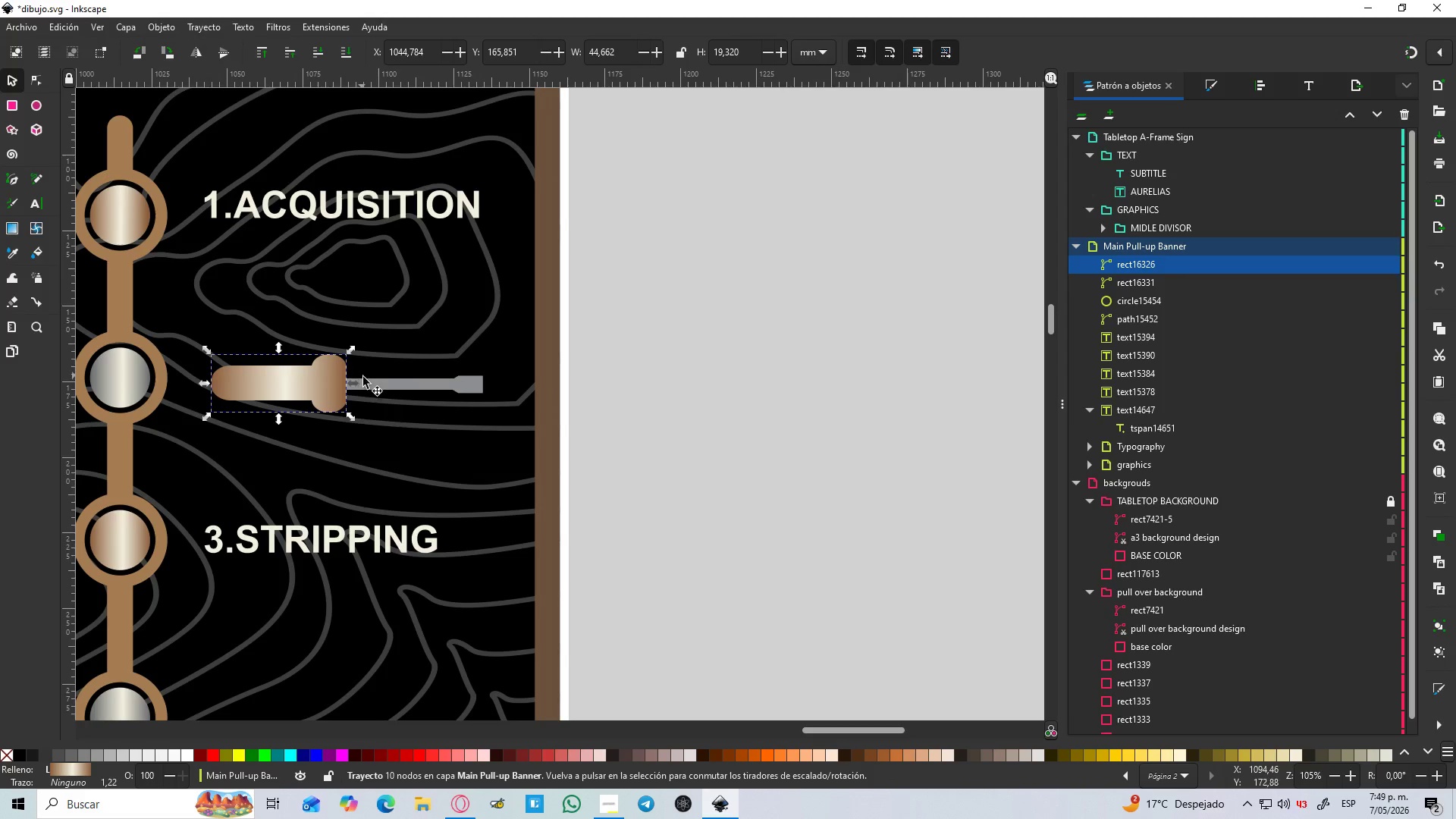 
hold_key(key=ShiftLeft, duration=0.41)
left_click([386, 381])
 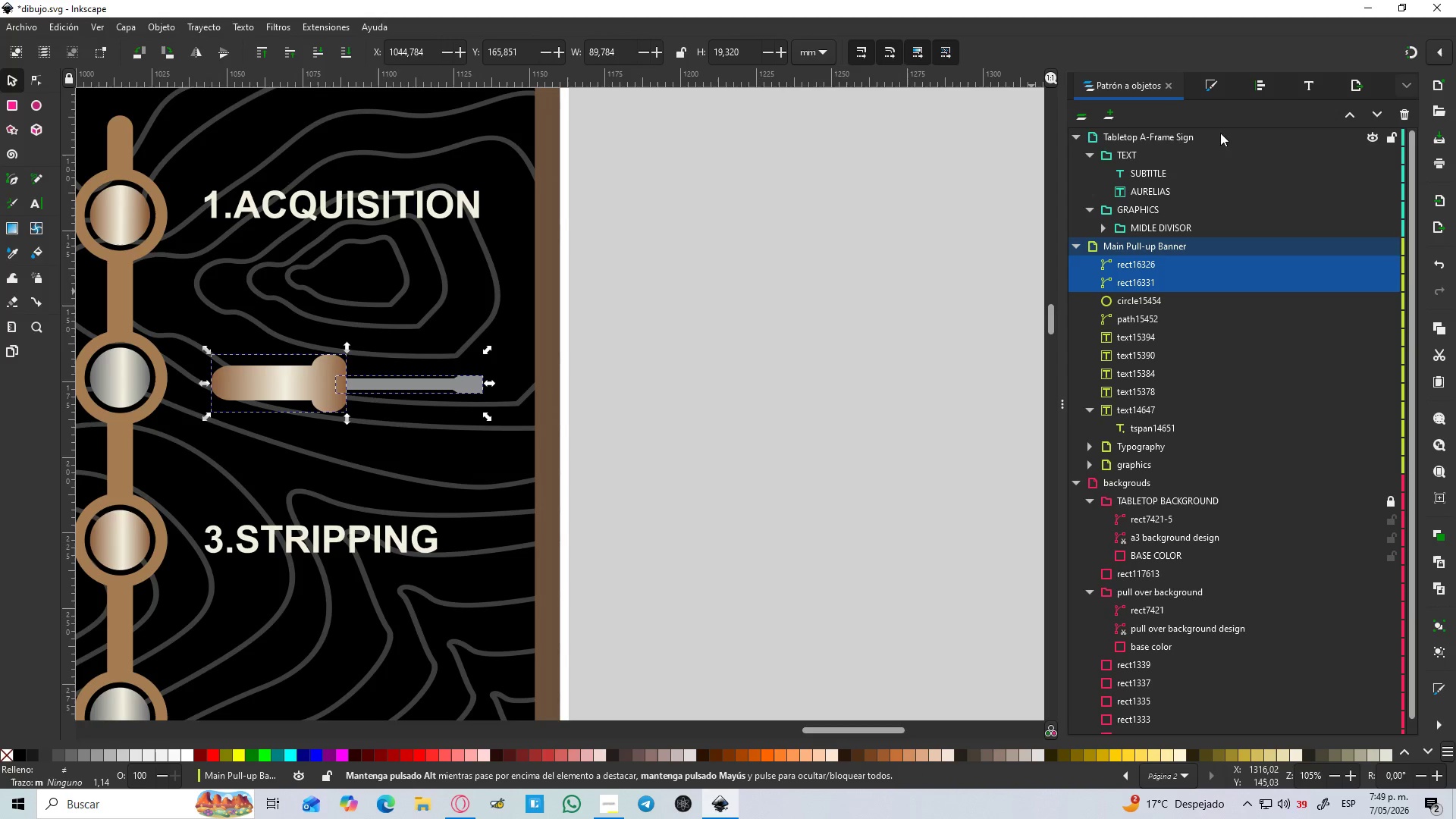 
left_click([1250, 90])
 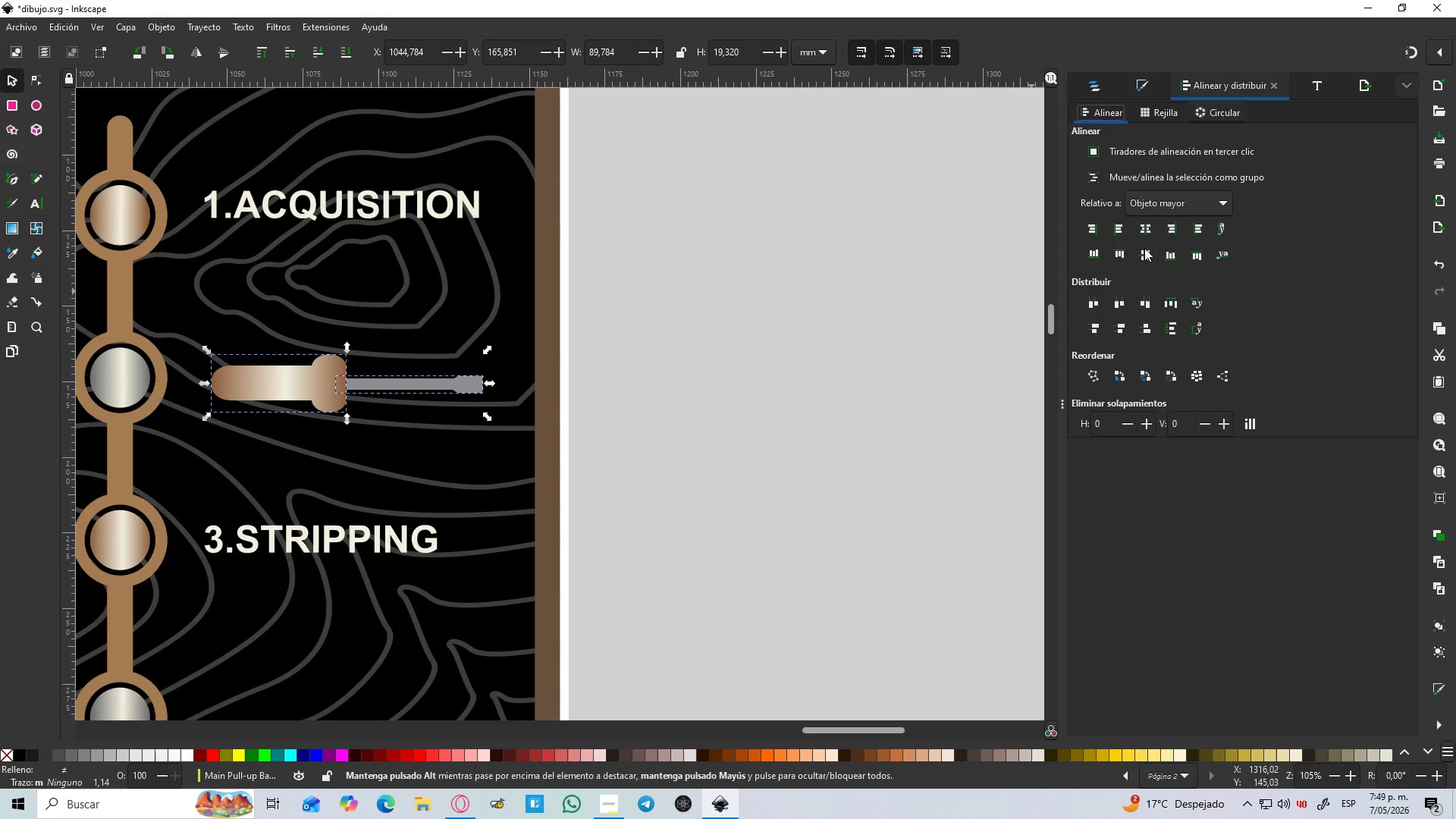 
left_click([1143, 253])
 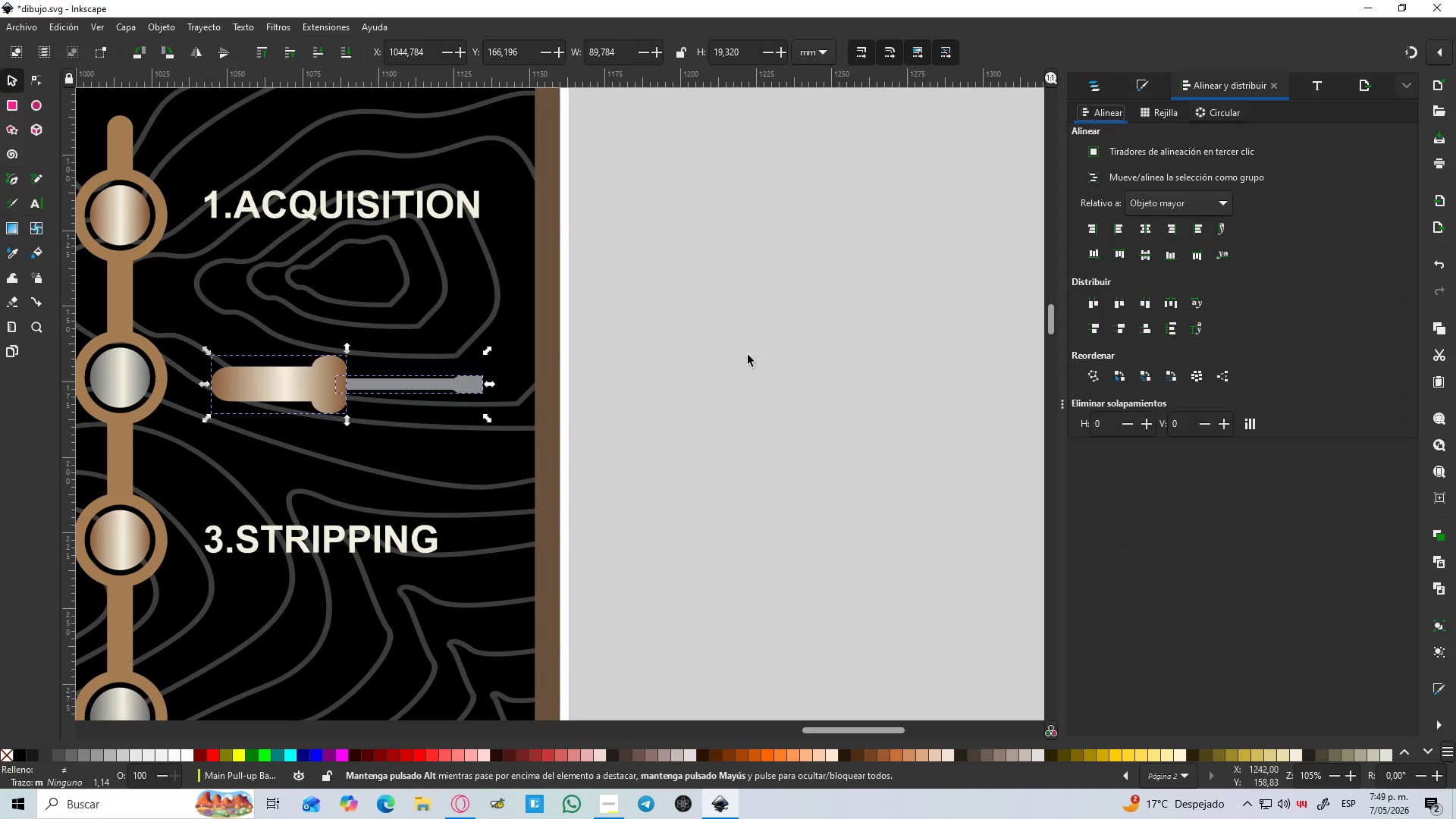 
left_click([732, 369])
 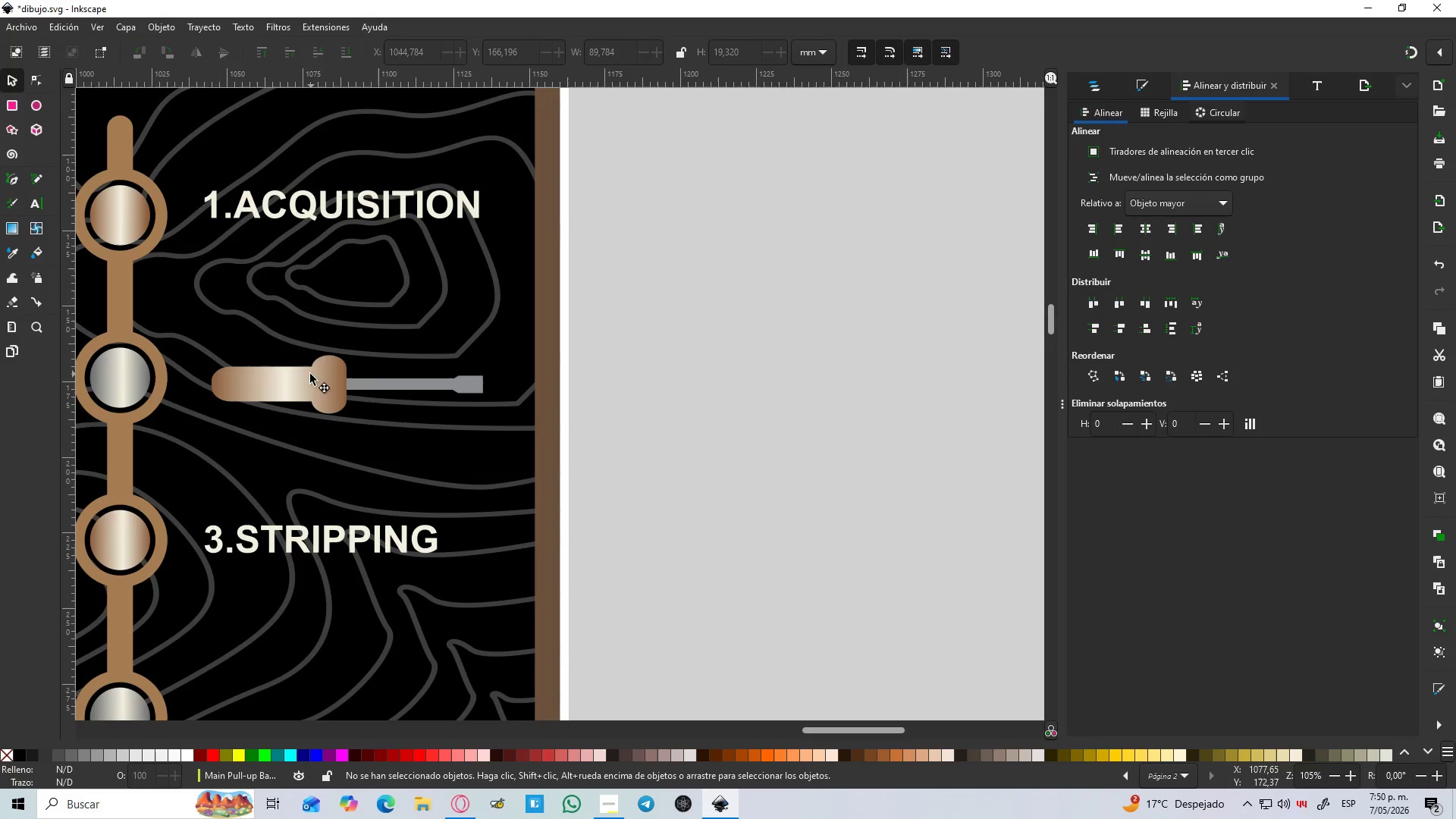 
hold_key(key=ShiftLeft, duration=0.69)
left_click([409, 384])
 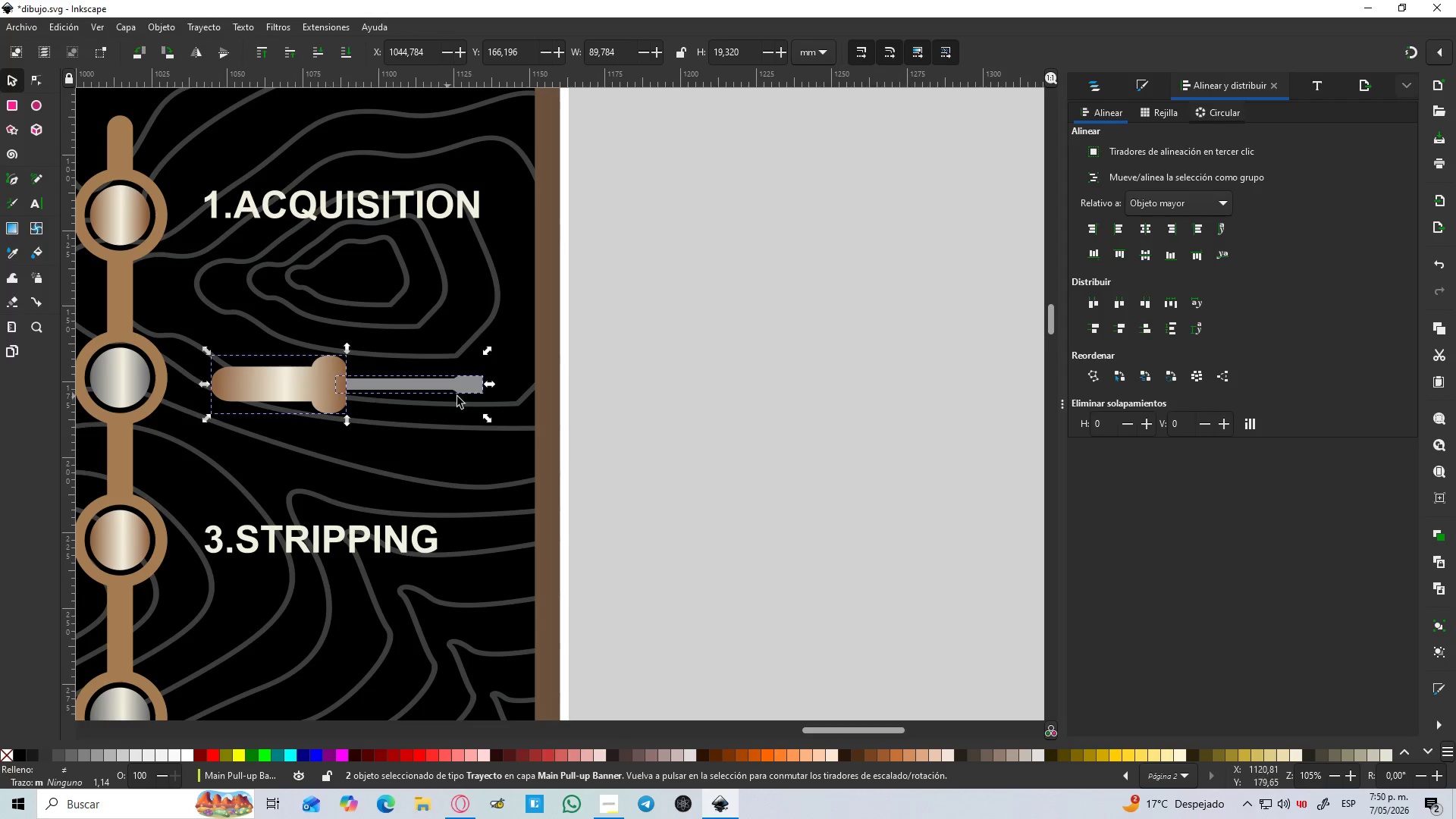 
key(Control+G)
 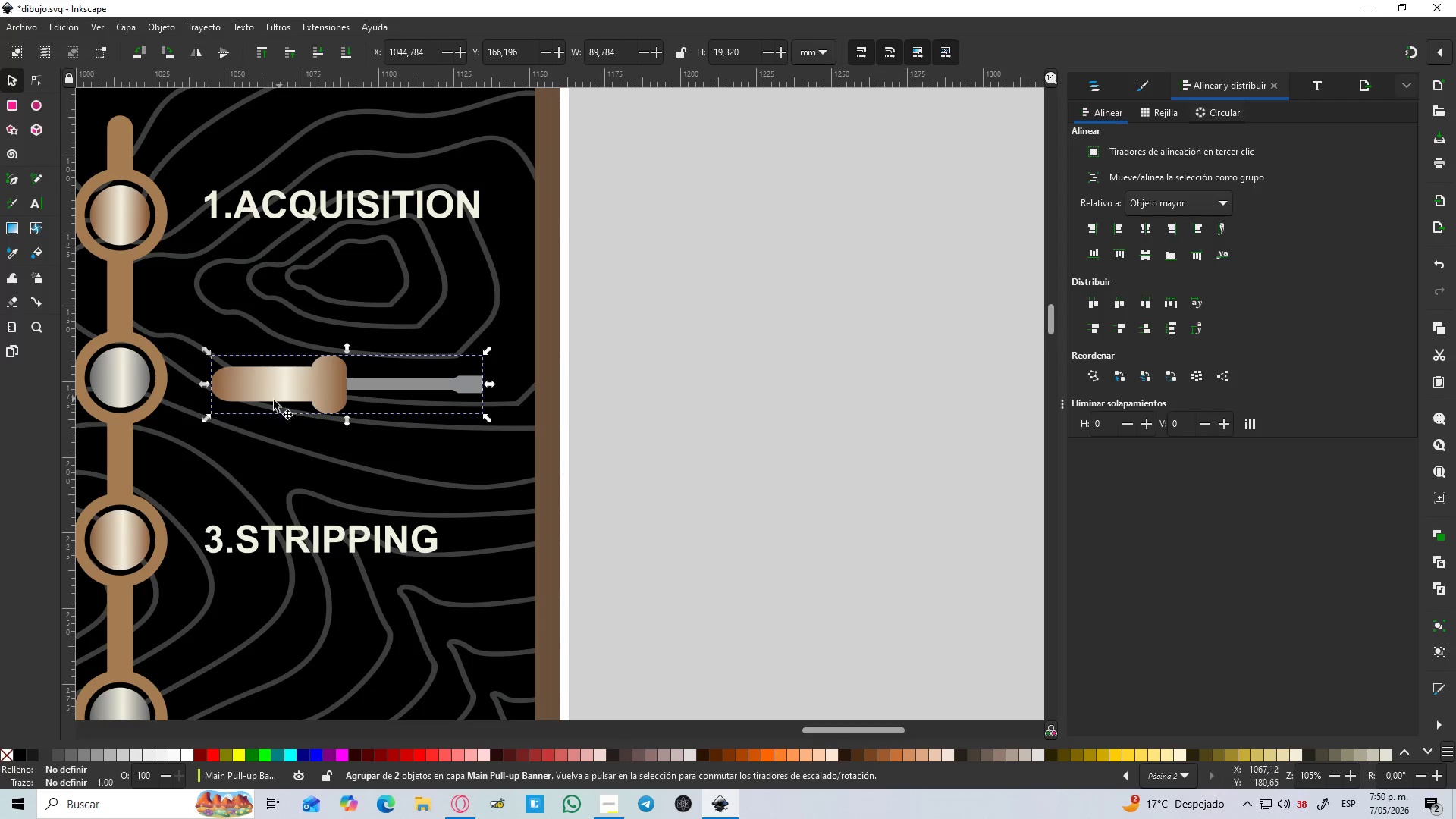 
left_click([268, 402])
 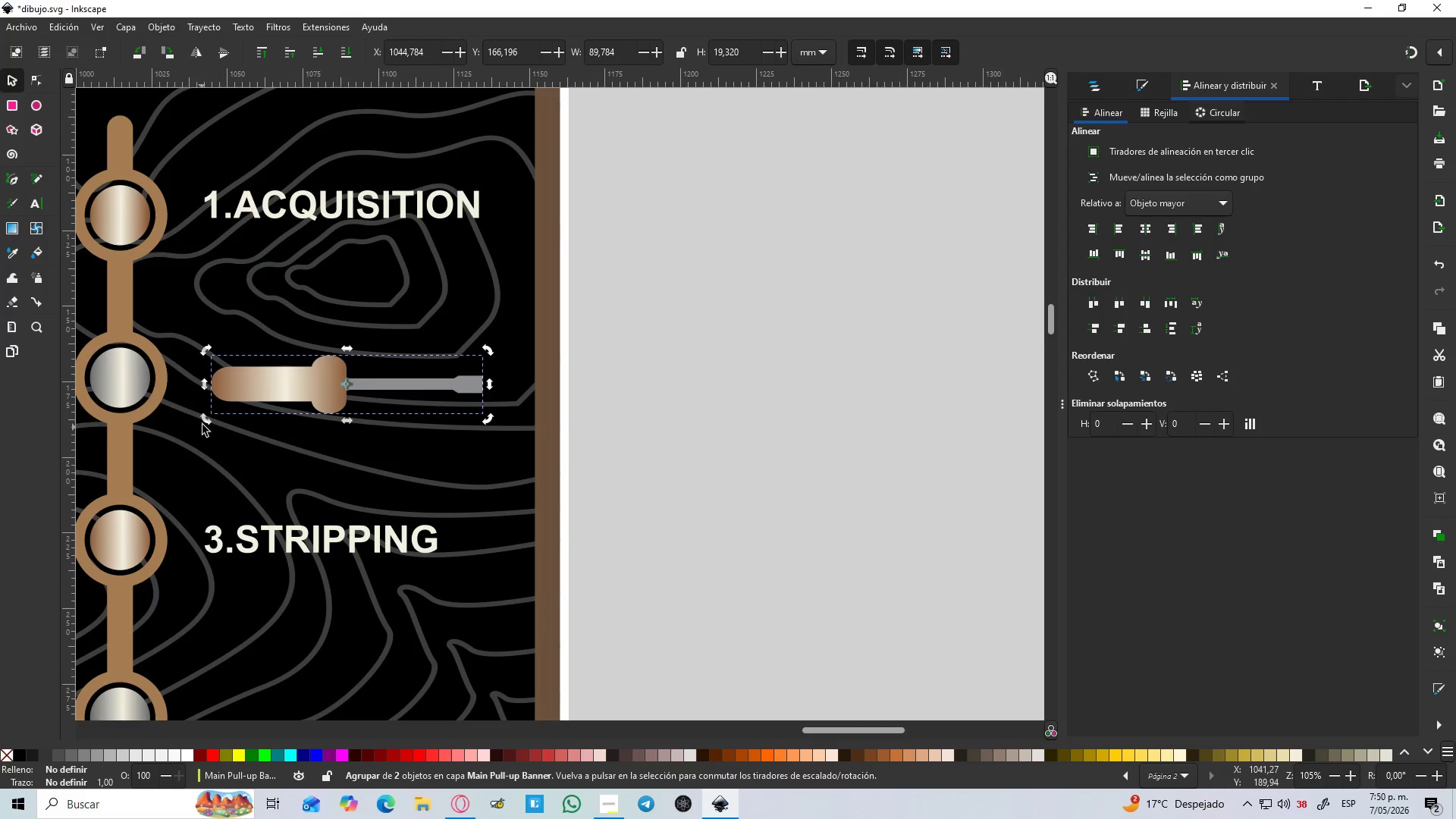 
left_click_drag(start_coordinate=[206, 419], to_coordinate=[266, 450])
 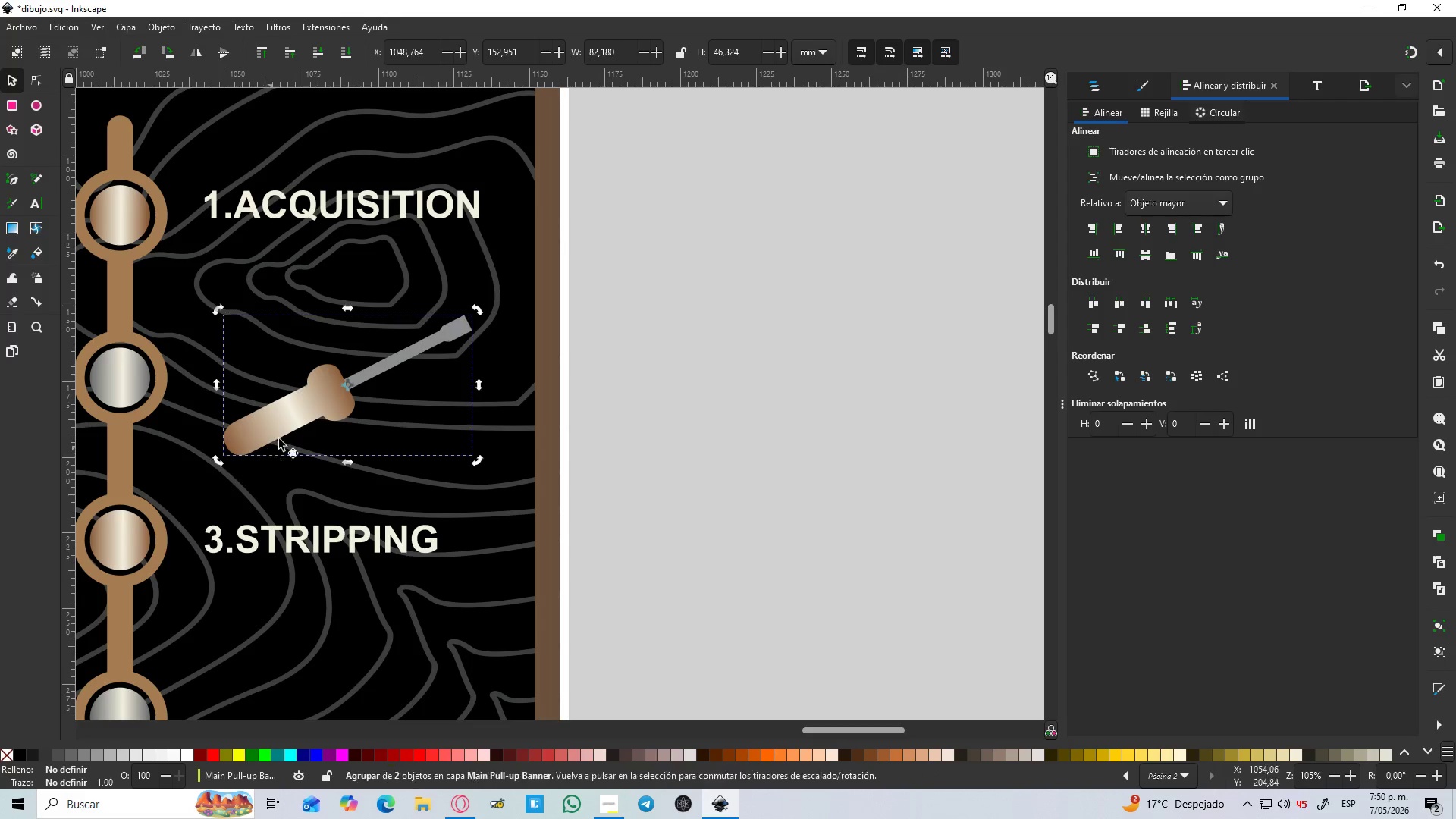 
hold_key(key=ControlLeft, duration=0.78)
 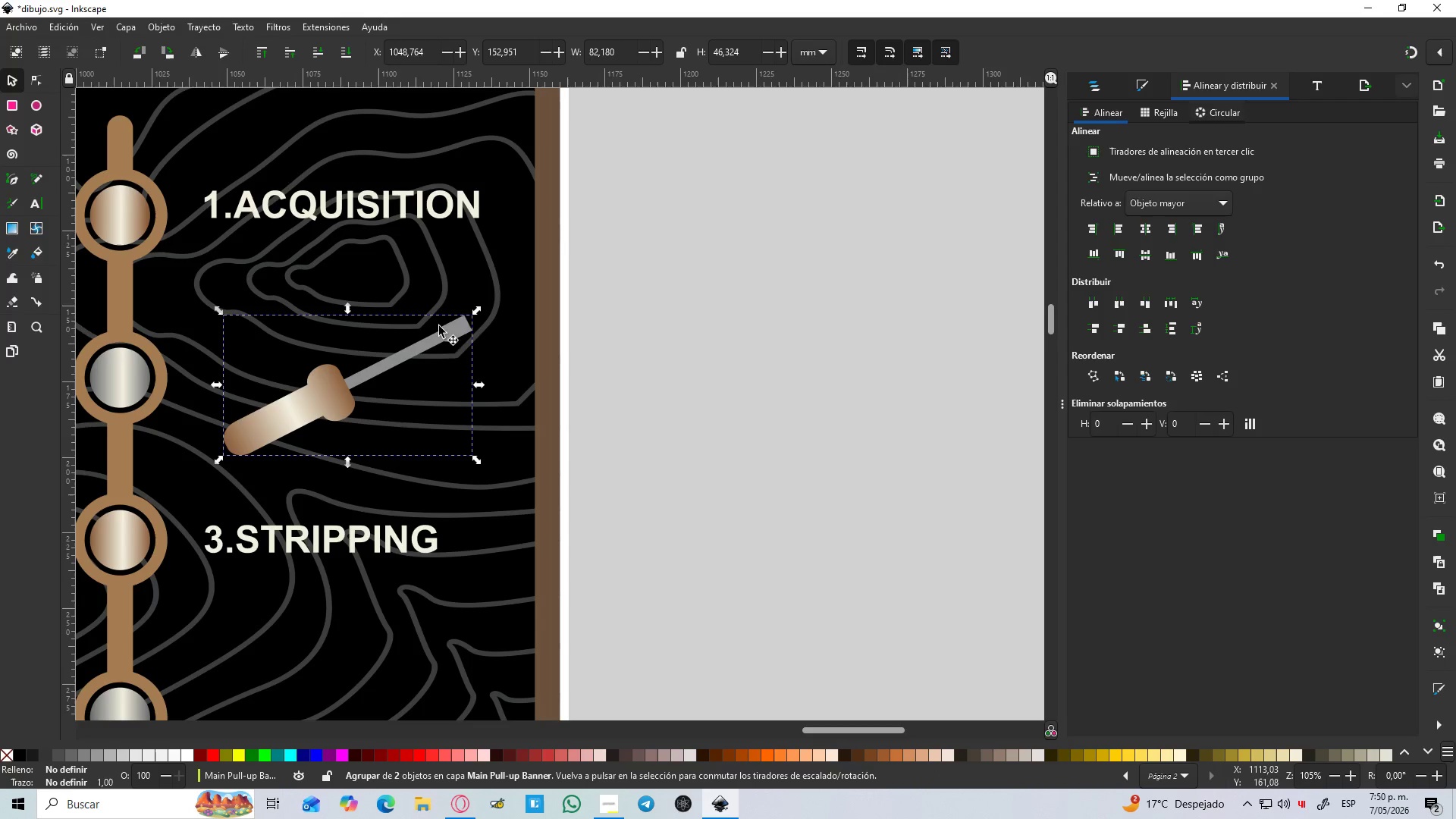 
hold_key(key=ControlLeft, duration=2.98)
left_click([344, 378])
 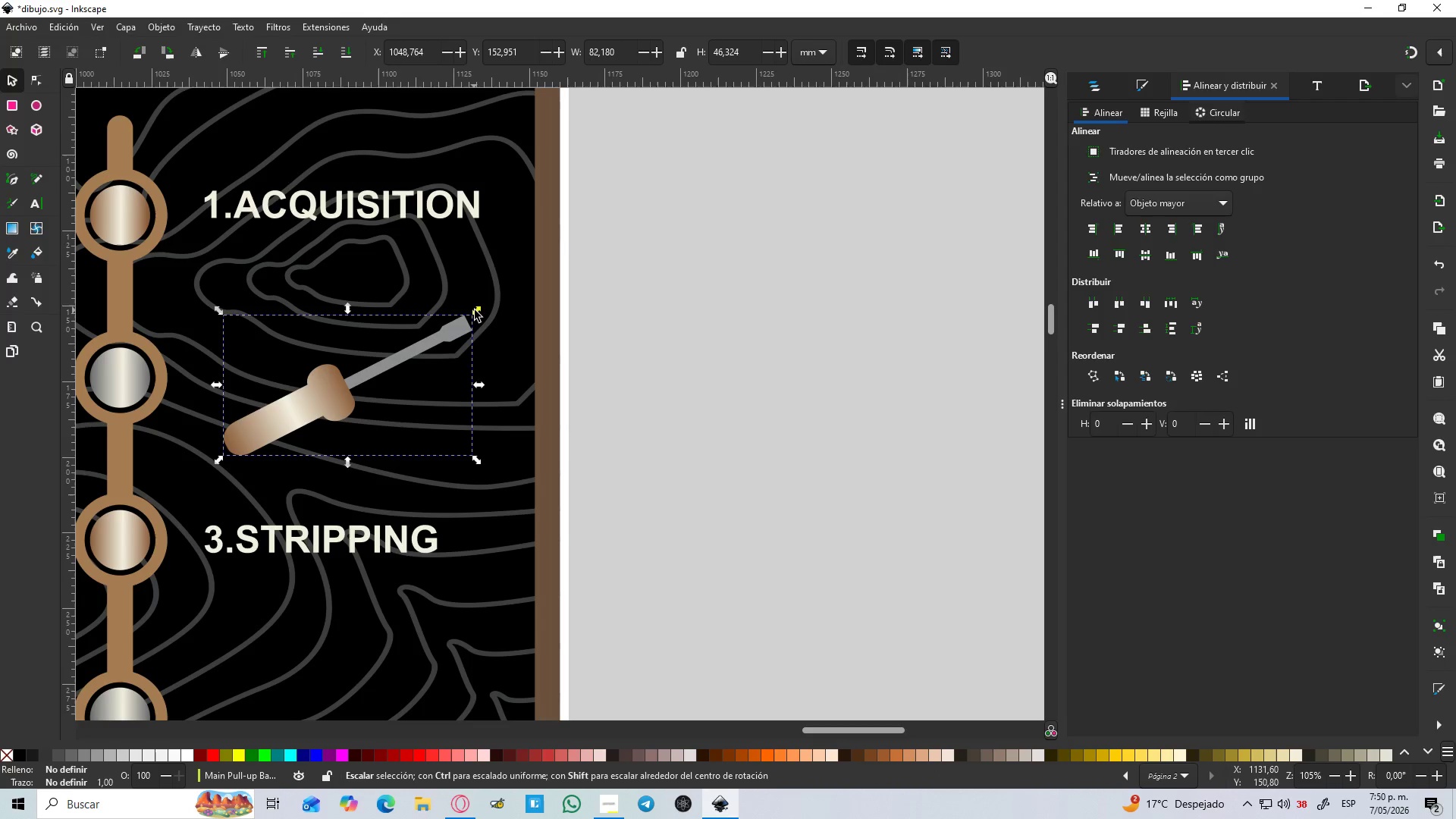 
hold_key(key=ShiftLeft, duration=1.52)
left_click_drag(start_coordinate=[477, 312], to_coordinate=[449, 328])
 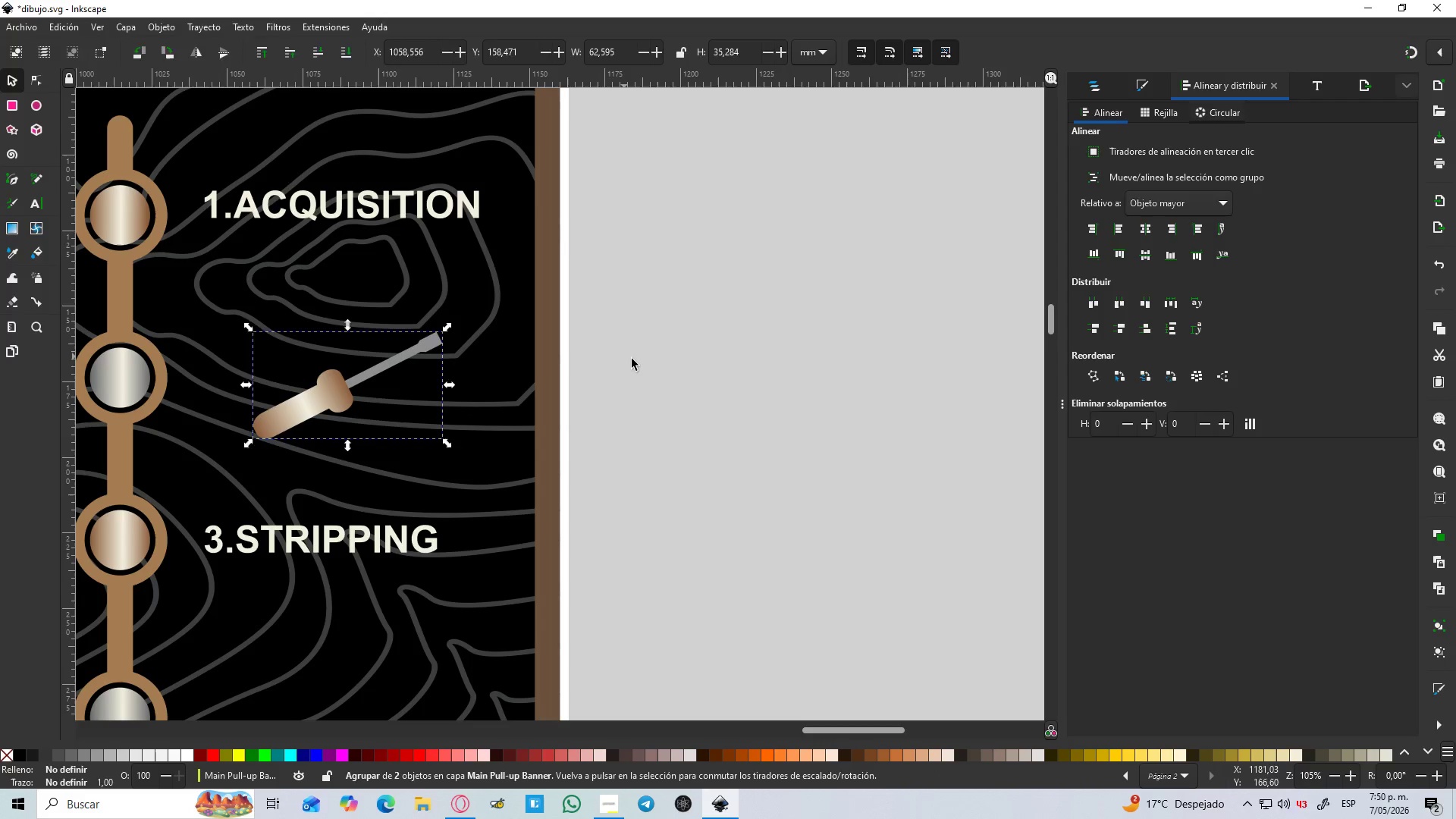 
key(Control+Shift+ShiftLeft)
 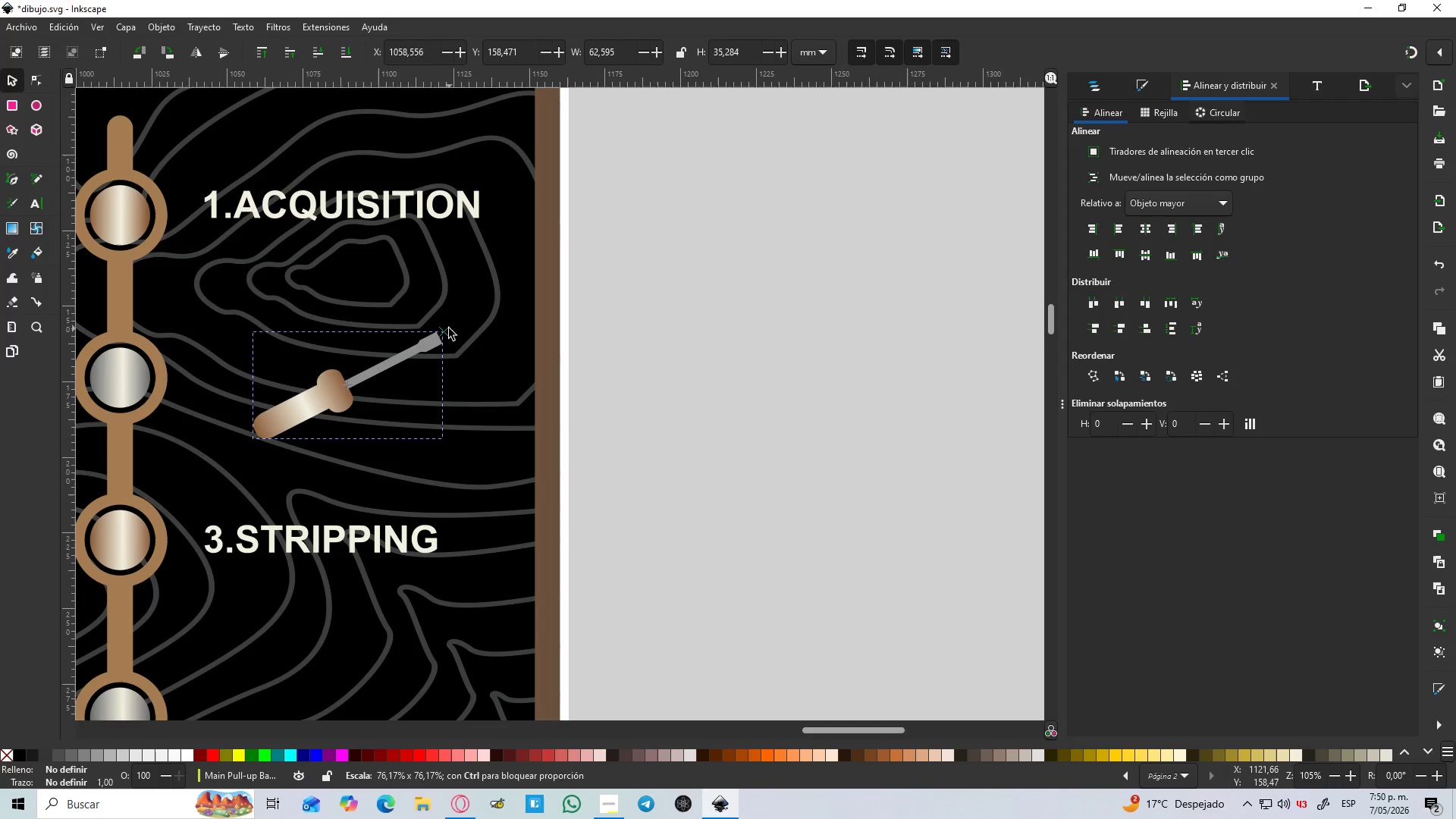 
key(Control+Shift+ShiftLeft)
 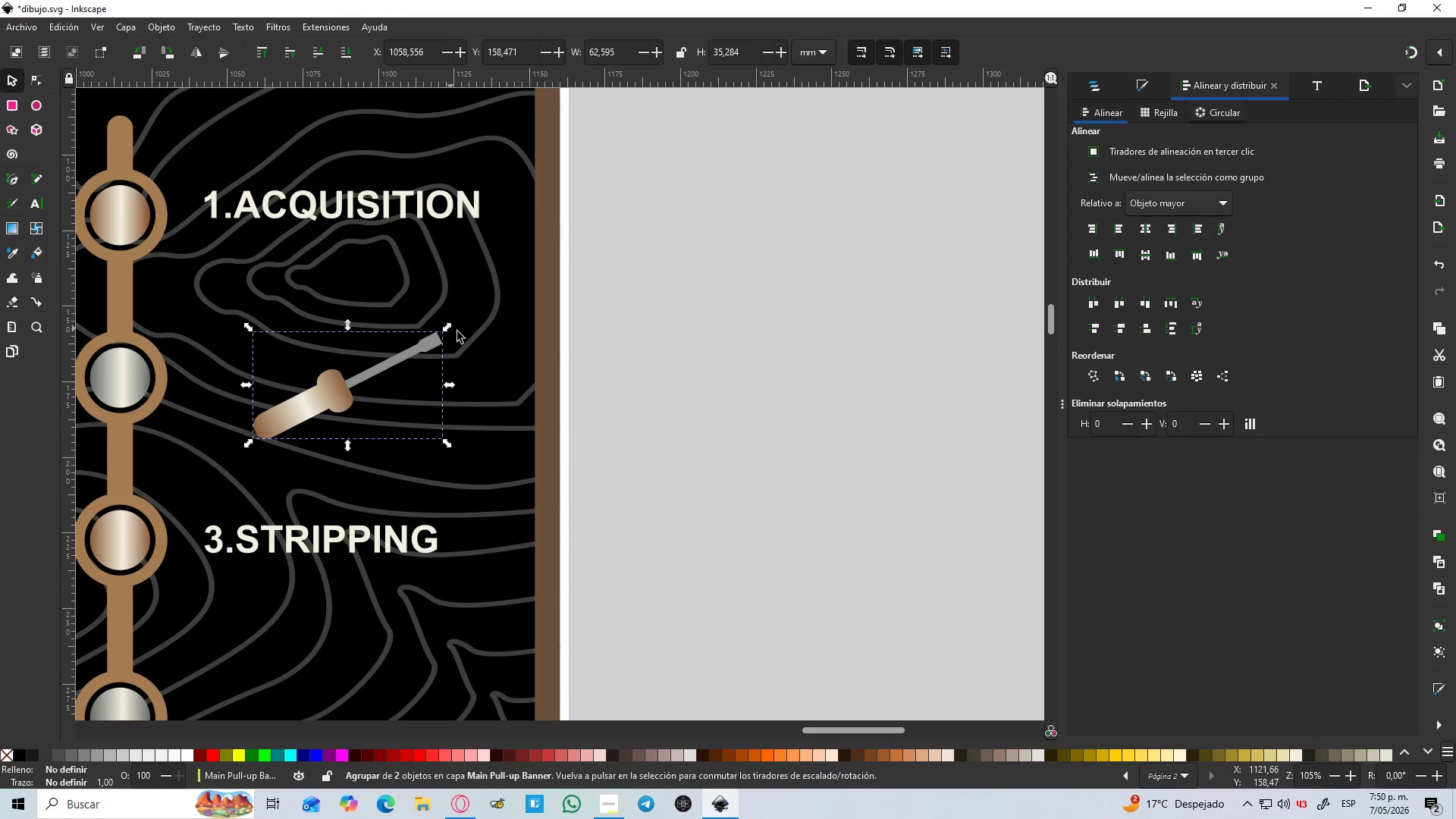 
key(Control+Shift+ShiftLeft)
 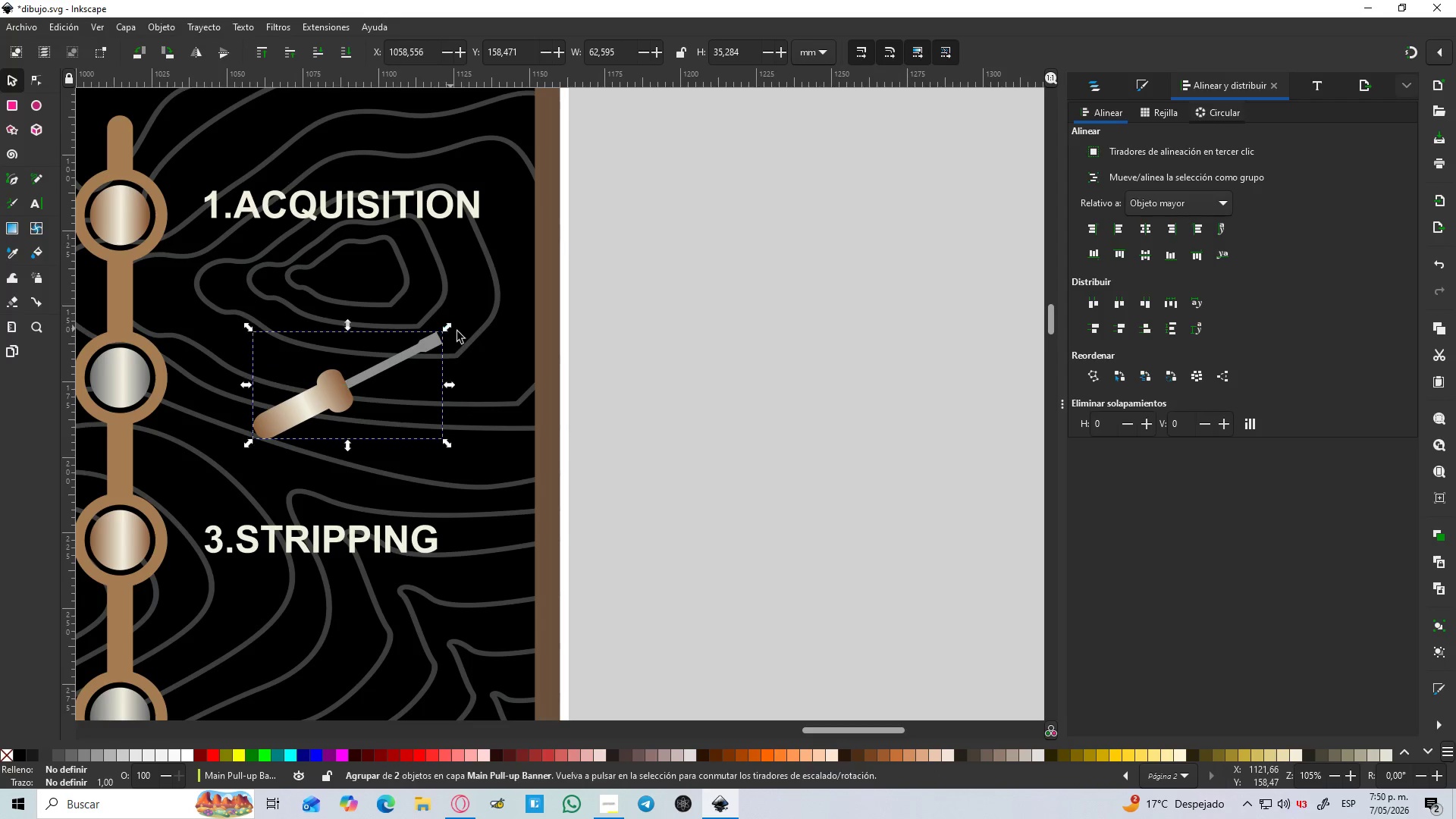 
key(Control+Shift+ShiftLeft)
 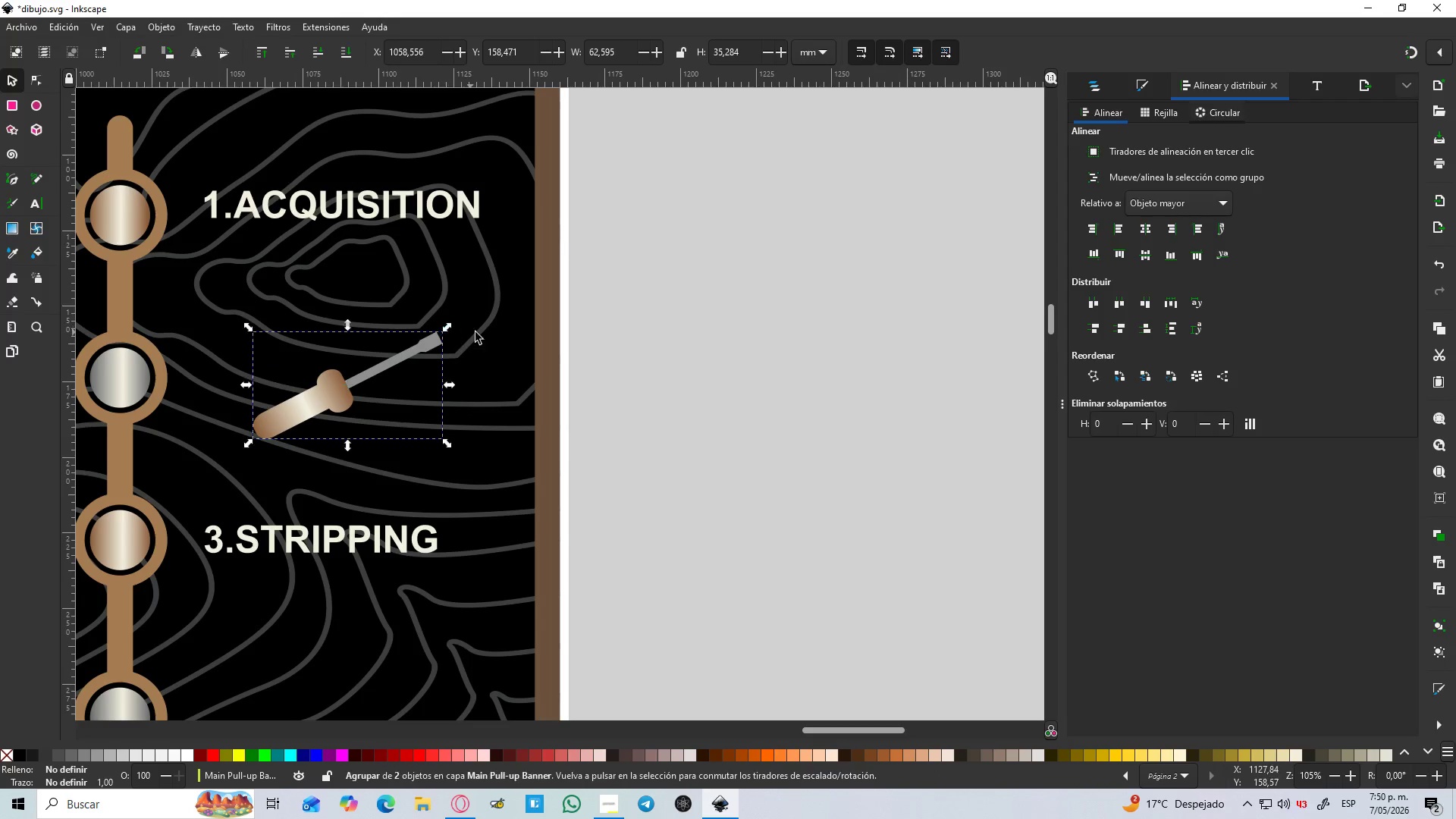 
hold_key(key=ShiftLeft, duration=26.39)
 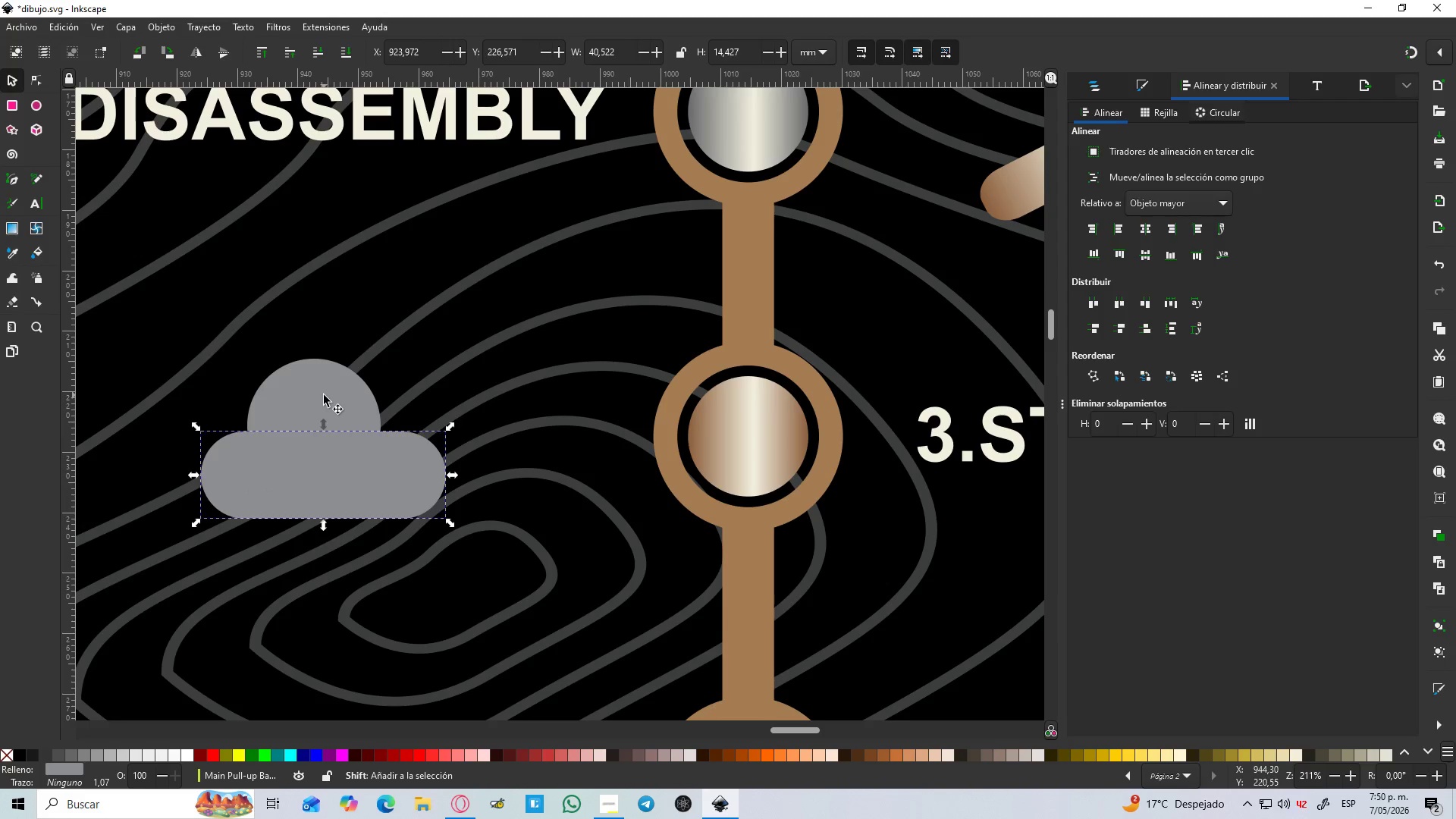 
hold_key(key=ControlLeft, duration=0.33)
 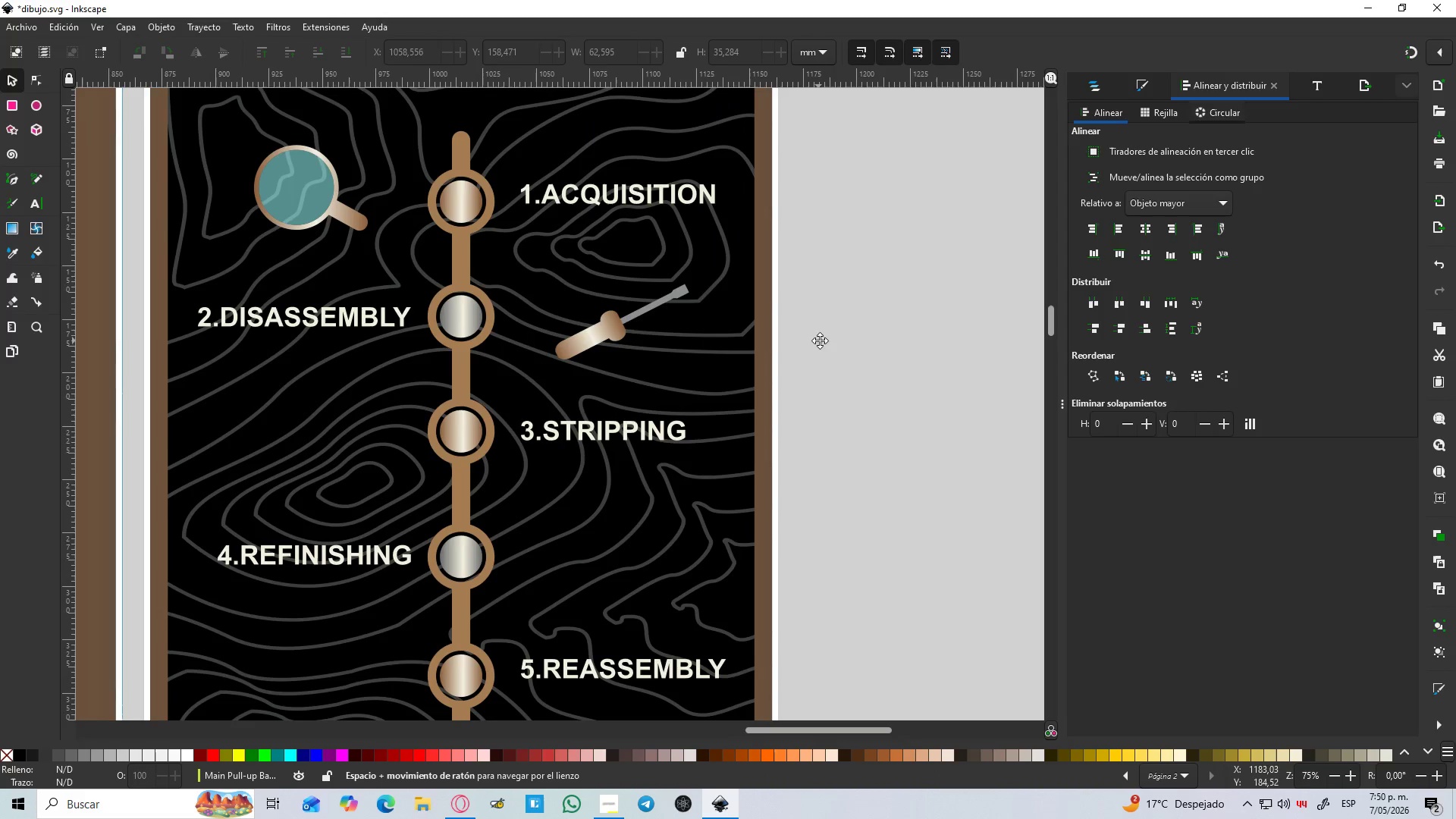 
hold_key(key=Space, duration=0.47)
 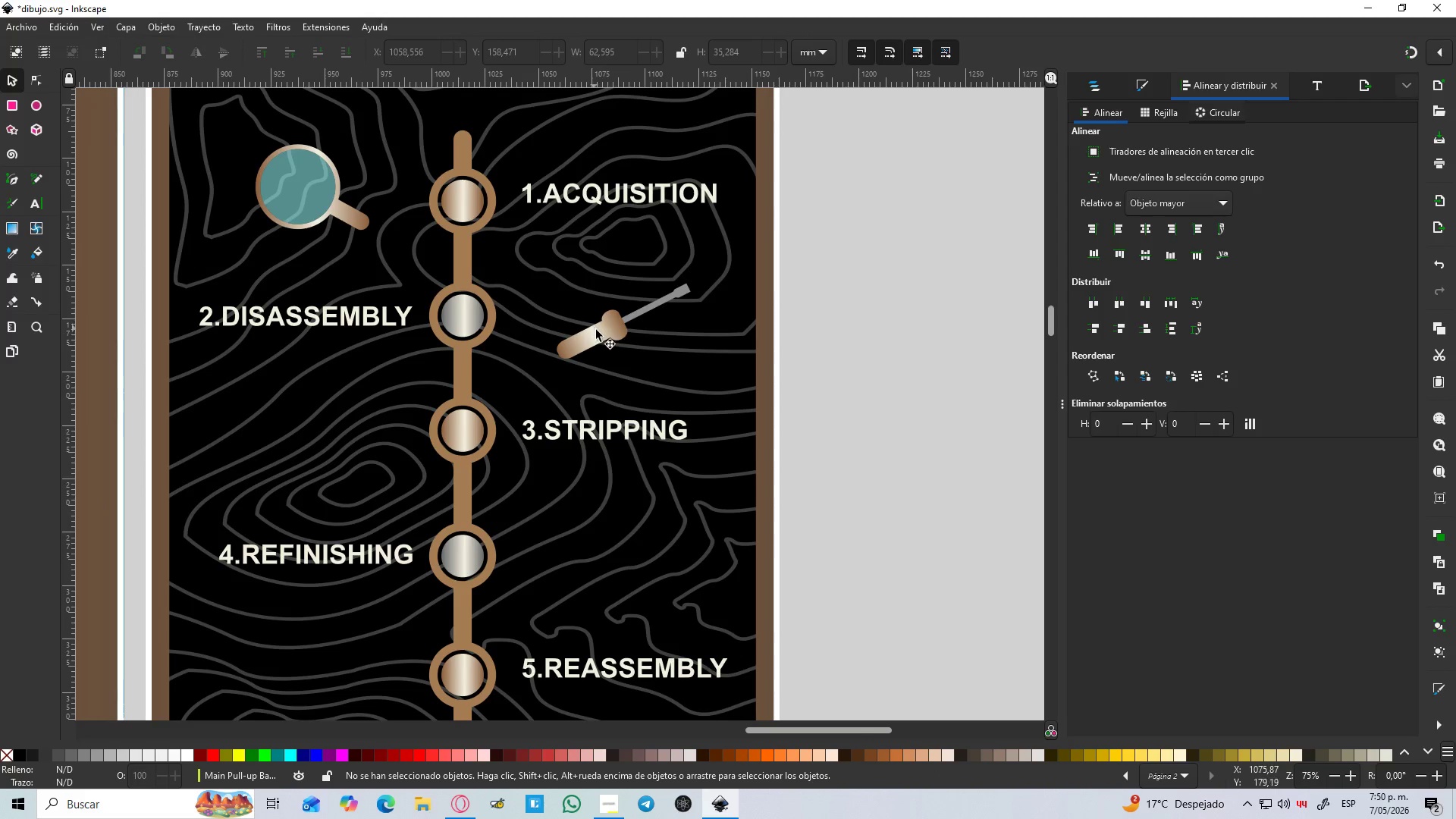 
scroll: coordinate [631, 359], scroll_direction: down, amount: 1.0
 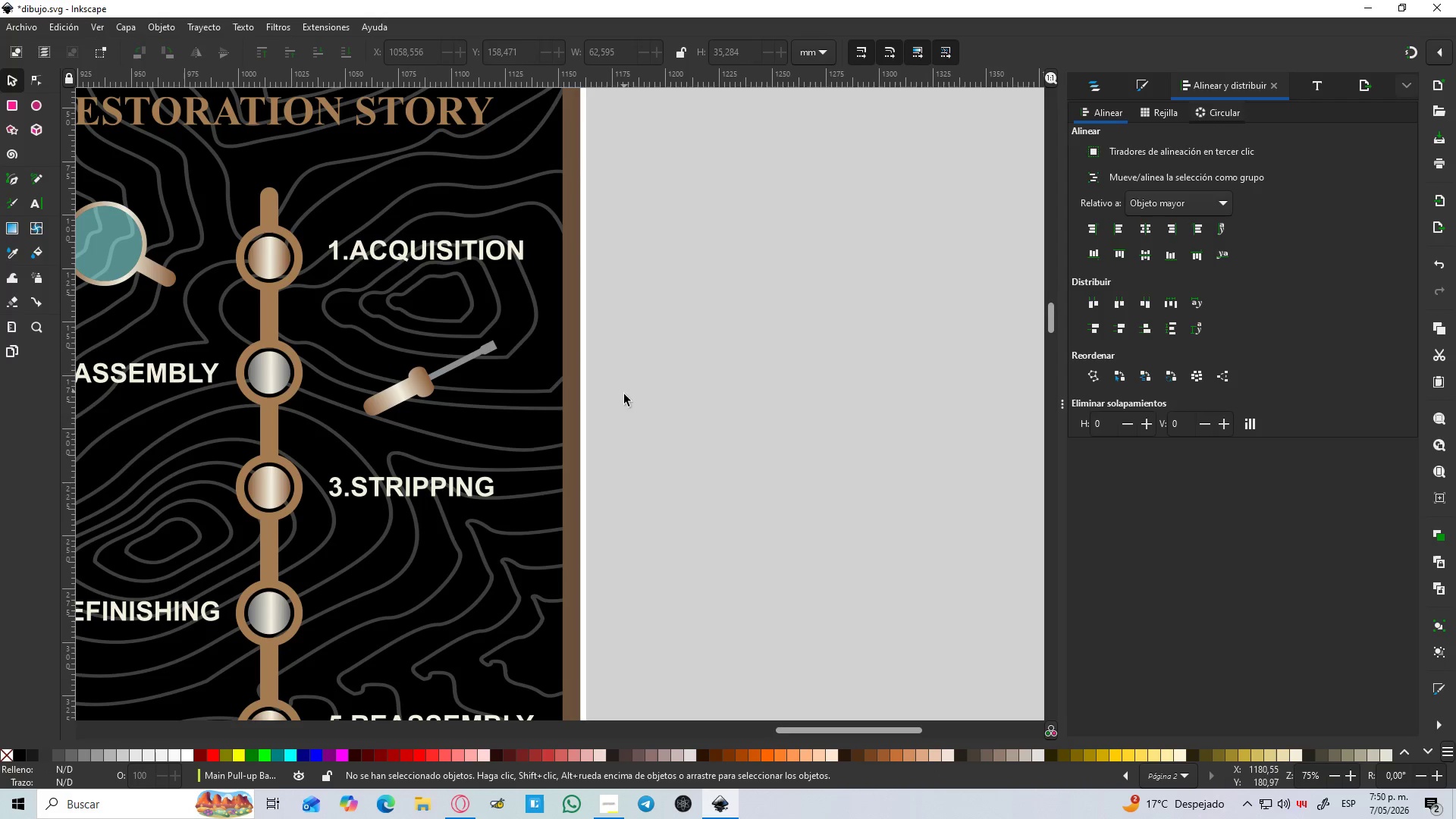 
left_click_drag(start_coordinate=[600, 333], to_coordinate=[584, 326])
 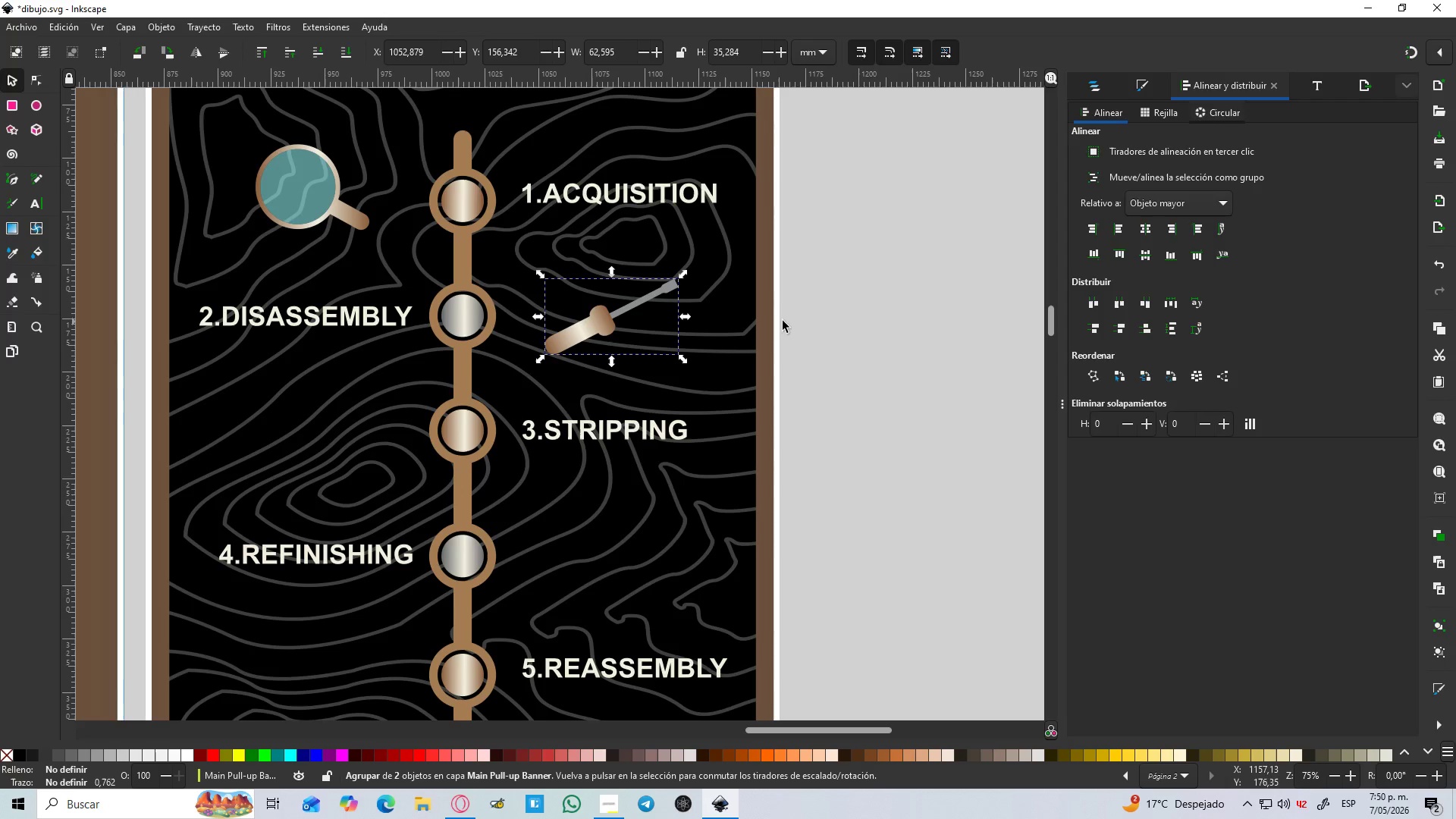 
left_click([799, 322])
 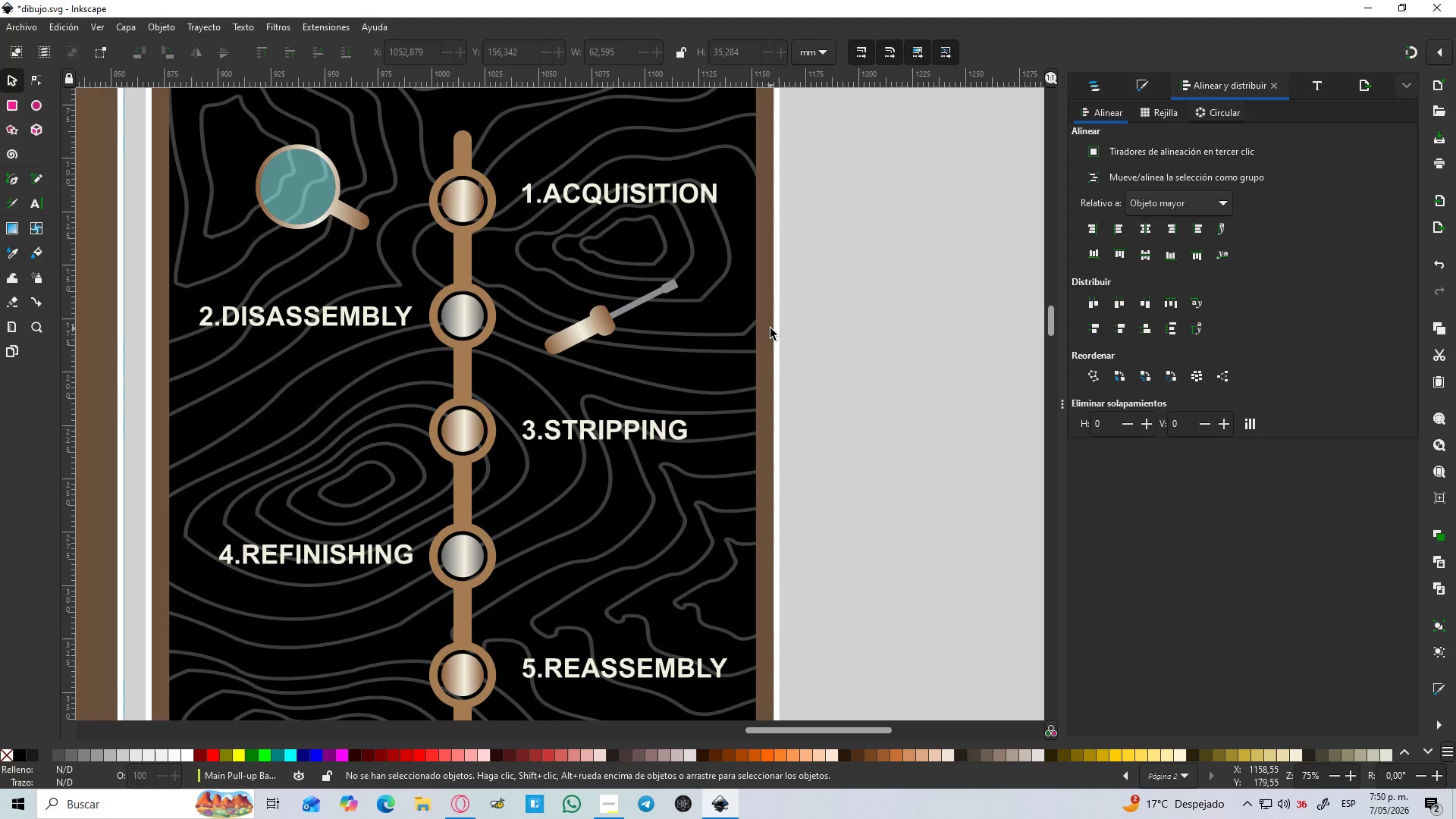 
hold_key(key=ControlLeft, duration=1.23)
scroll: coordinate [323, 422], scroll_direction: up, amount: 1.0
 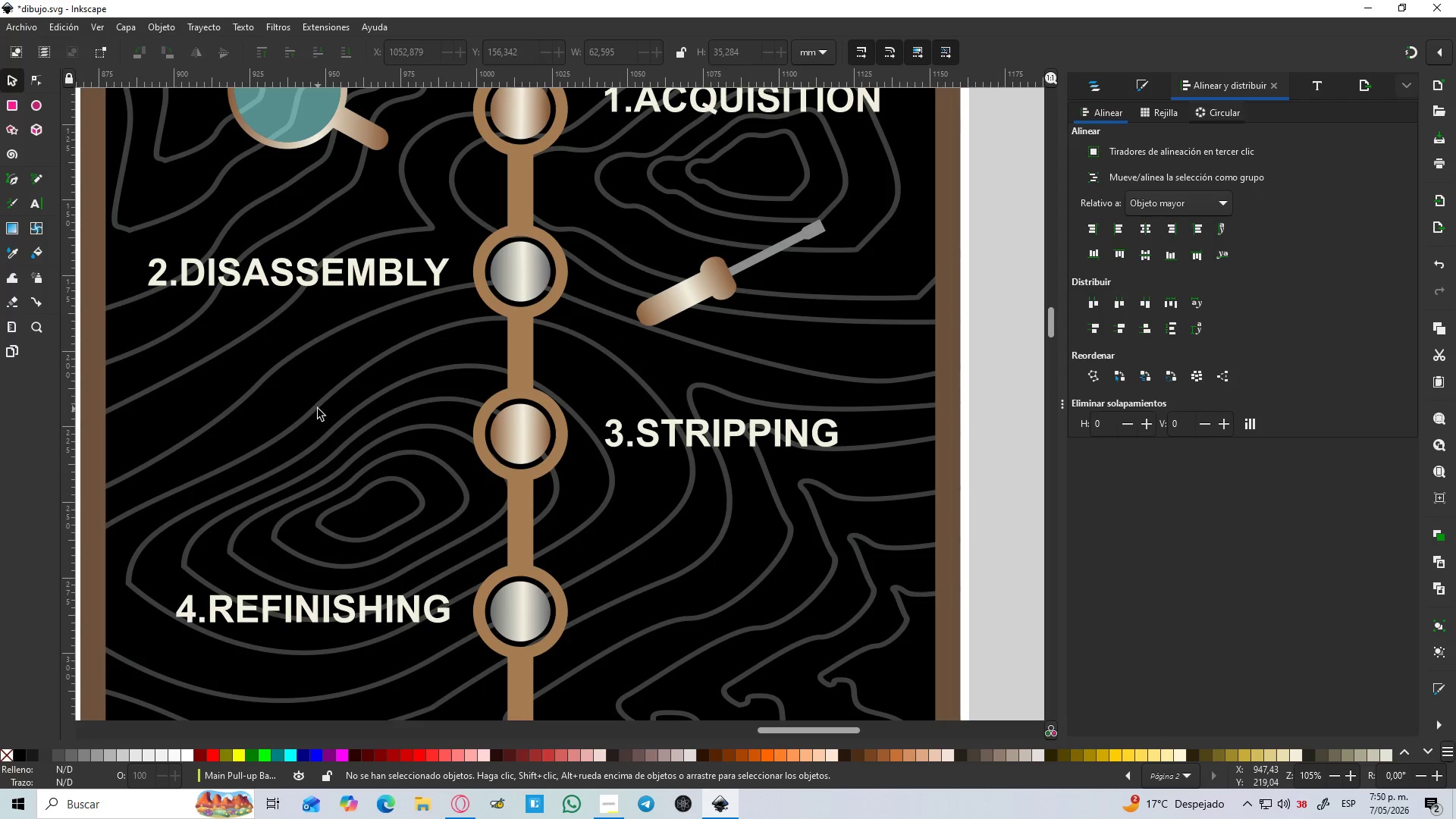 
key(B)
 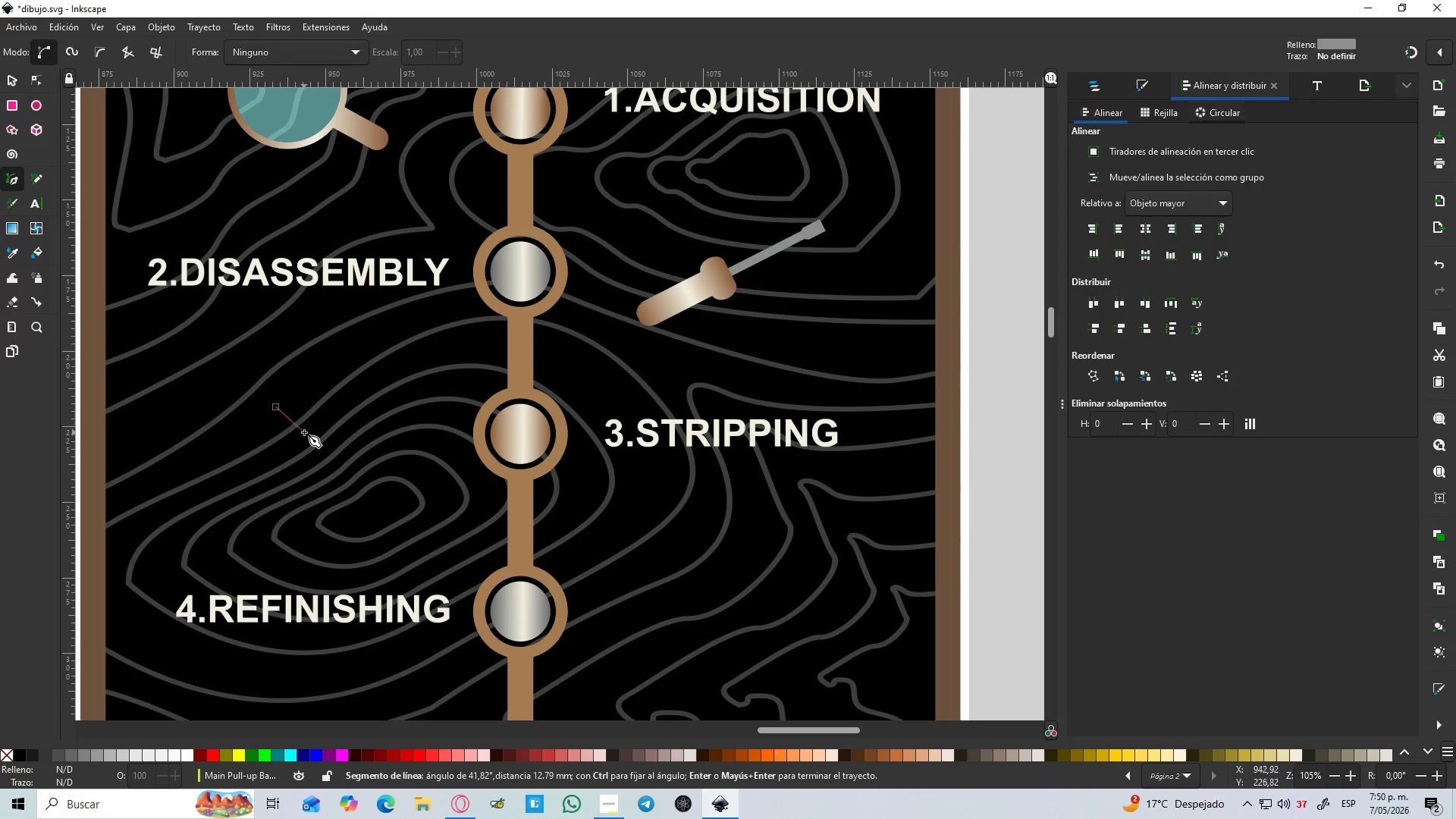 
key(Control+Z)
 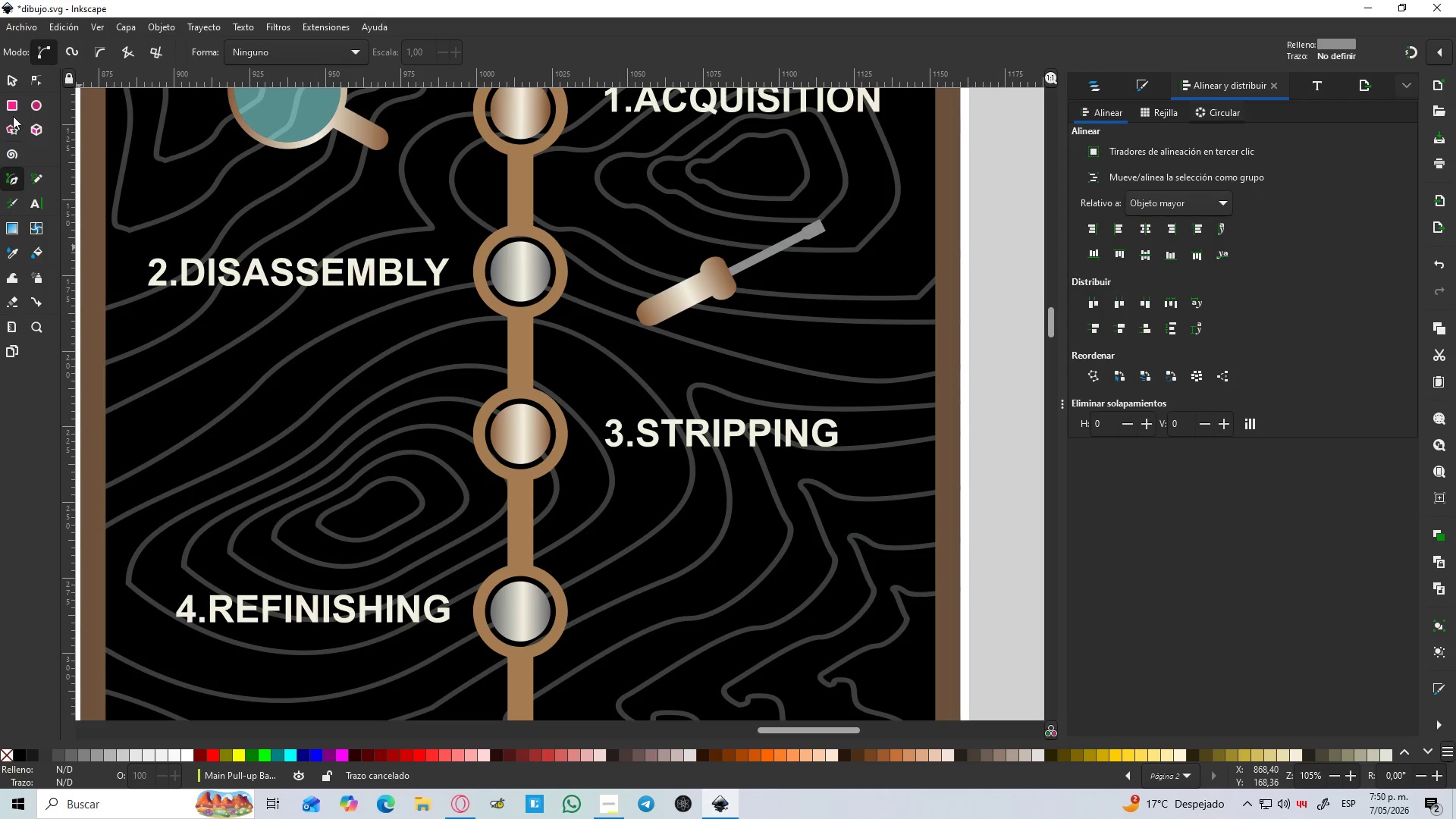 
left_click([10, 102])
 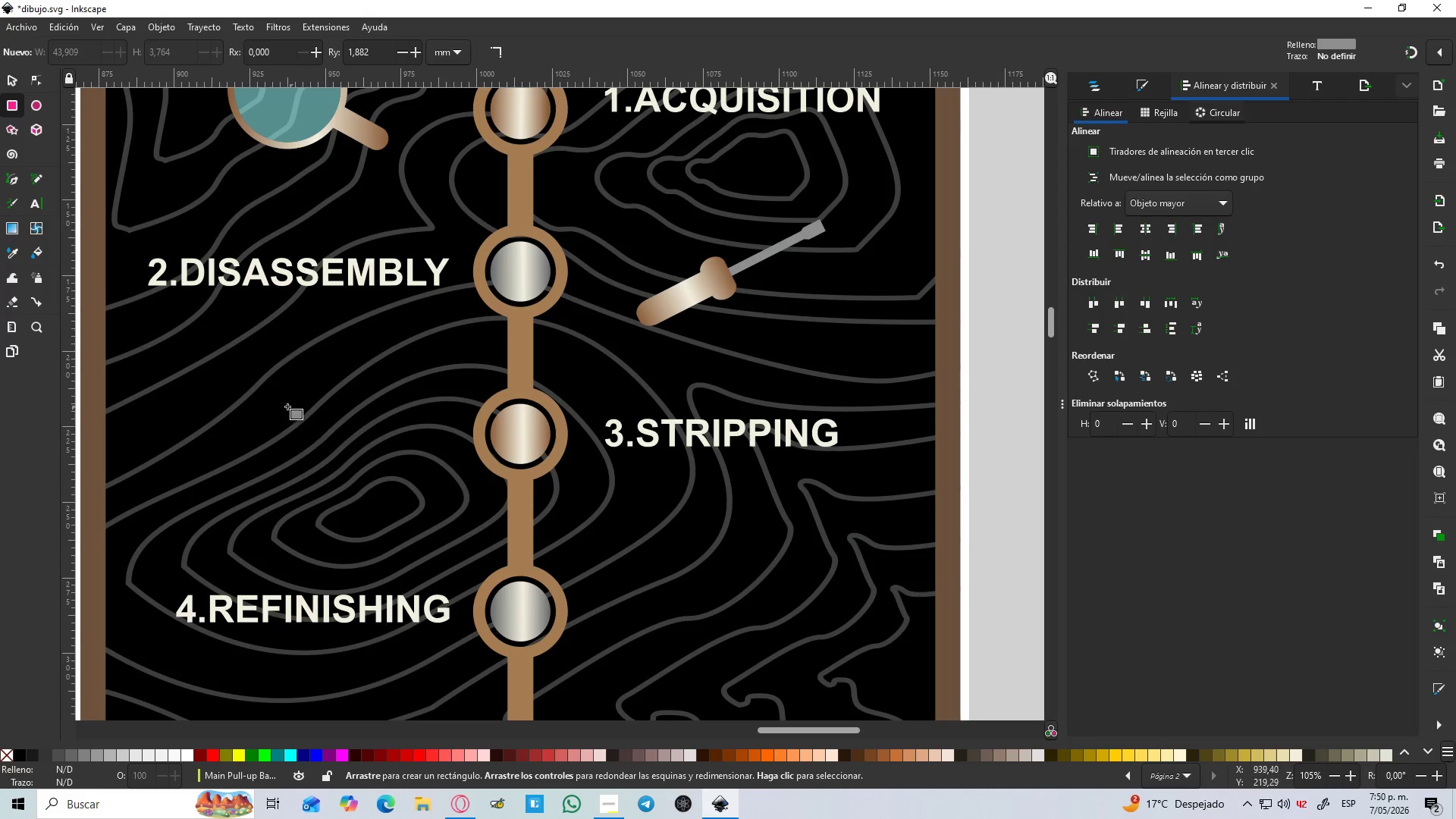 
left_click_drag(start_coordinate=[270, 395], to_coordinate=[337, 472])
 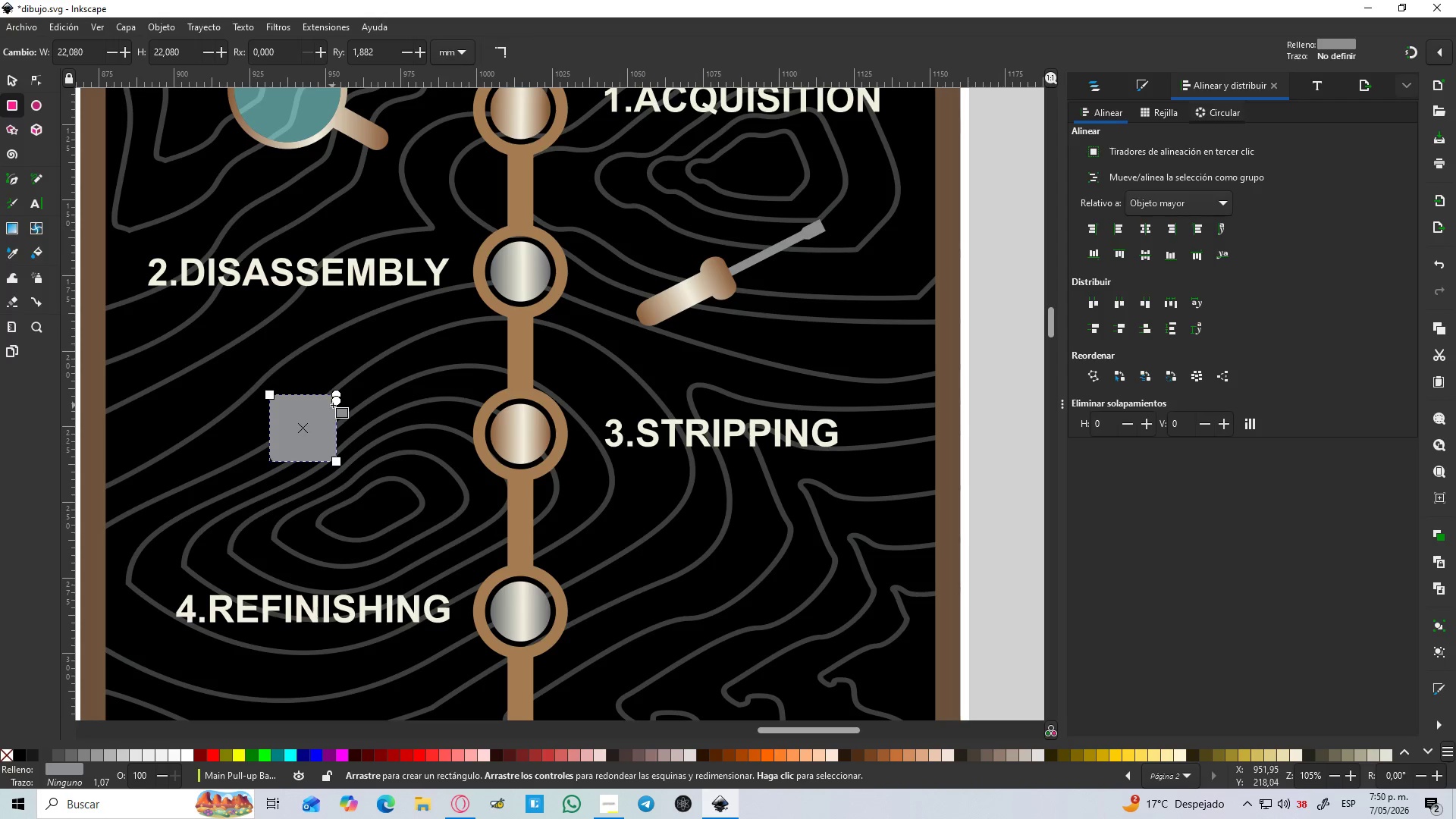 
hold_key(key=ControlLeft, duration=0.56)
 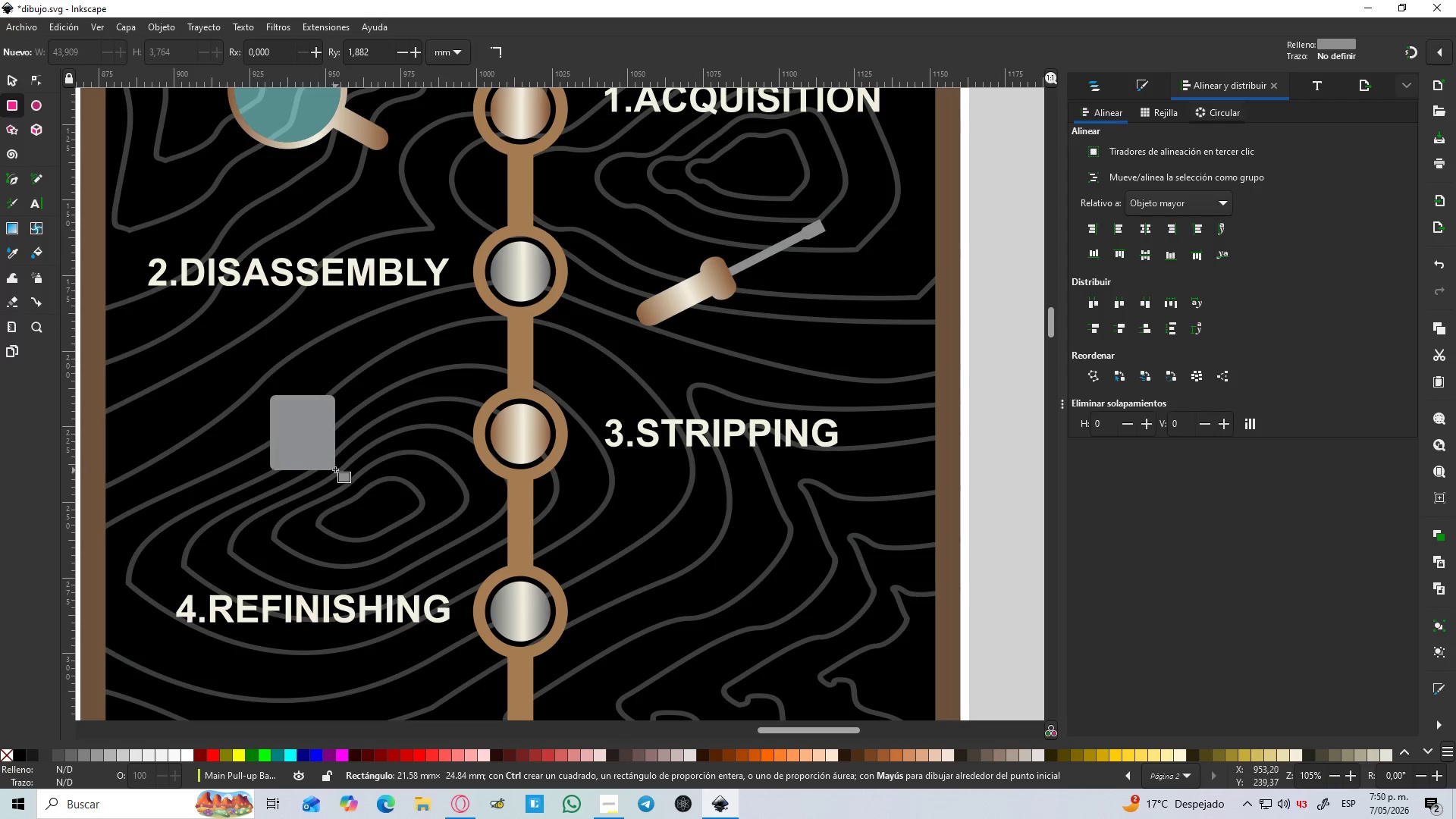 
hold_key(key=ControlLeft, duration=1.31)
 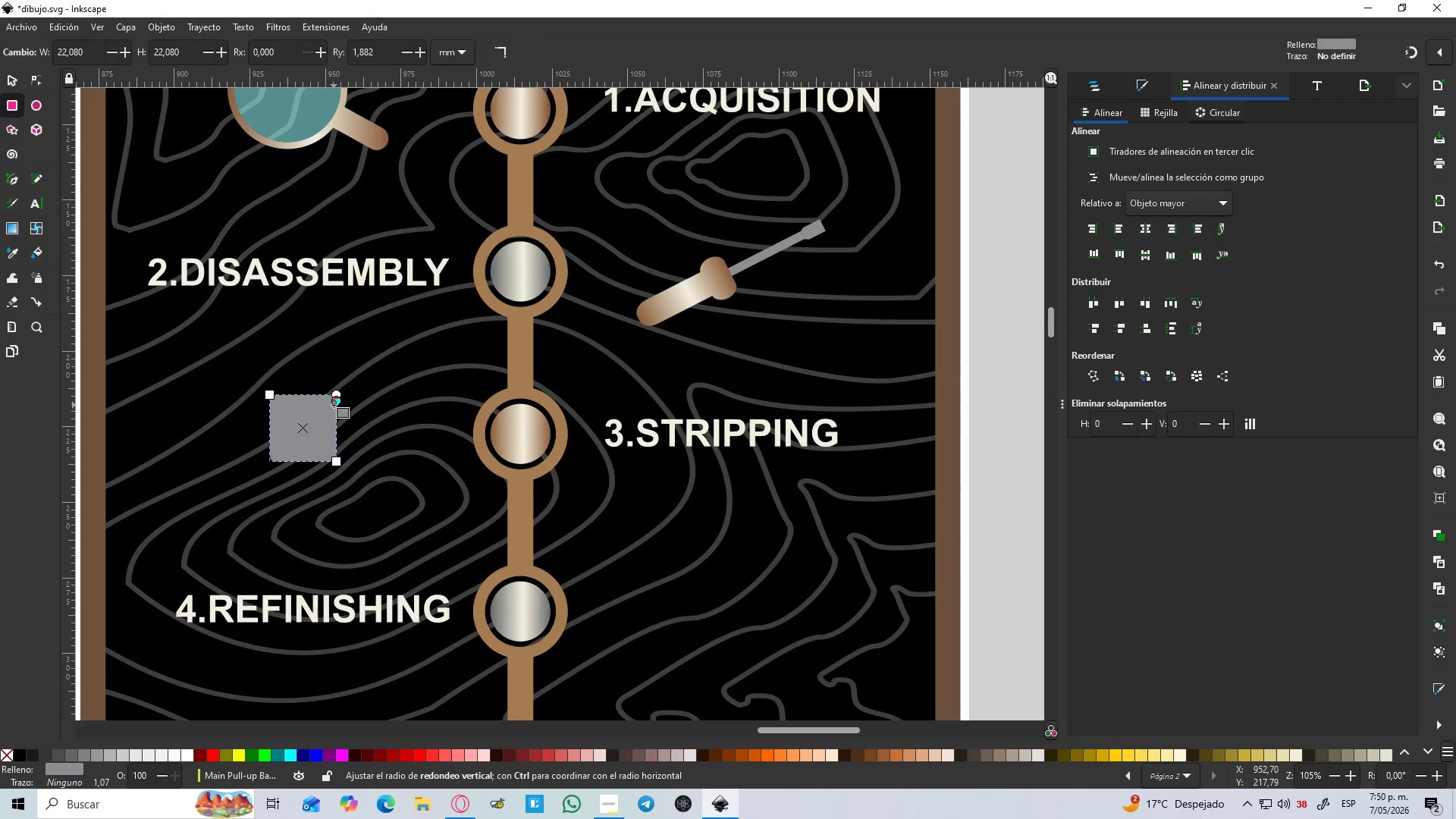 
left_click_drag(start_coordinate=[334, 404], to_coordinate=[334, 443])
 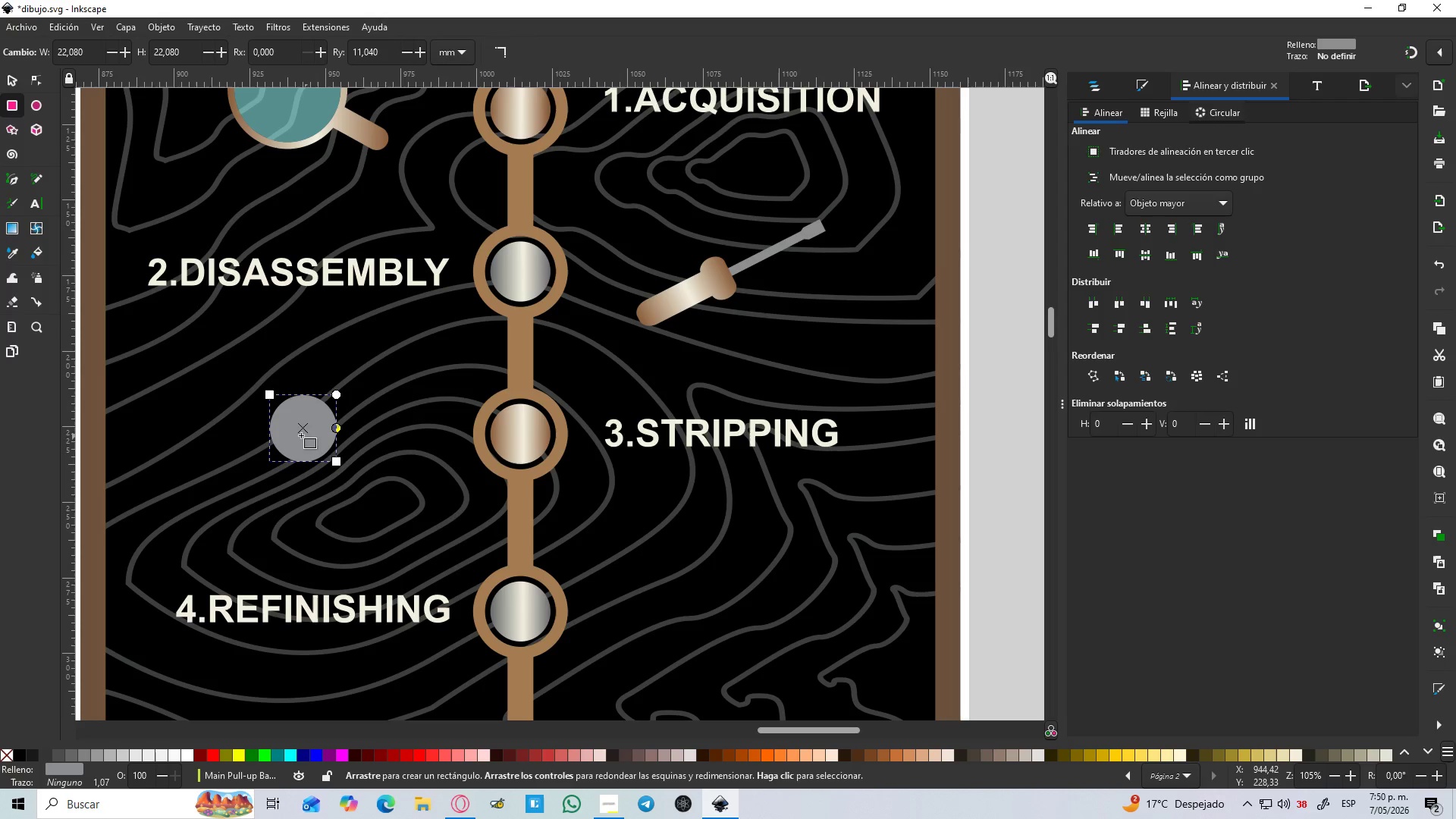 
hold_key(key=ControlLeft, duration=0.48)
scroll: coordinate [293, 431], scroll_direction: up, amount: 2.0
 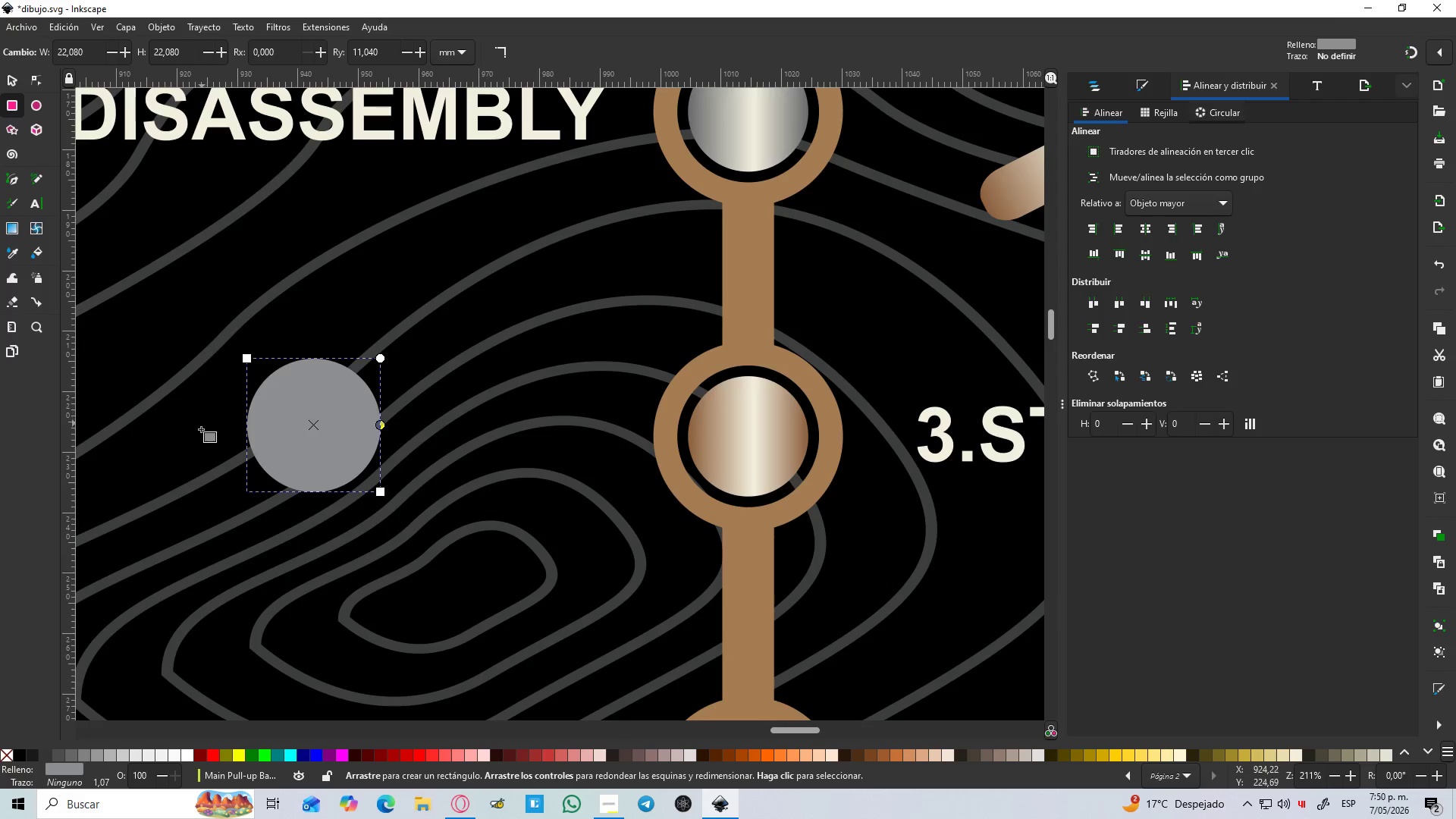 
left_click_drag(start_coordinate=[201, 431], to_coordinate=[446, 519])
 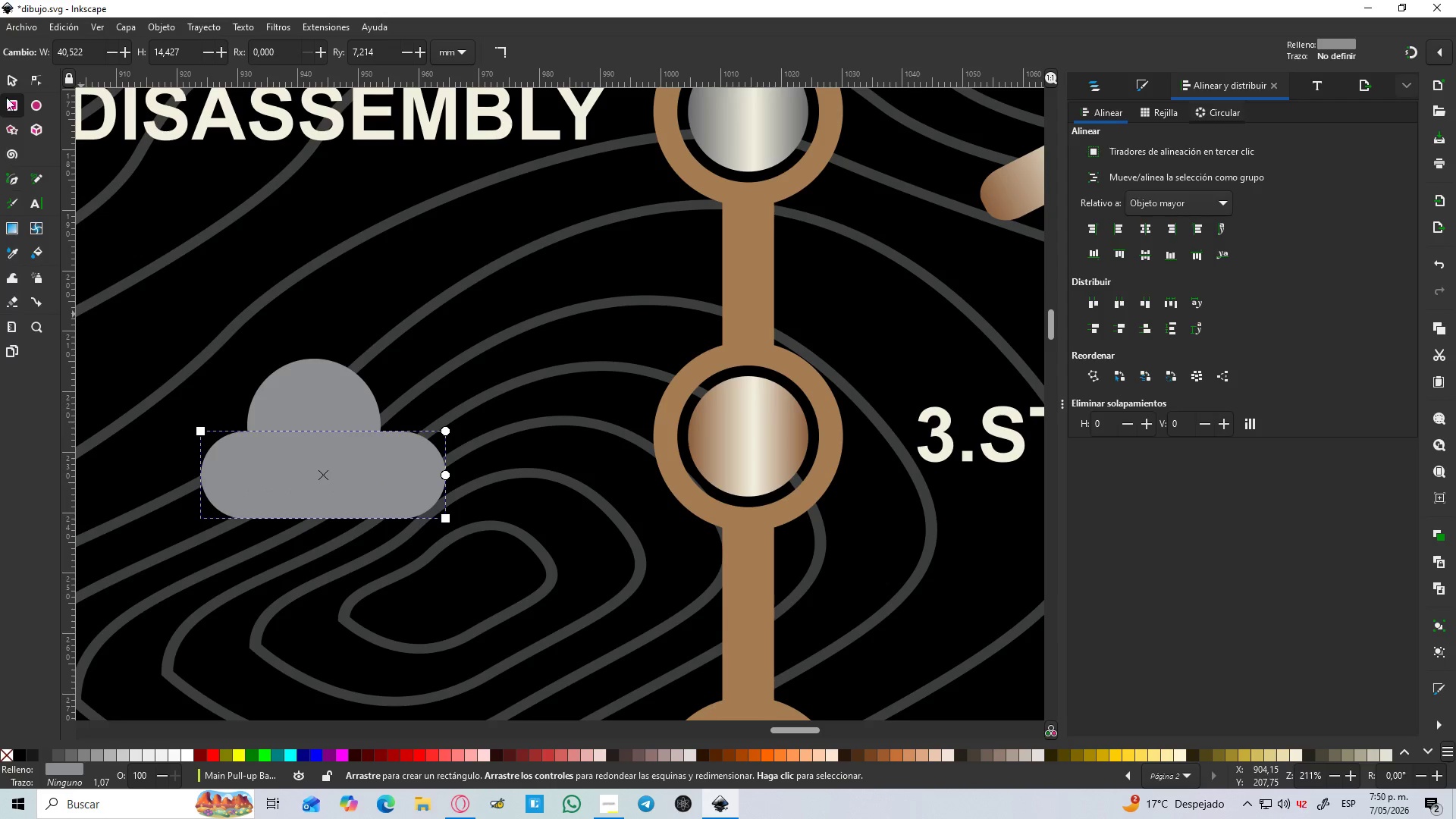 
left_click([6, 87])
 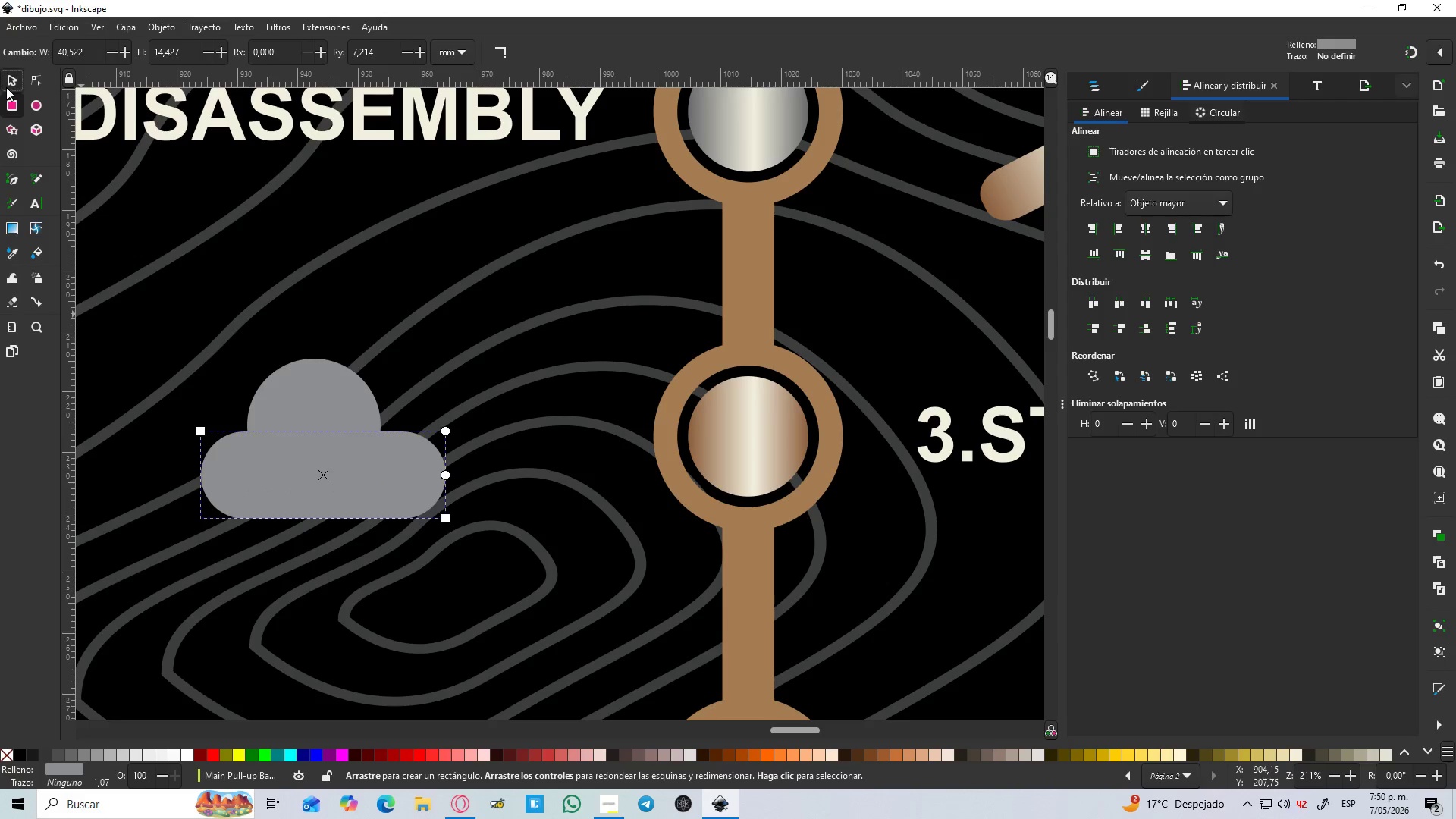 
hold_key(key=ShiftLeft, duration=0.69)
left_click([324, 395])
 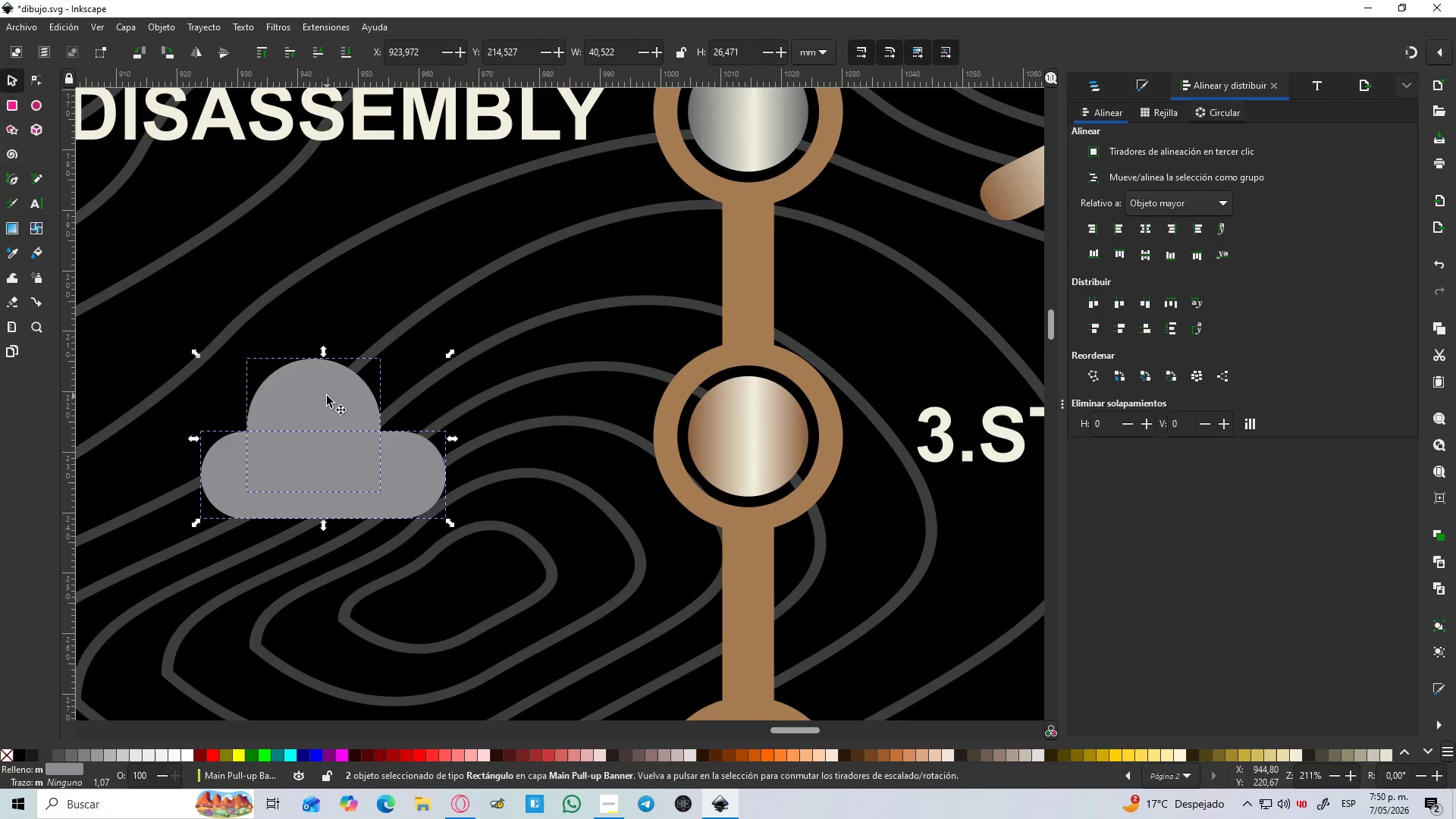 
key(Control+NumpadAdd)
 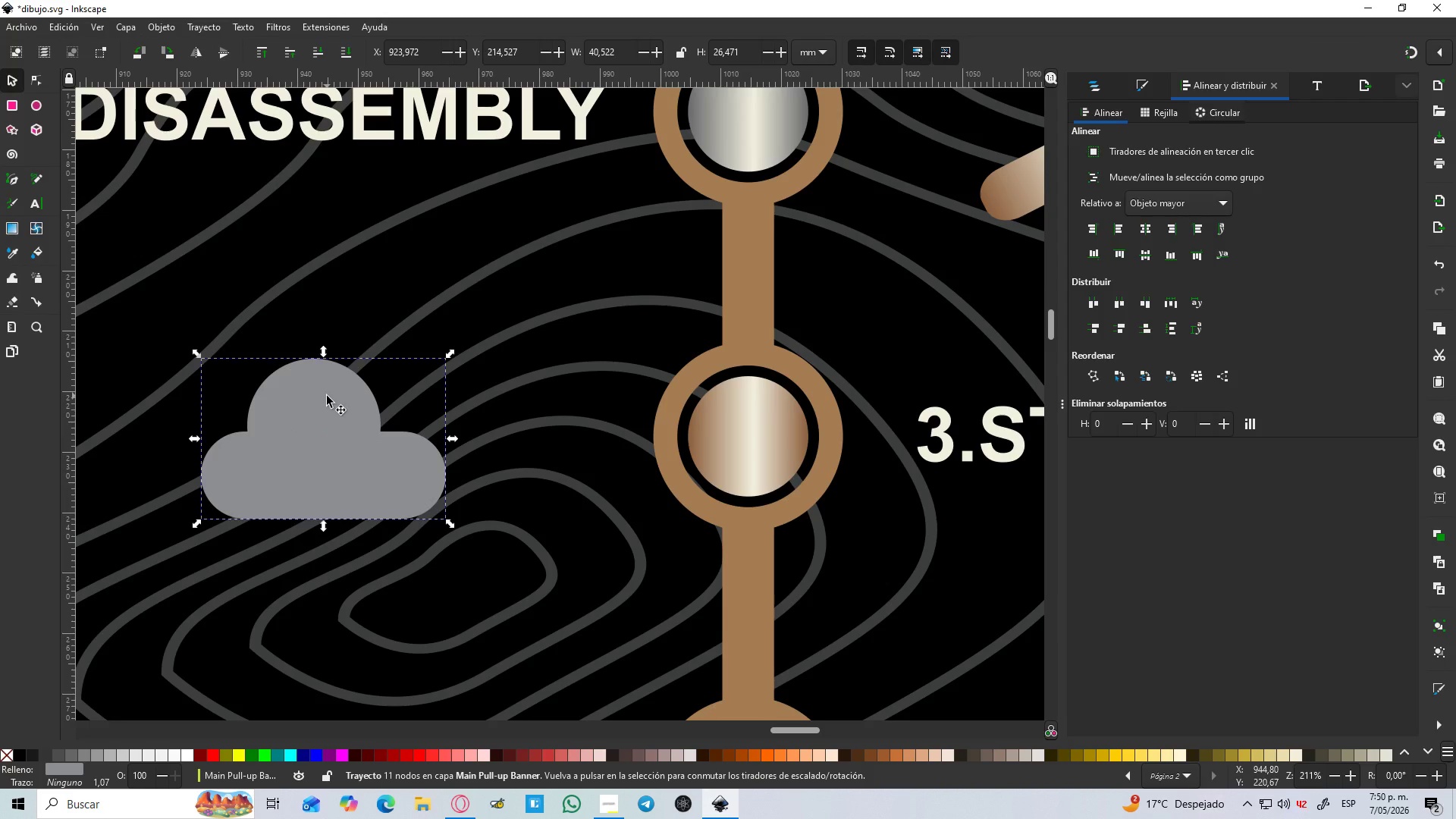 
key(Control+Z)
 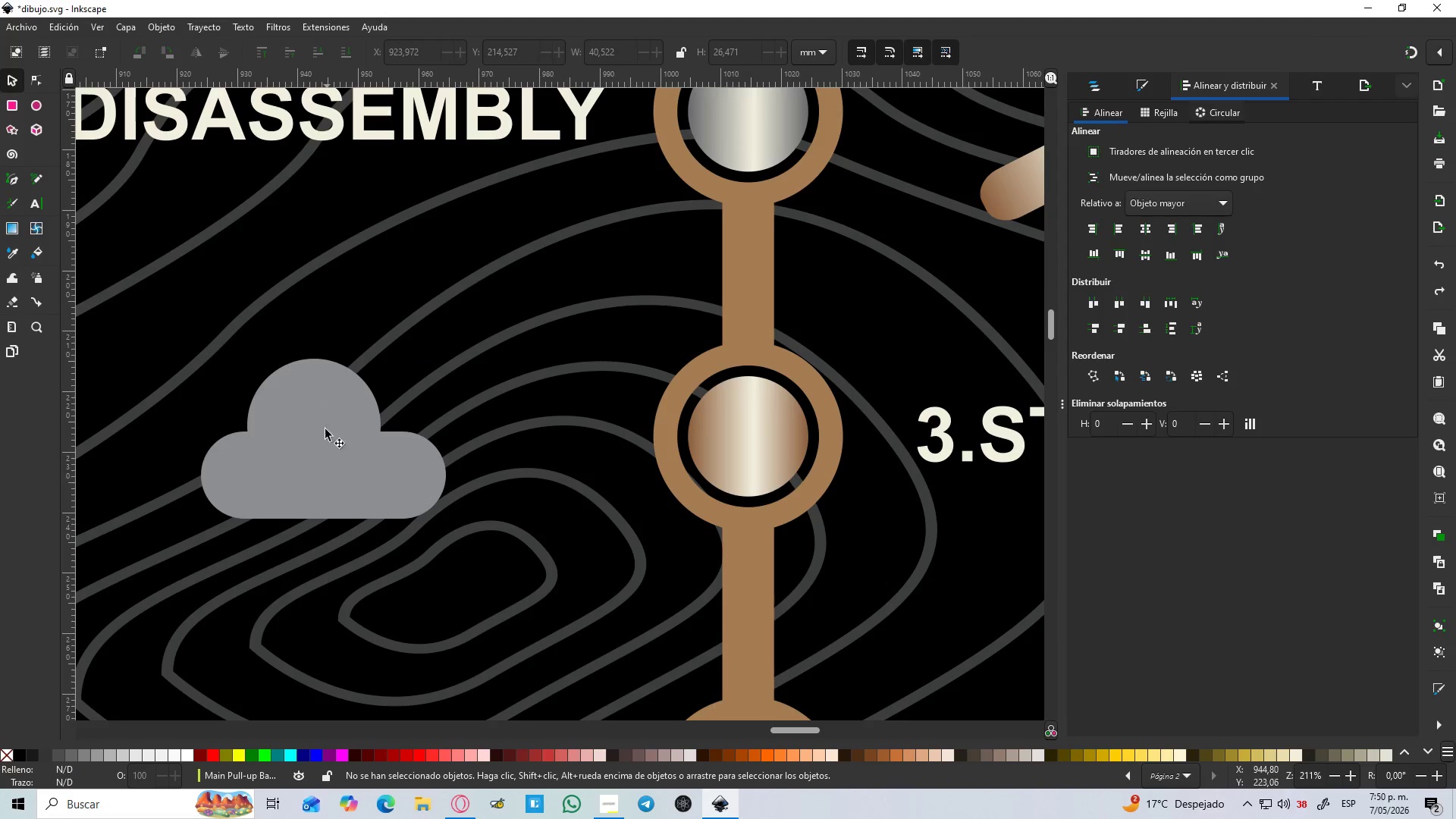 
left_click([317, 479])
 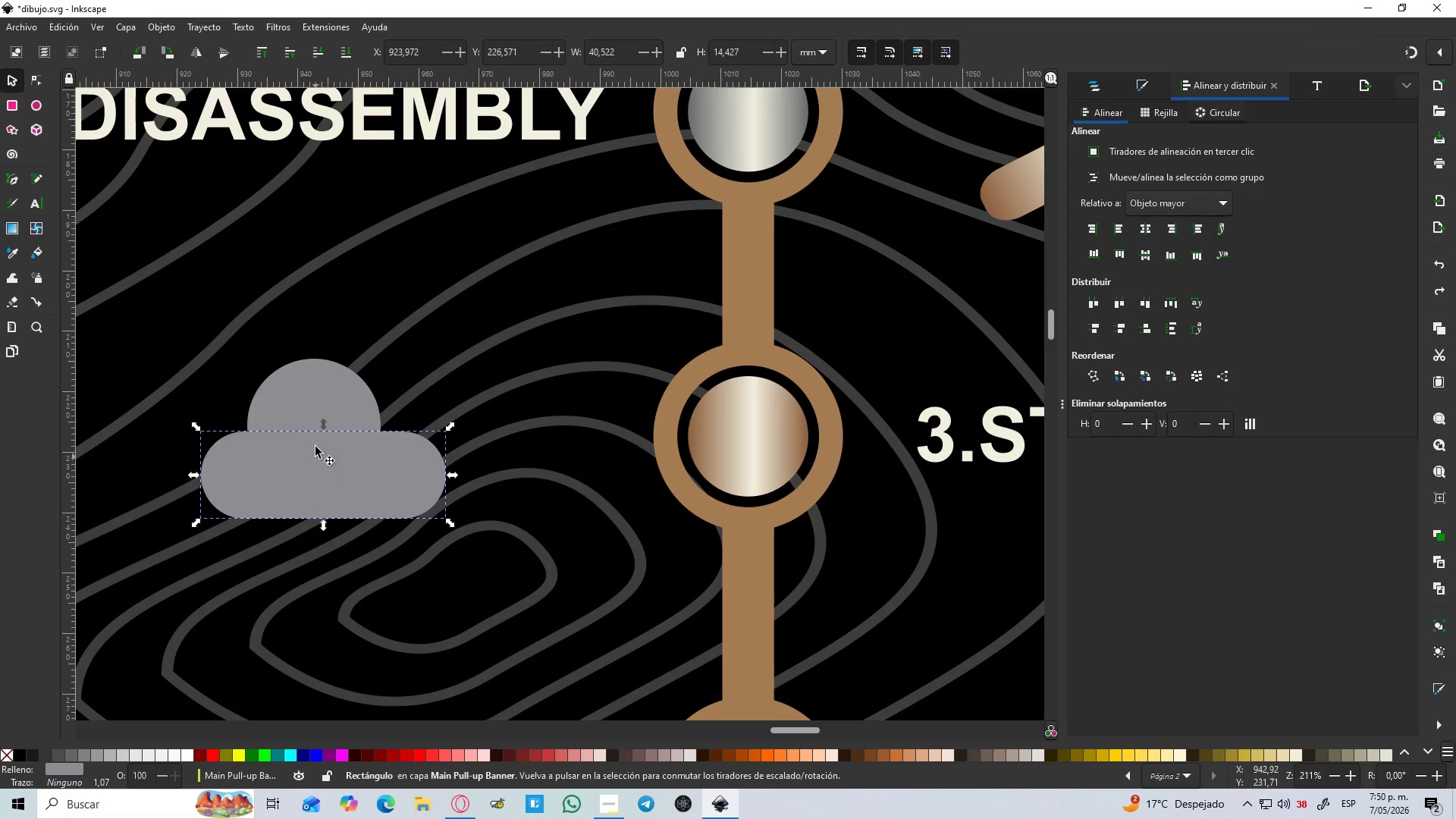 
hold_key(key=ShiftLeft, duration=0.5)
double_click([312, 388])
 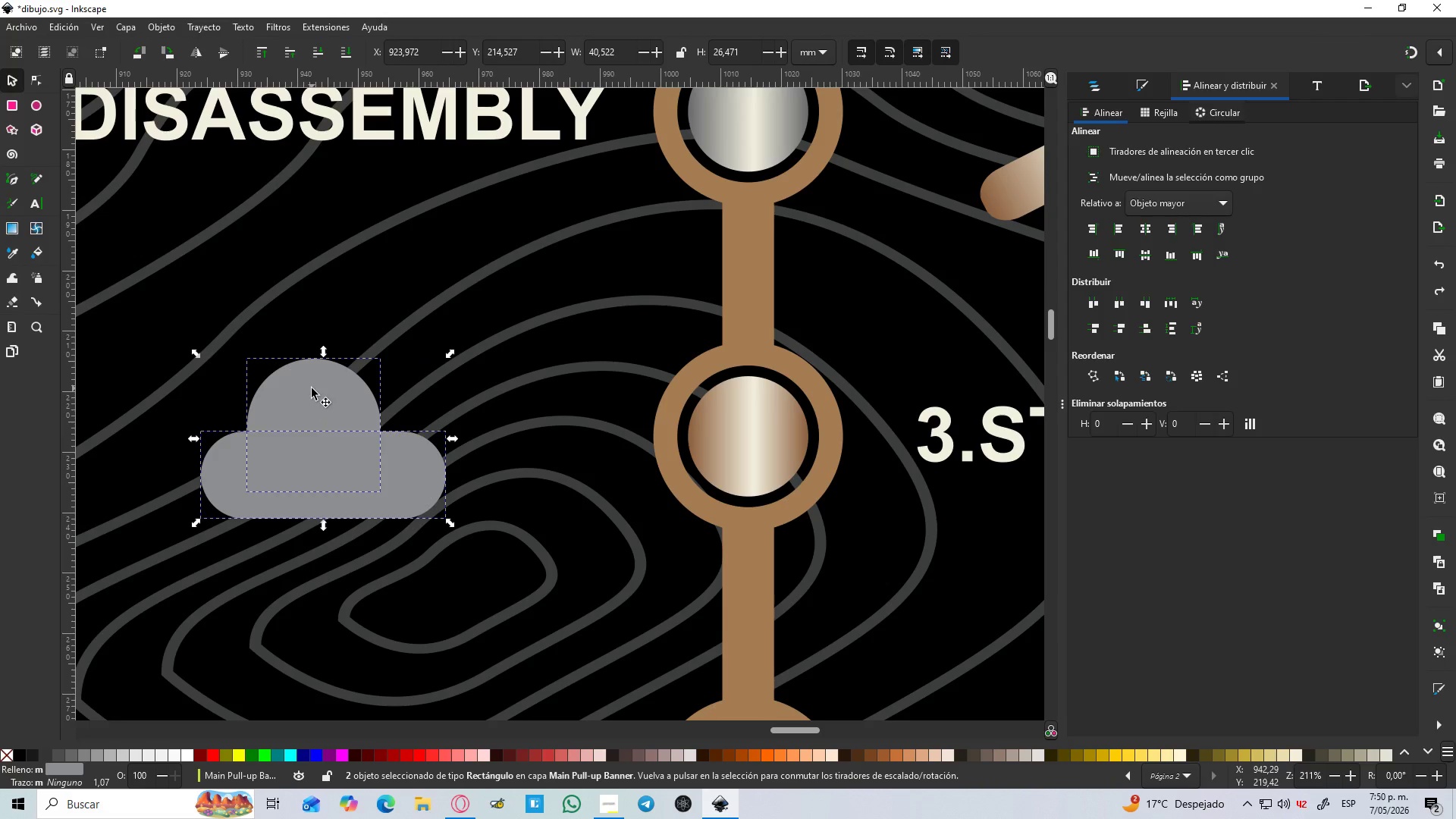 
key(Control+NumpadSubtract)
 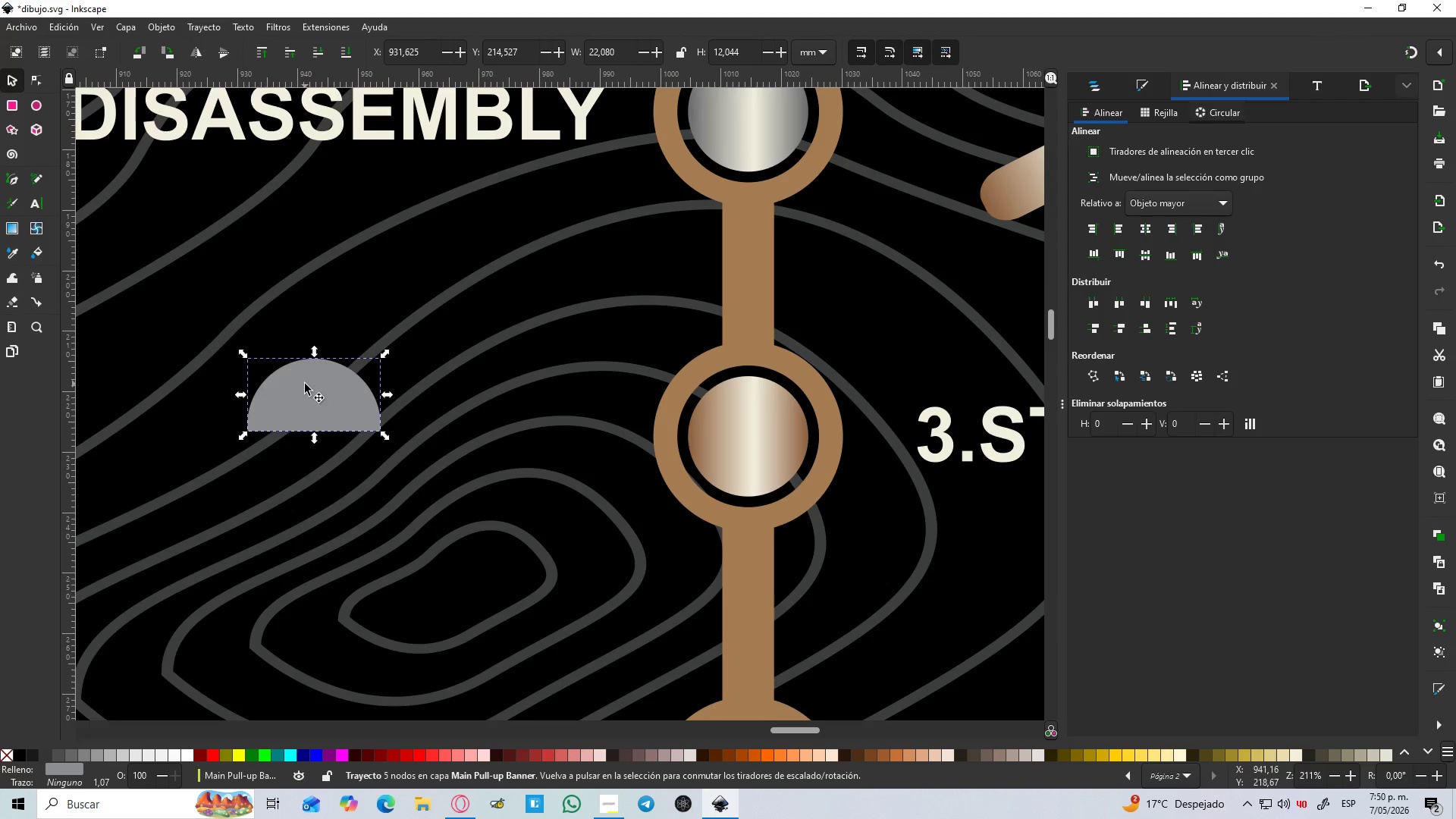 
type(BVV)
 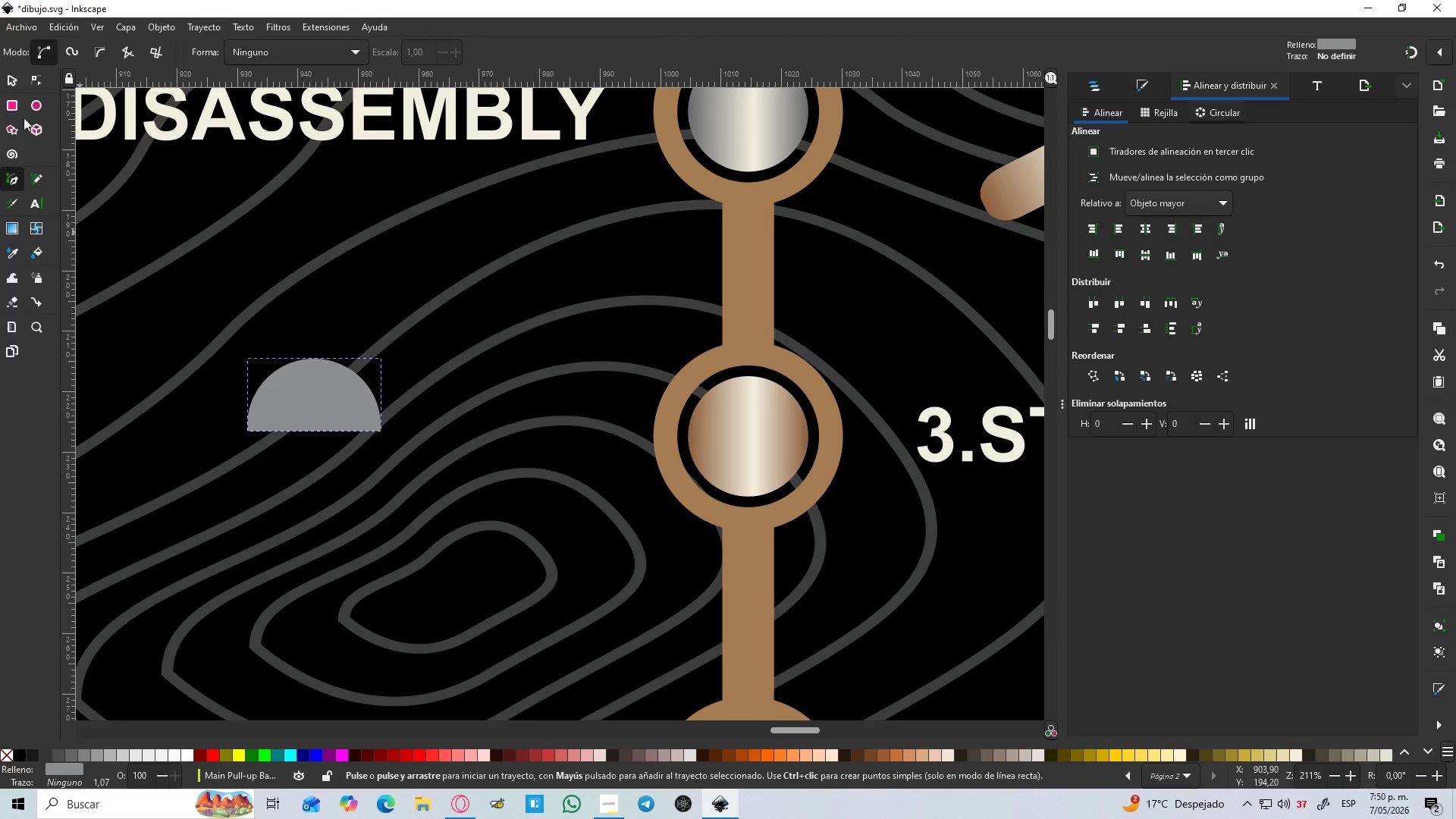 
left_click([14, 110])
 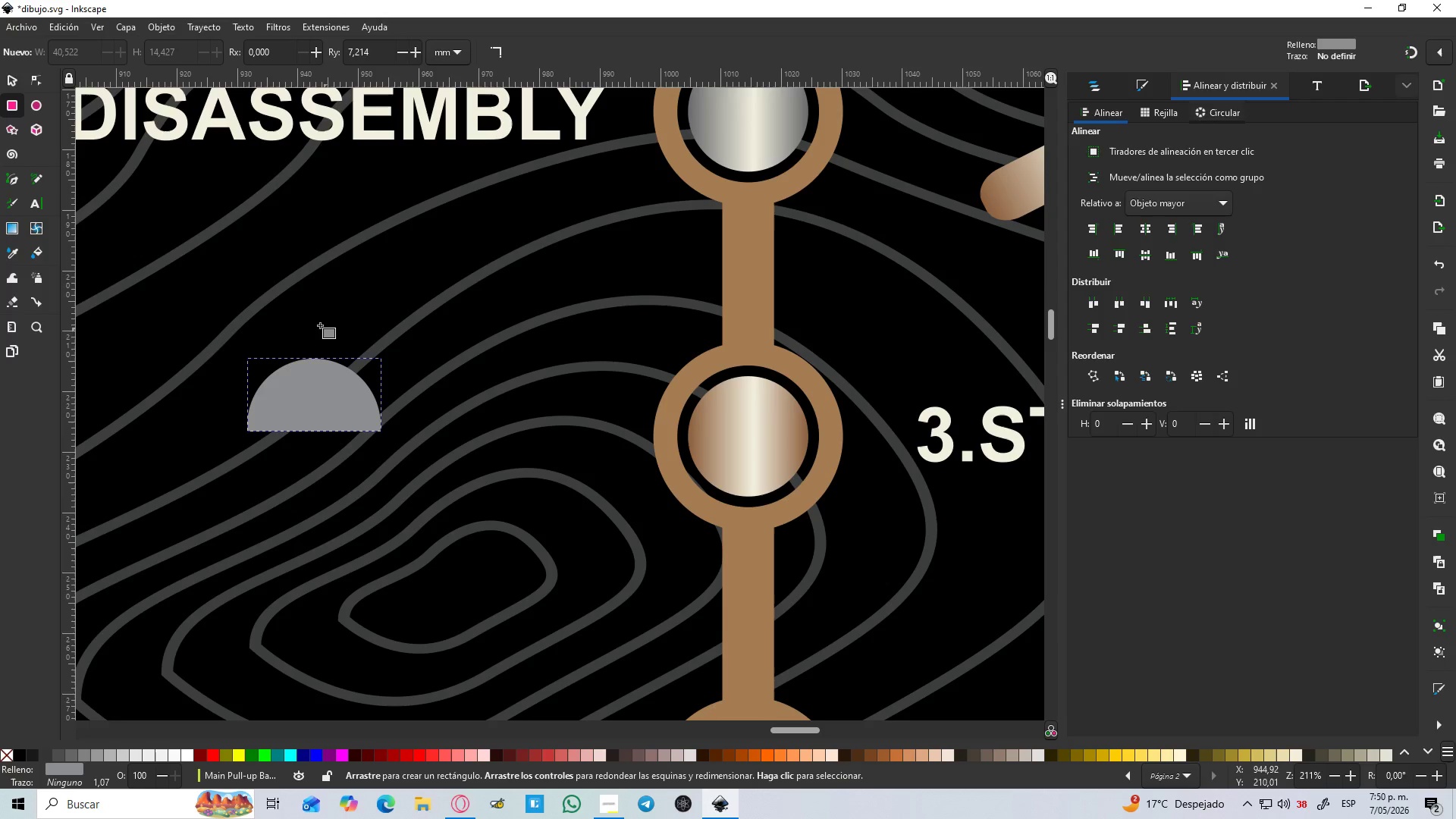 
left_click_drag(start_coordinate=[296, 285], to_coordinate=[331, 428])
 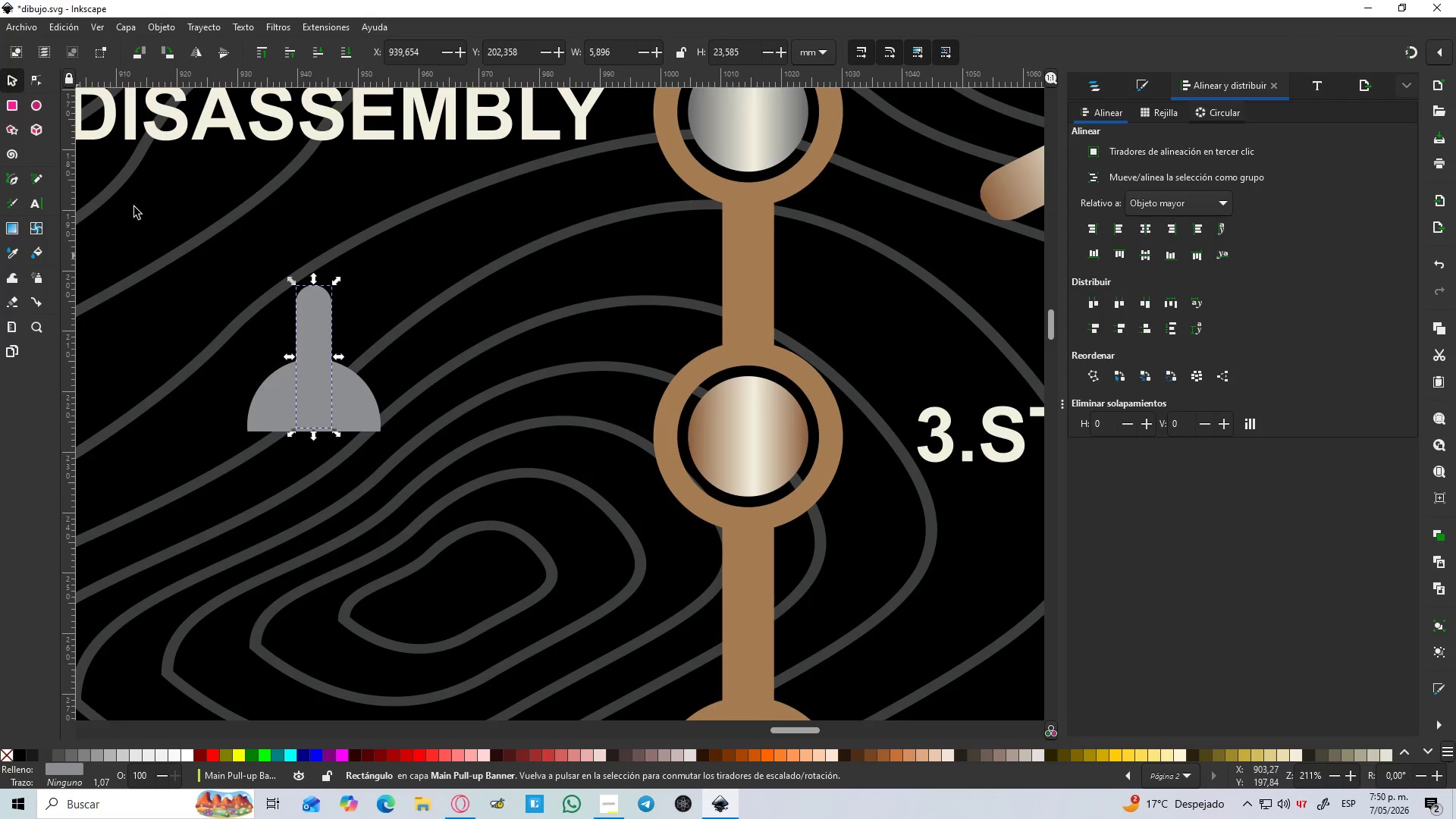 
left_click_drag(start_coordinate=[325, 359], to_coordinate=[322, 344])
 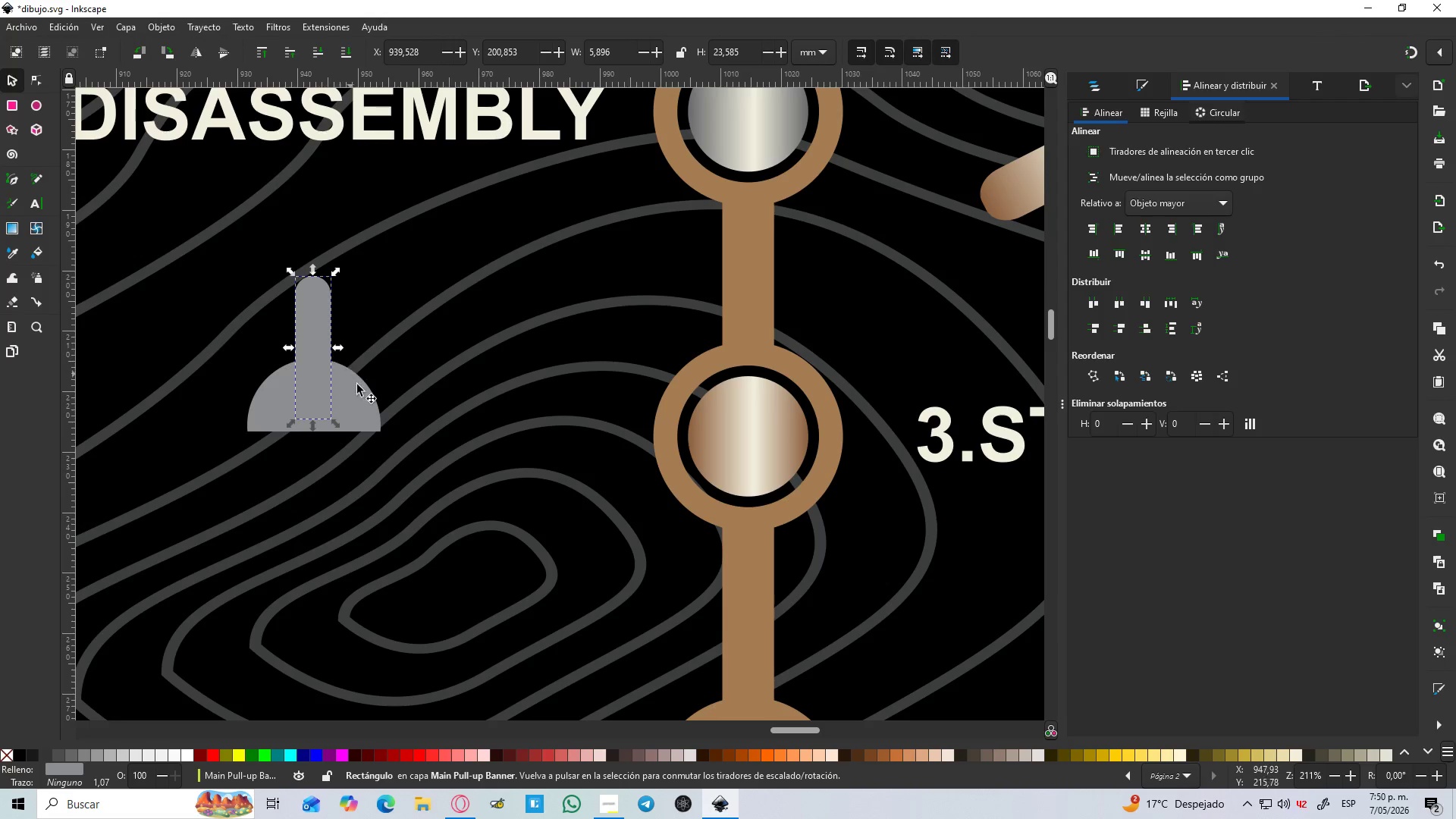 
hold_key(key=ShiftLeft, duration=0.5)
left_click([367, 404])
 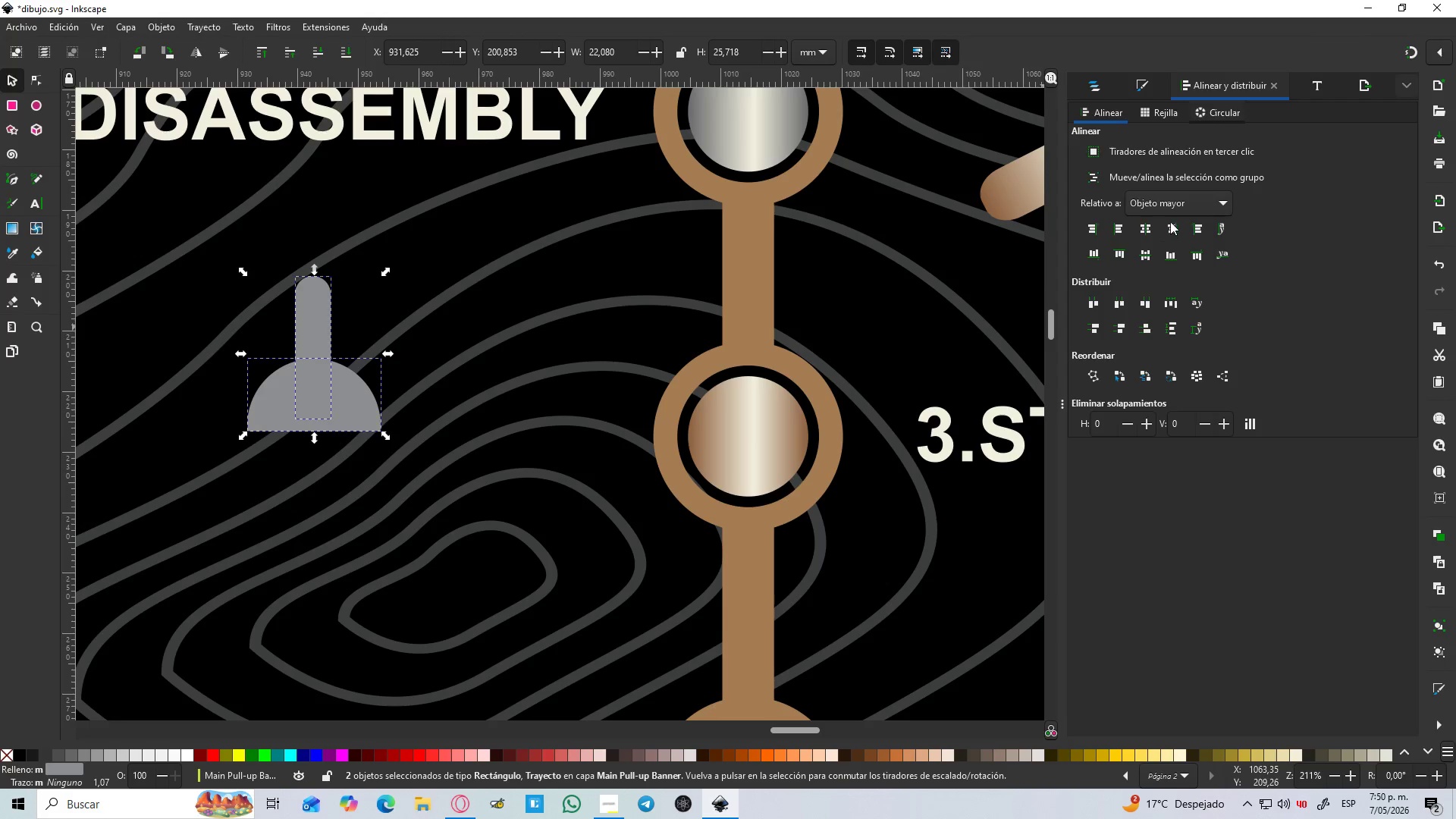 
left_click([1141, 232])
 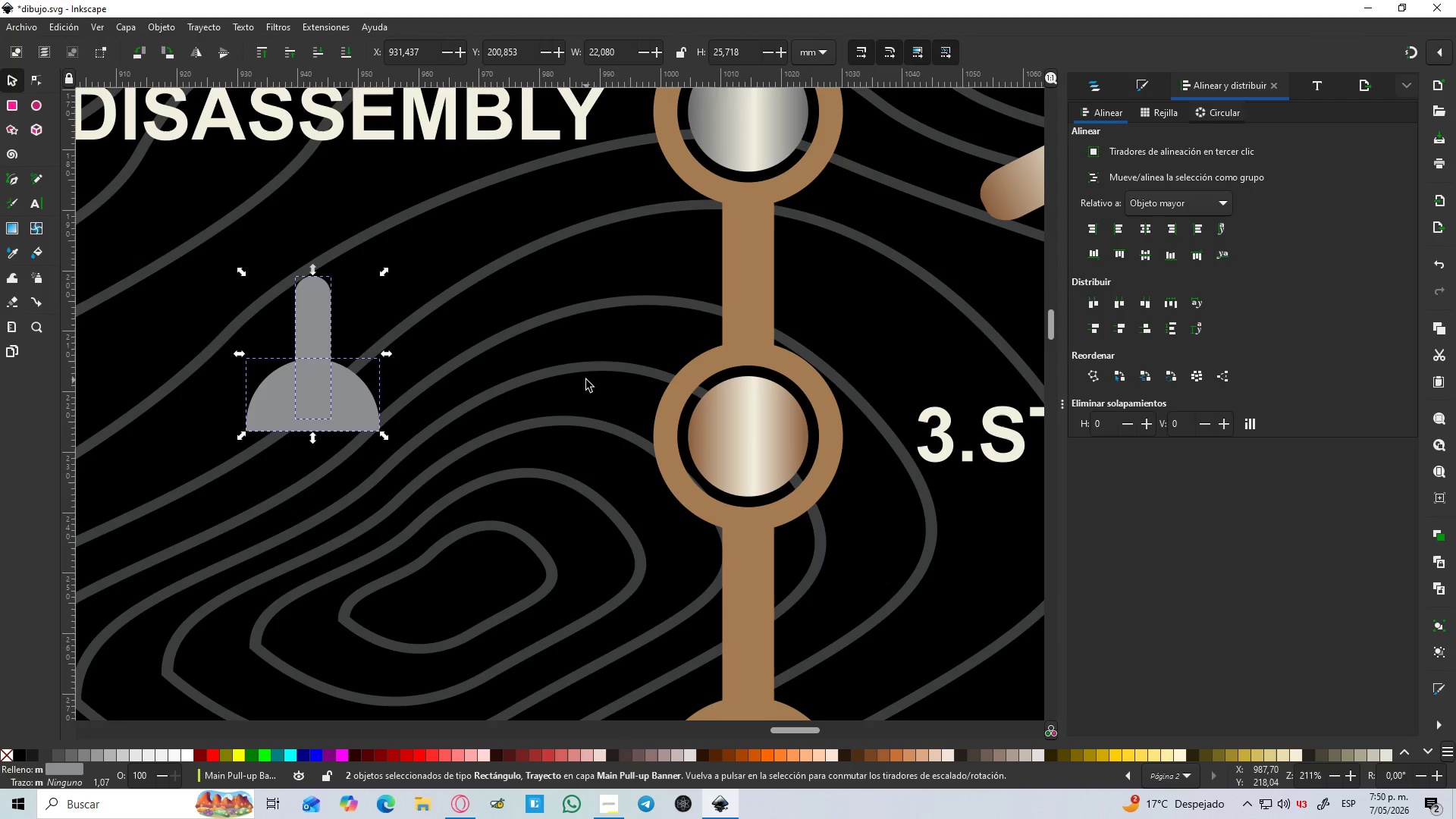 
key(Control+NumpadAdd)
 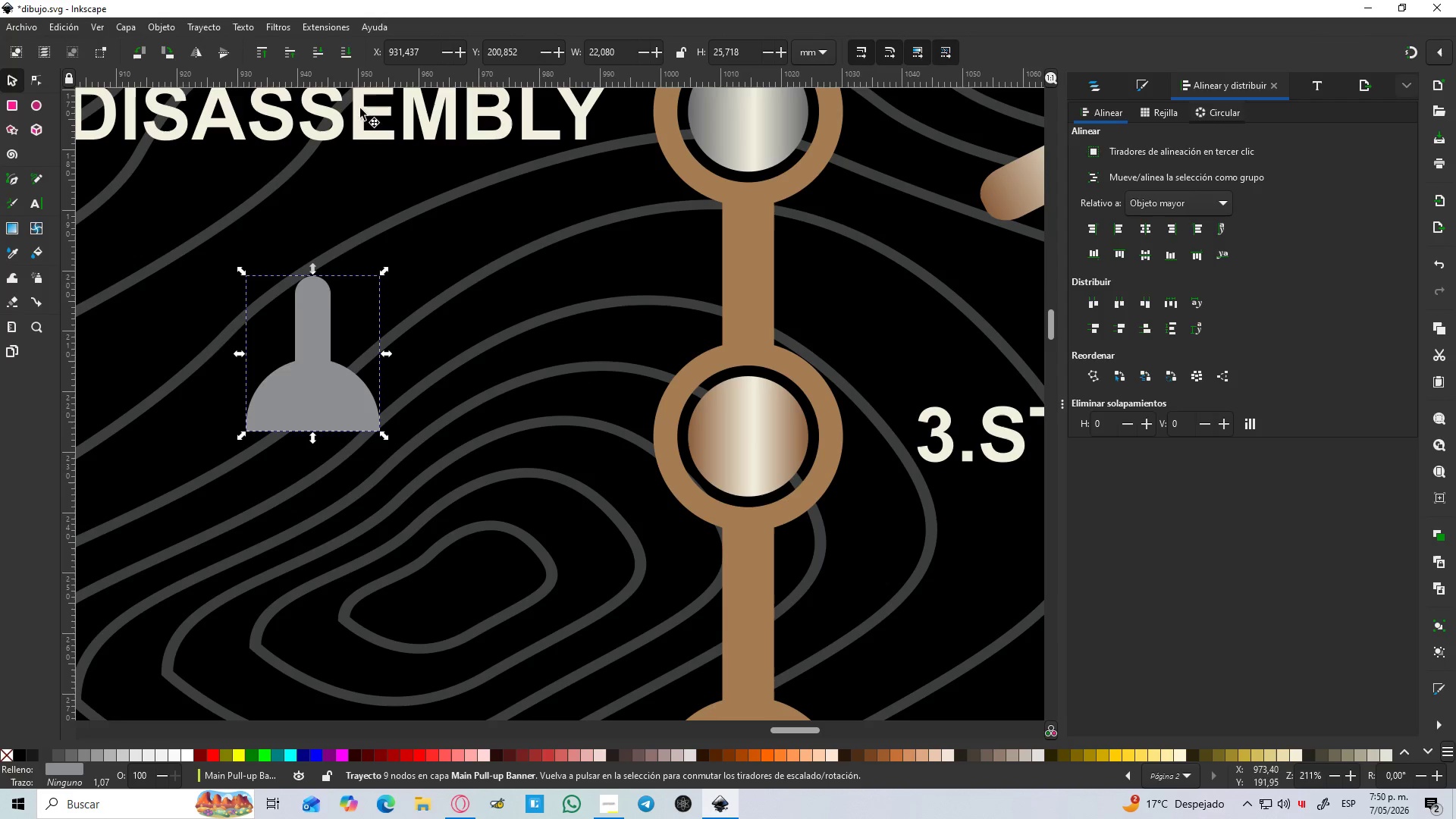 
hold_key(key=ControlLeft, duration=0.44)
scroll: coordinate [155, 167], scroll_direction: up, amount: 1.0
 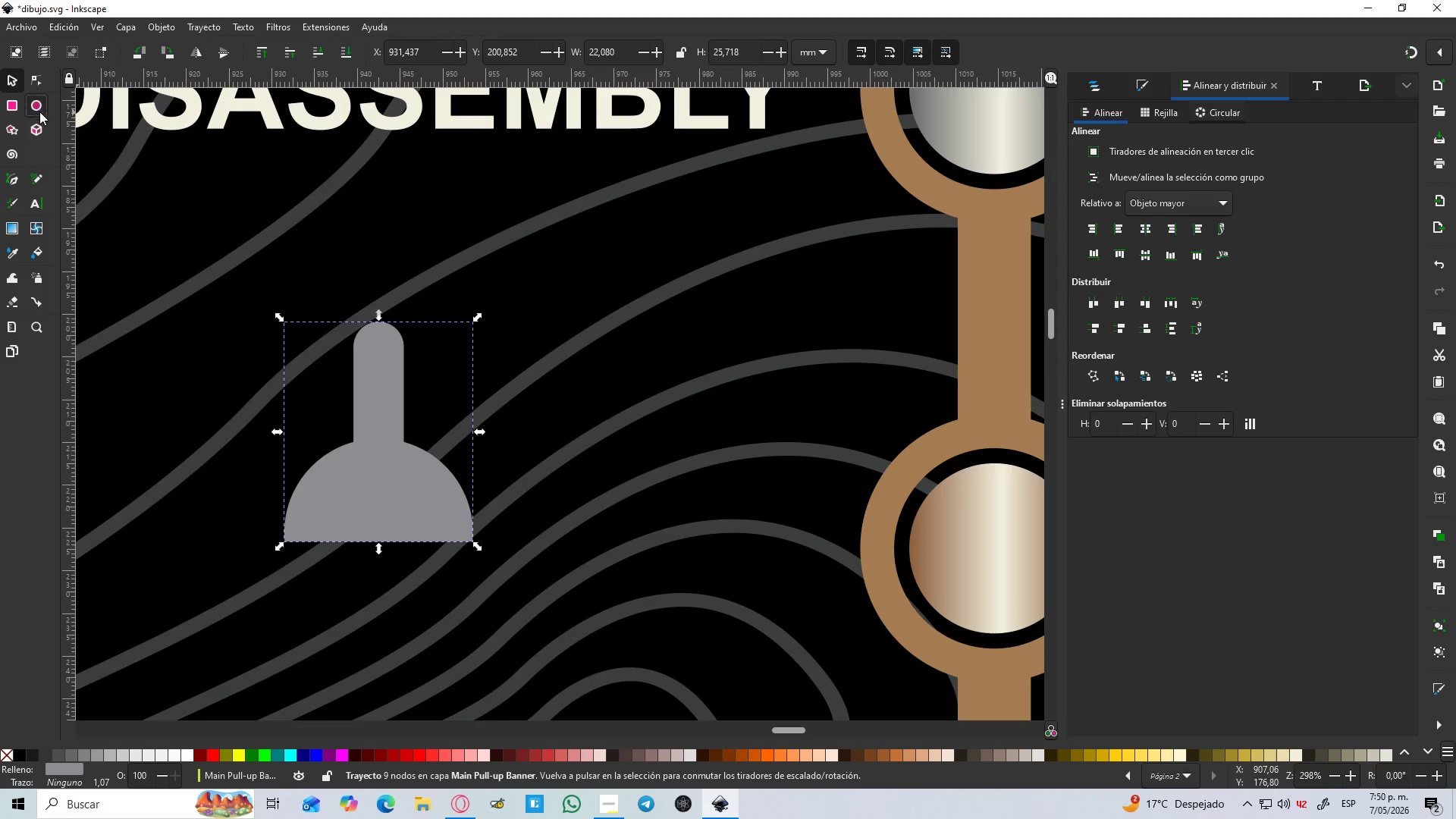 
hold_key(key=ControlLeft, duration=0.39)
scroll: coordinate [416, 312], scroll_direction: up, amount: 2.0
 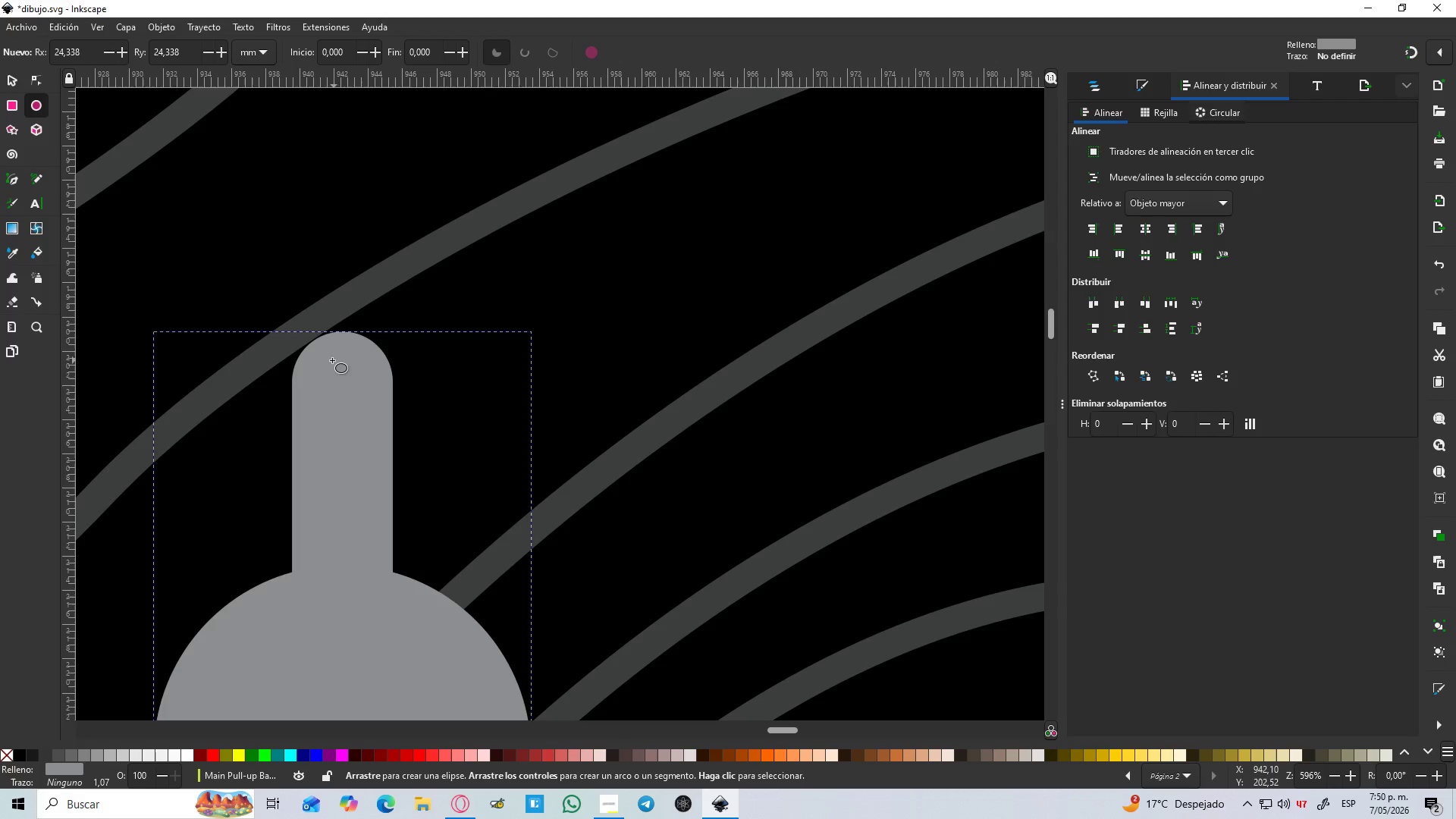 
left_click_drag(start_coordinate=[332, 360], to_coordinate=[372, 395])
 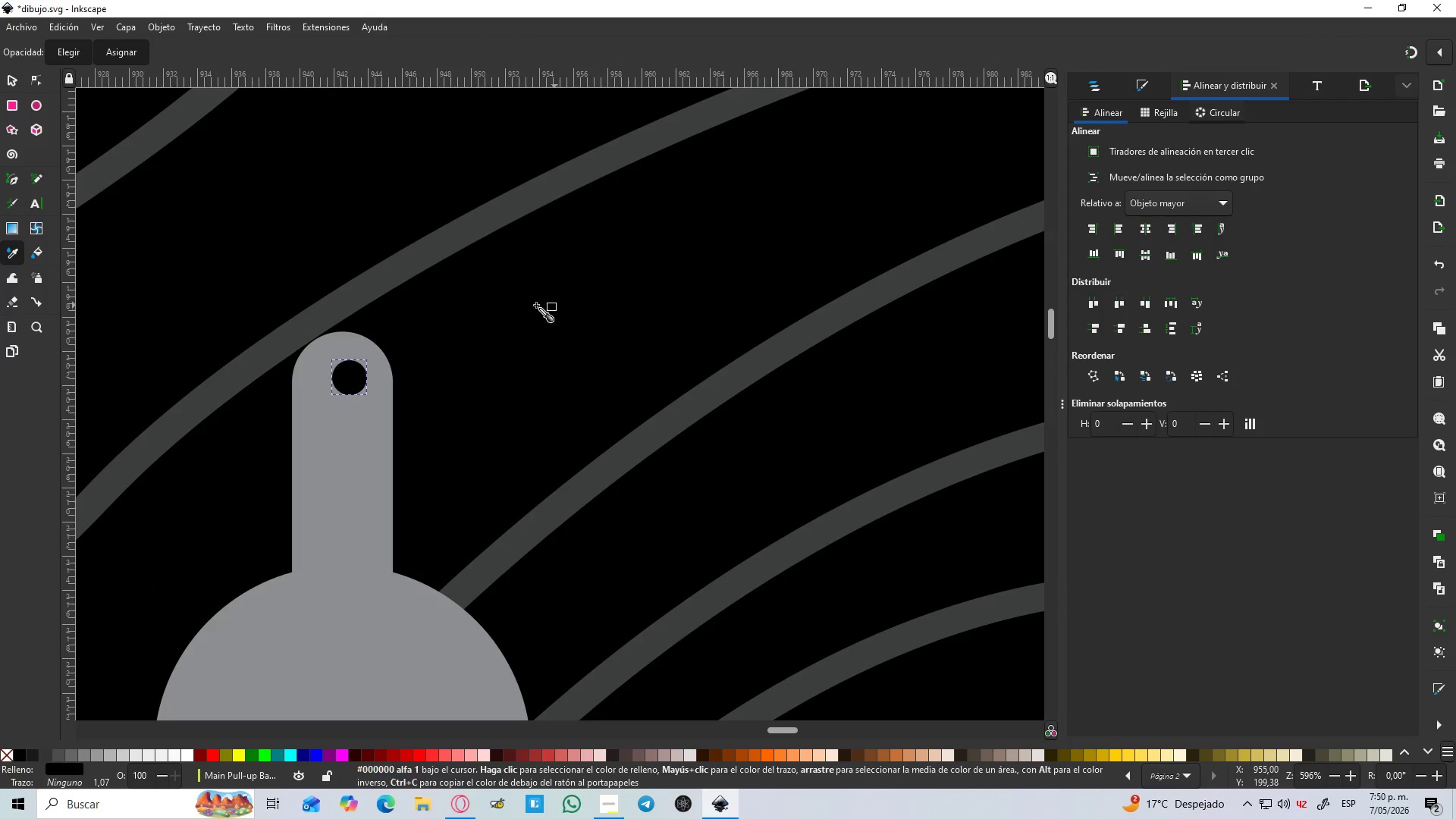 
hold_key(key=ControlLeft, duration=0.59)
 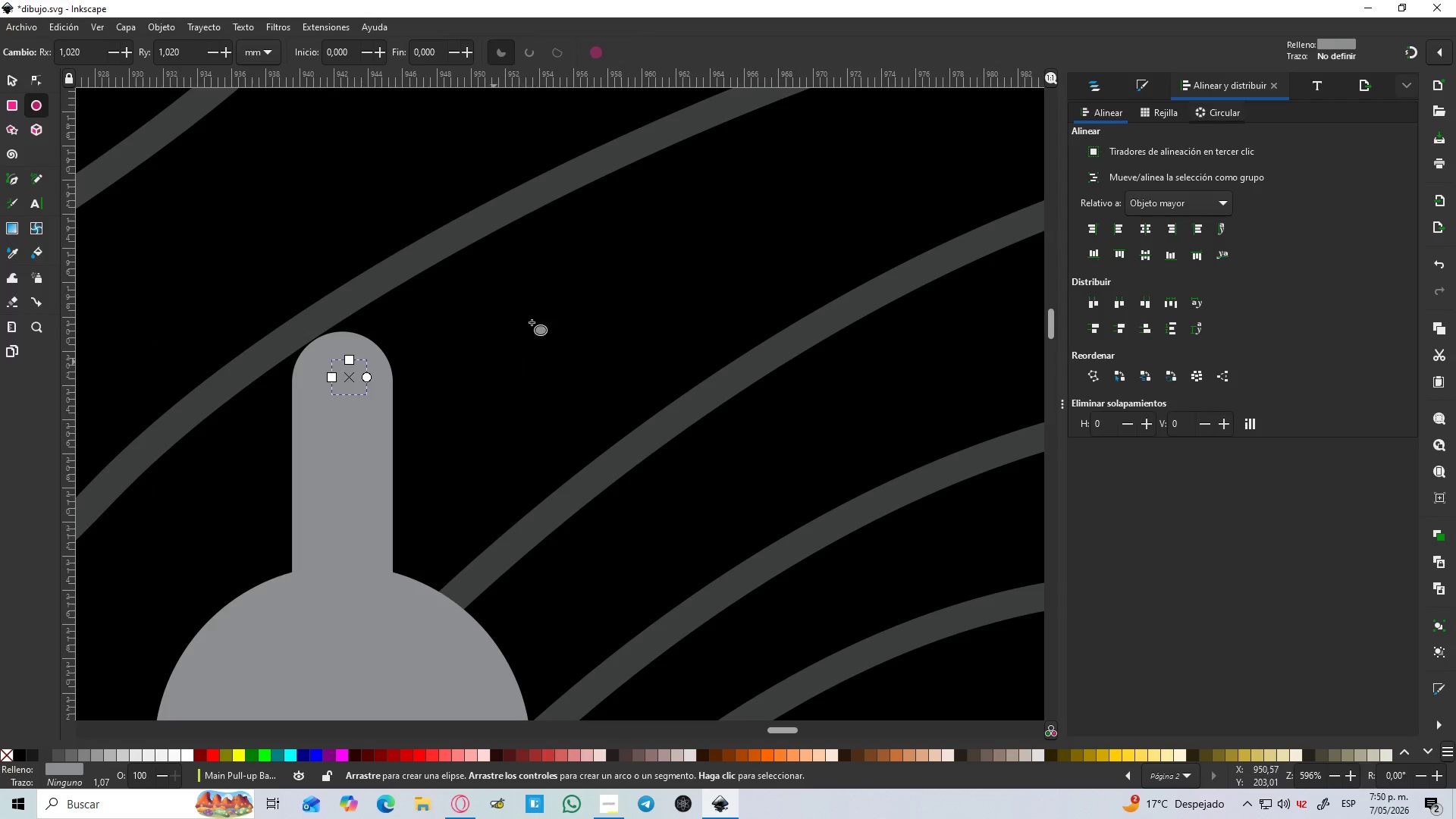 
key(D)
 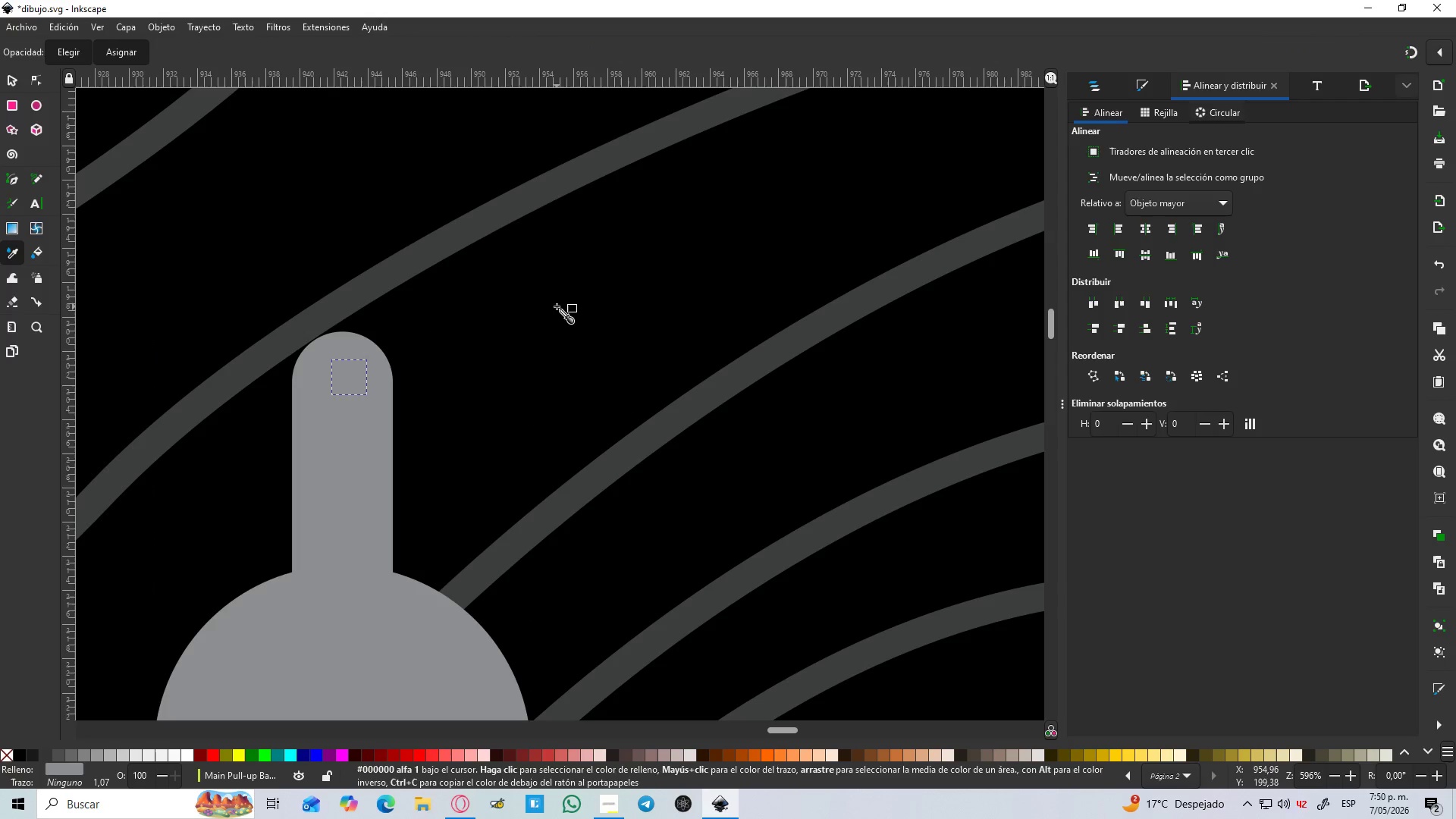 
left_click([557, 306])
 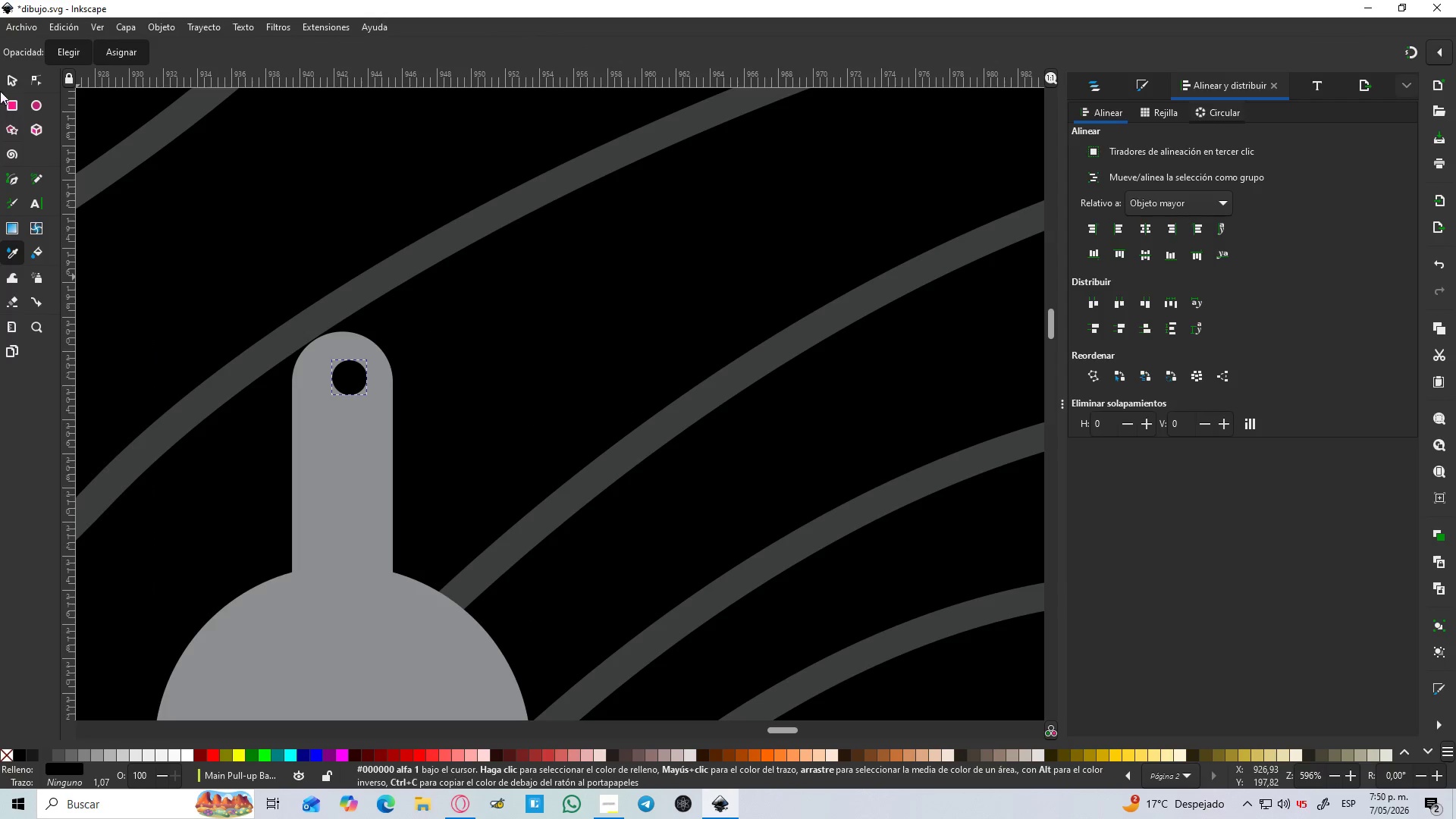 
left_click([0, 80])
 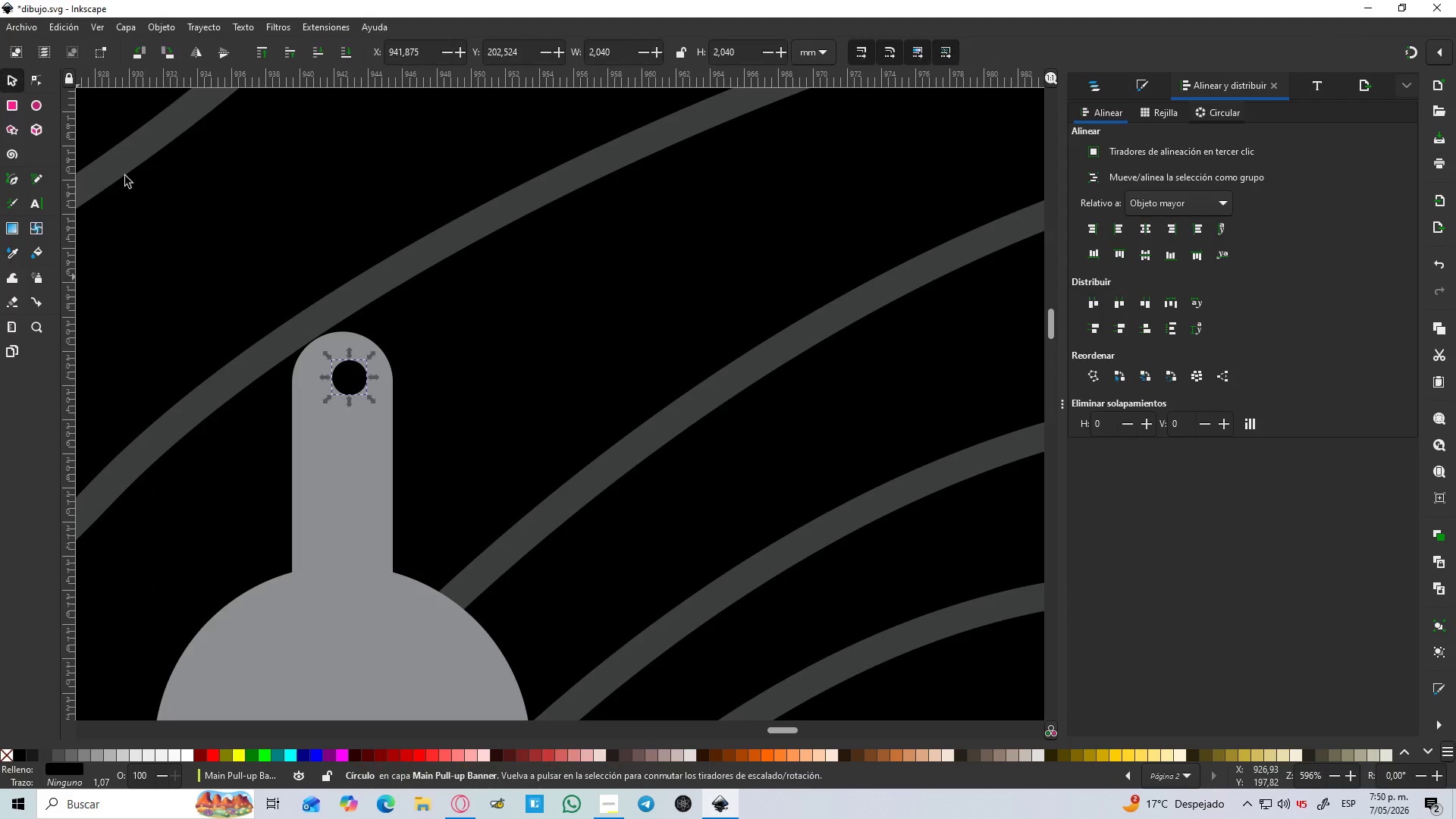 
hold_key(key=ShiftLeft, duration=0.58)
 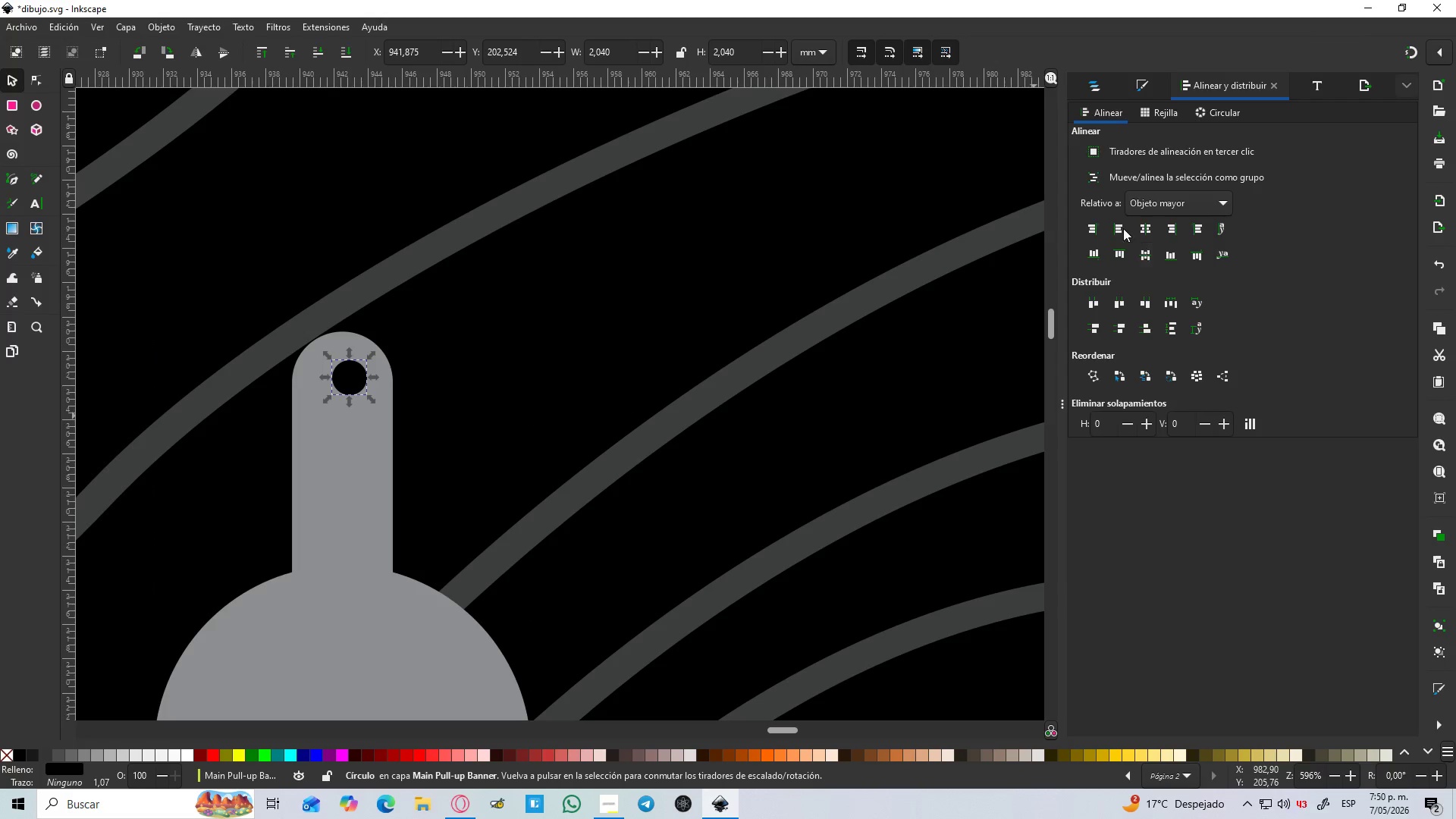 
hold_key(key=ShiftLeft, duration=0.77)
left_click([388, 500])
 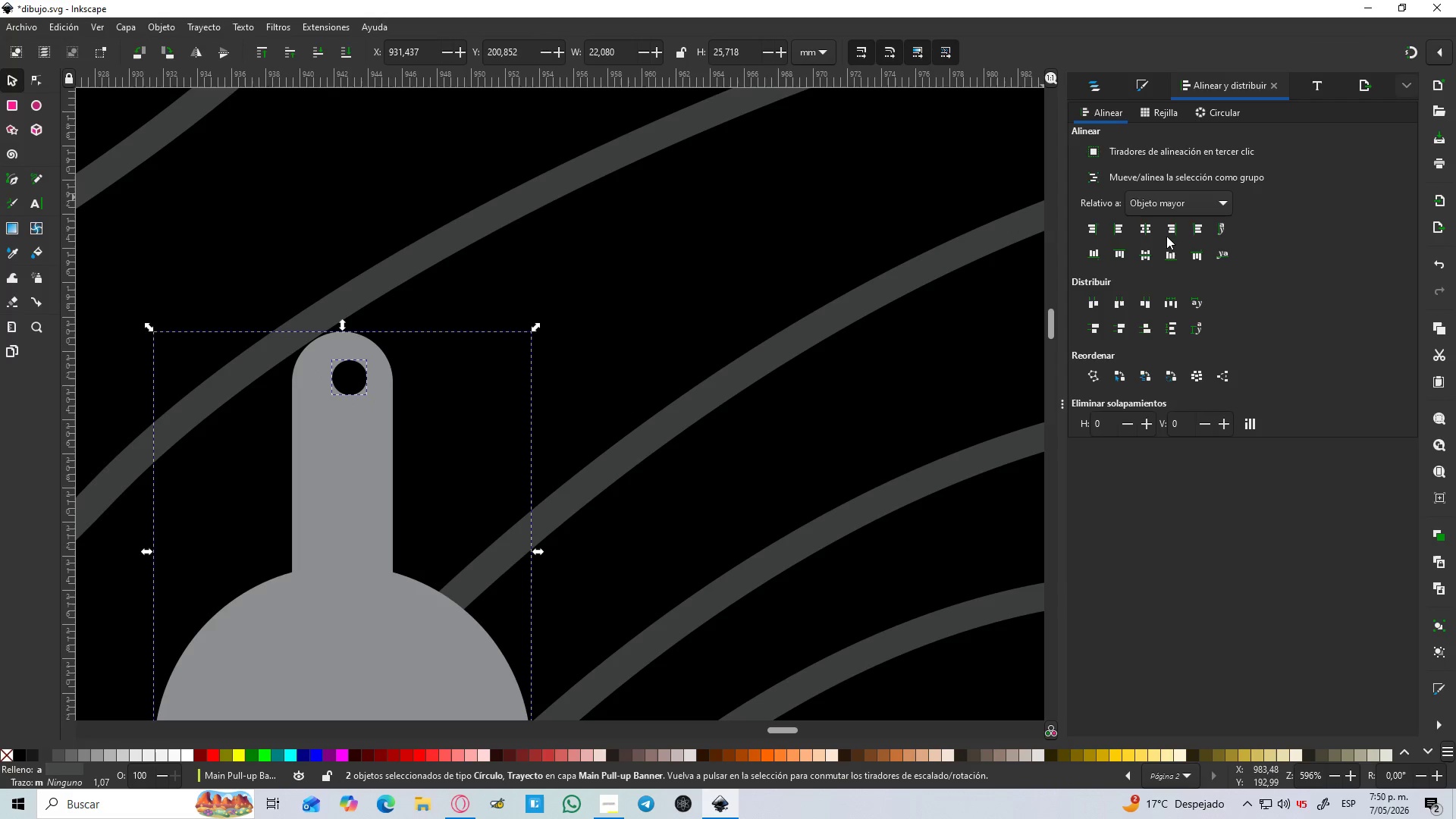 
left_click([1145, 237])
 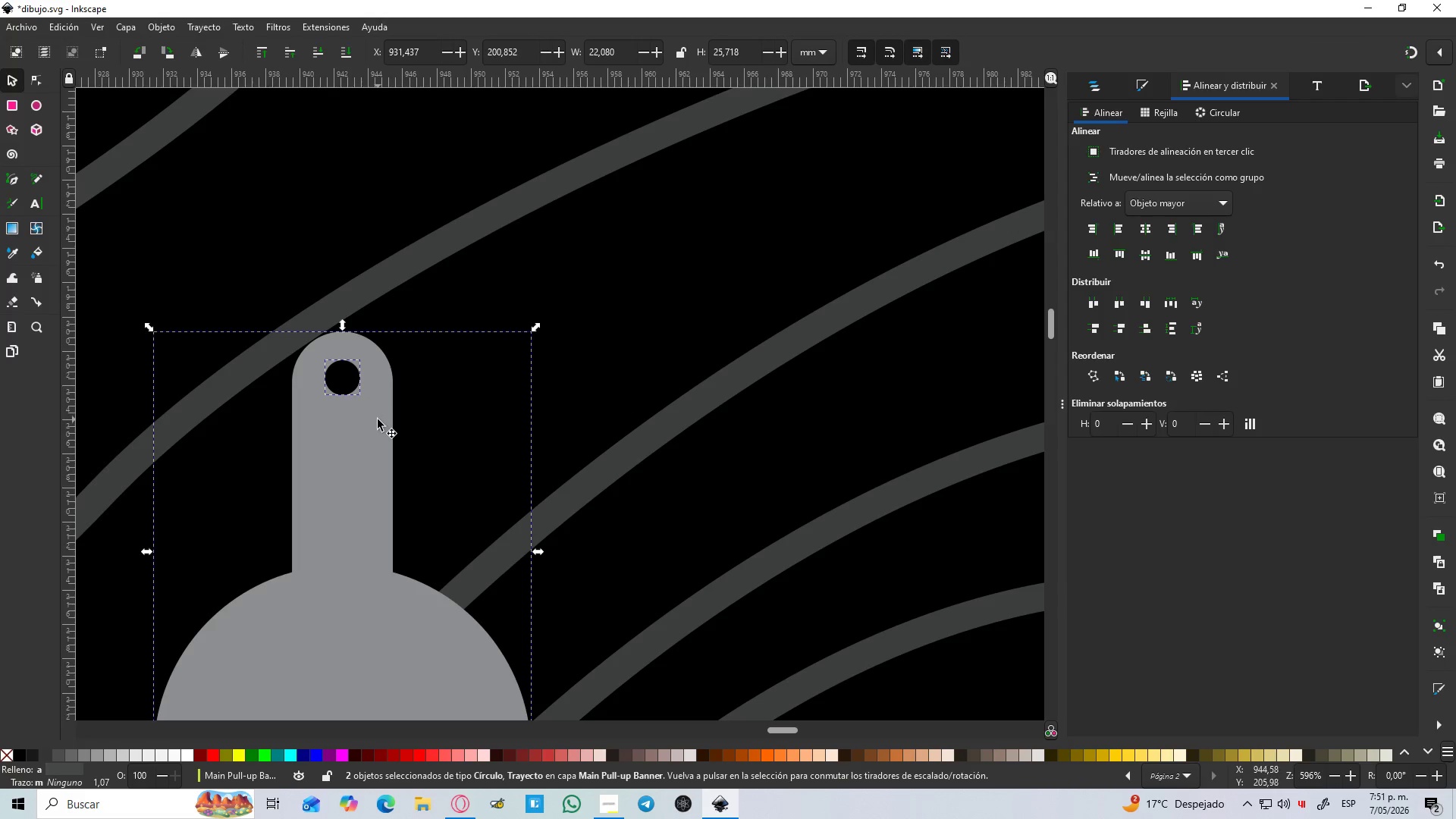 
key(Control+NumpadSubtract)
 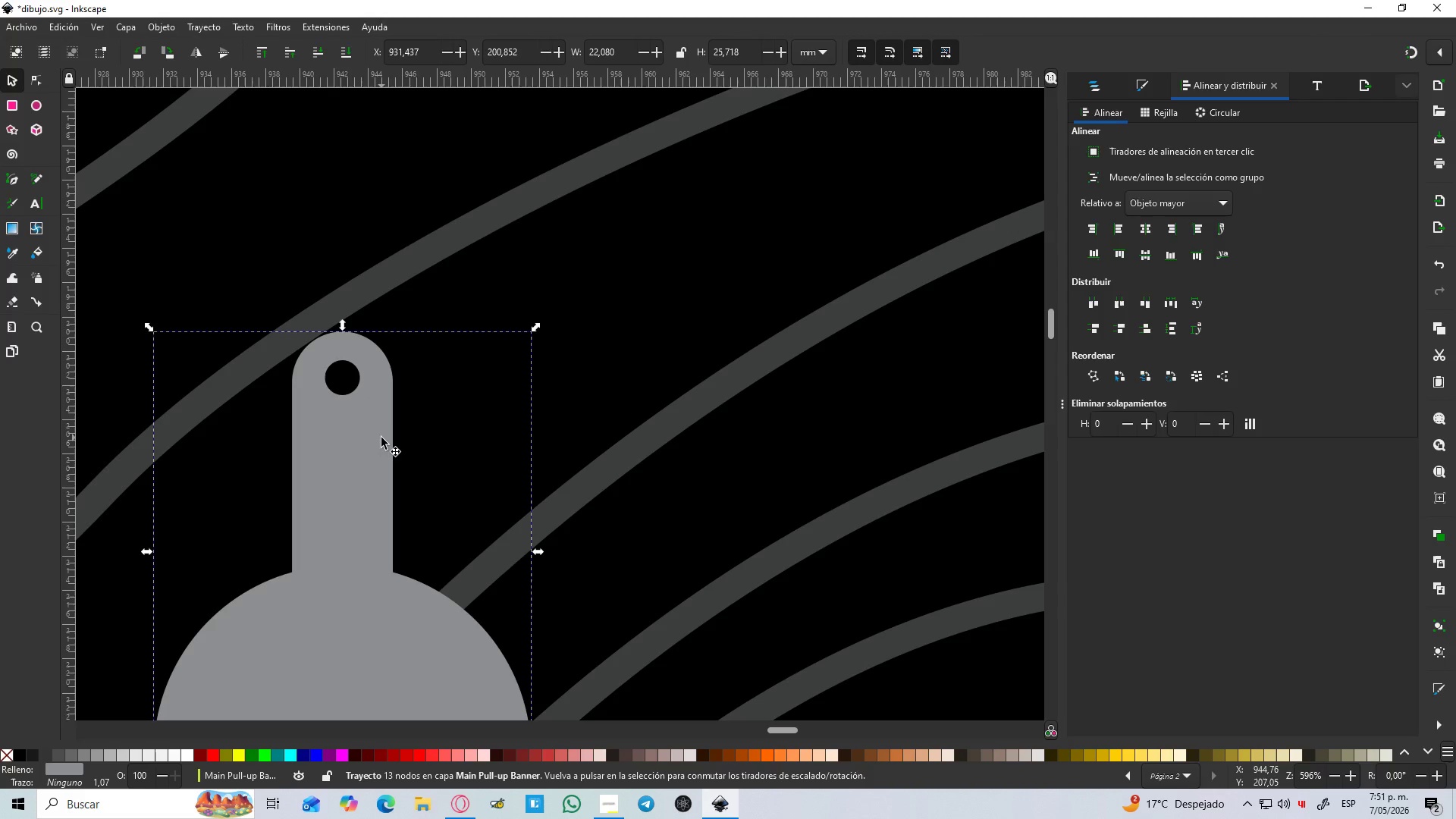 
hold_key(key=ControlLeft, duration=1.5)
scroll: coordinate [391, 426], scroll_direction: down, amount: 4.0
 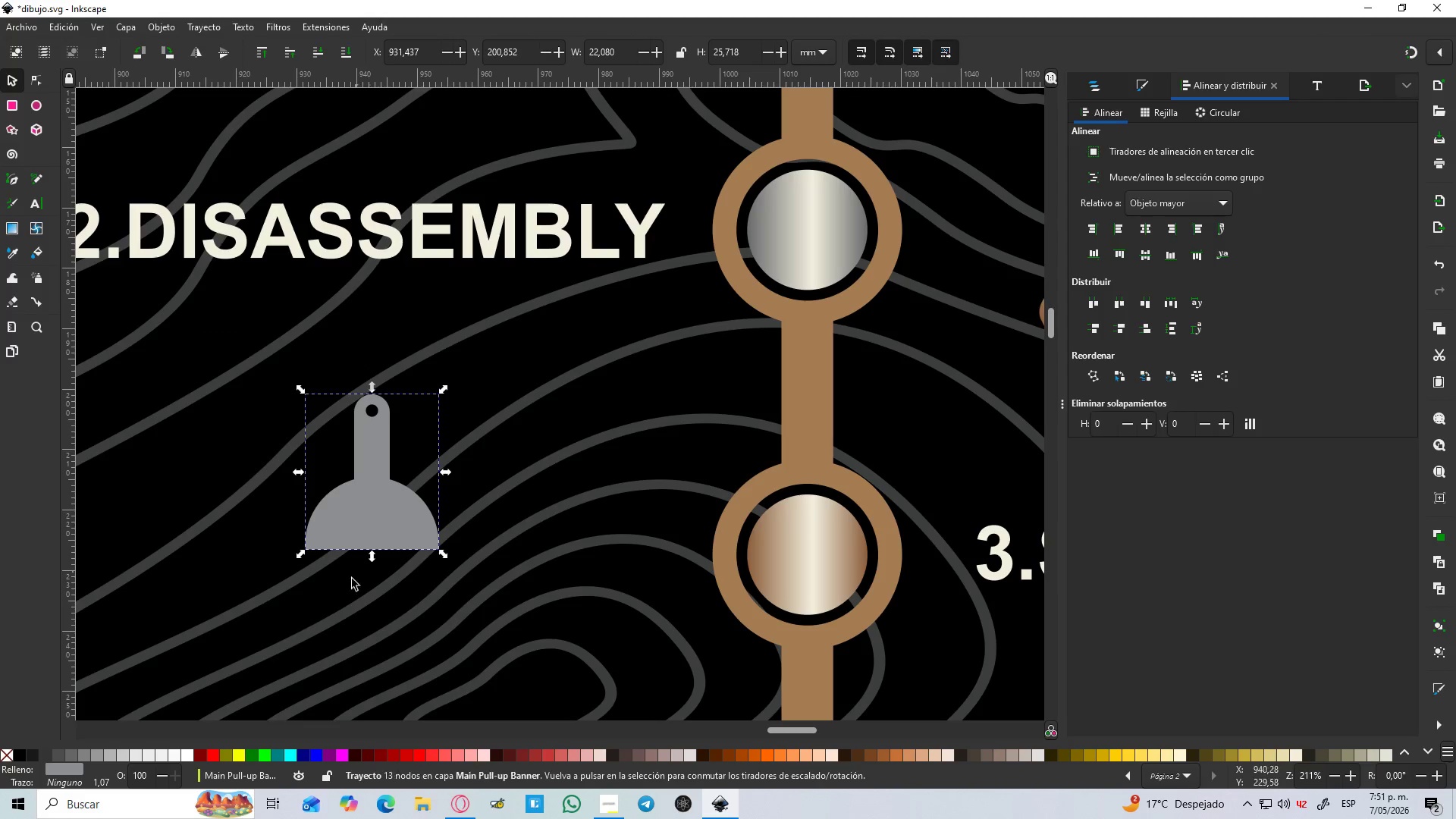 
scroll: coordinate [348, 586], scroll_direction: up, amount: 2.0
 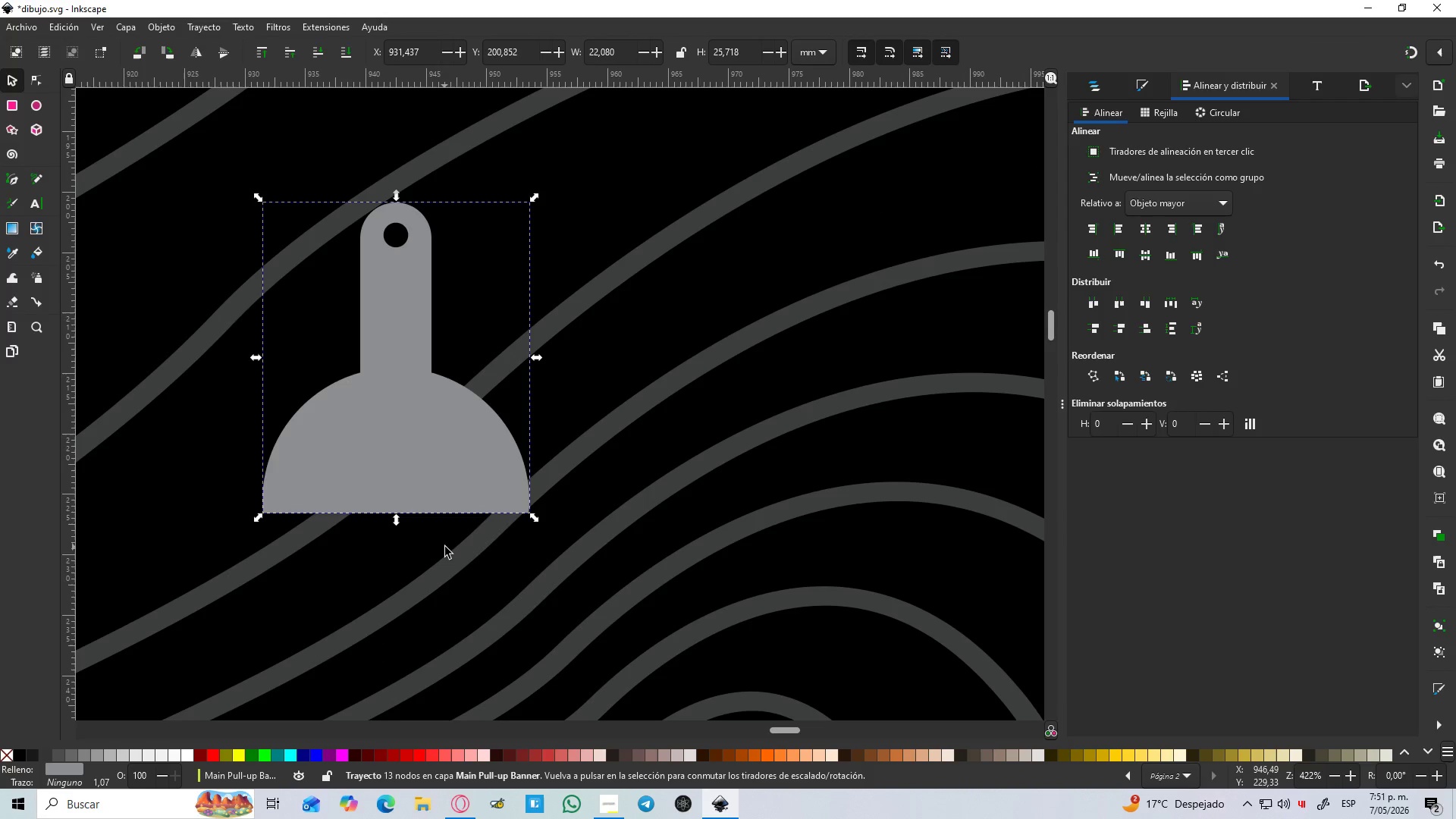 
key(B)
 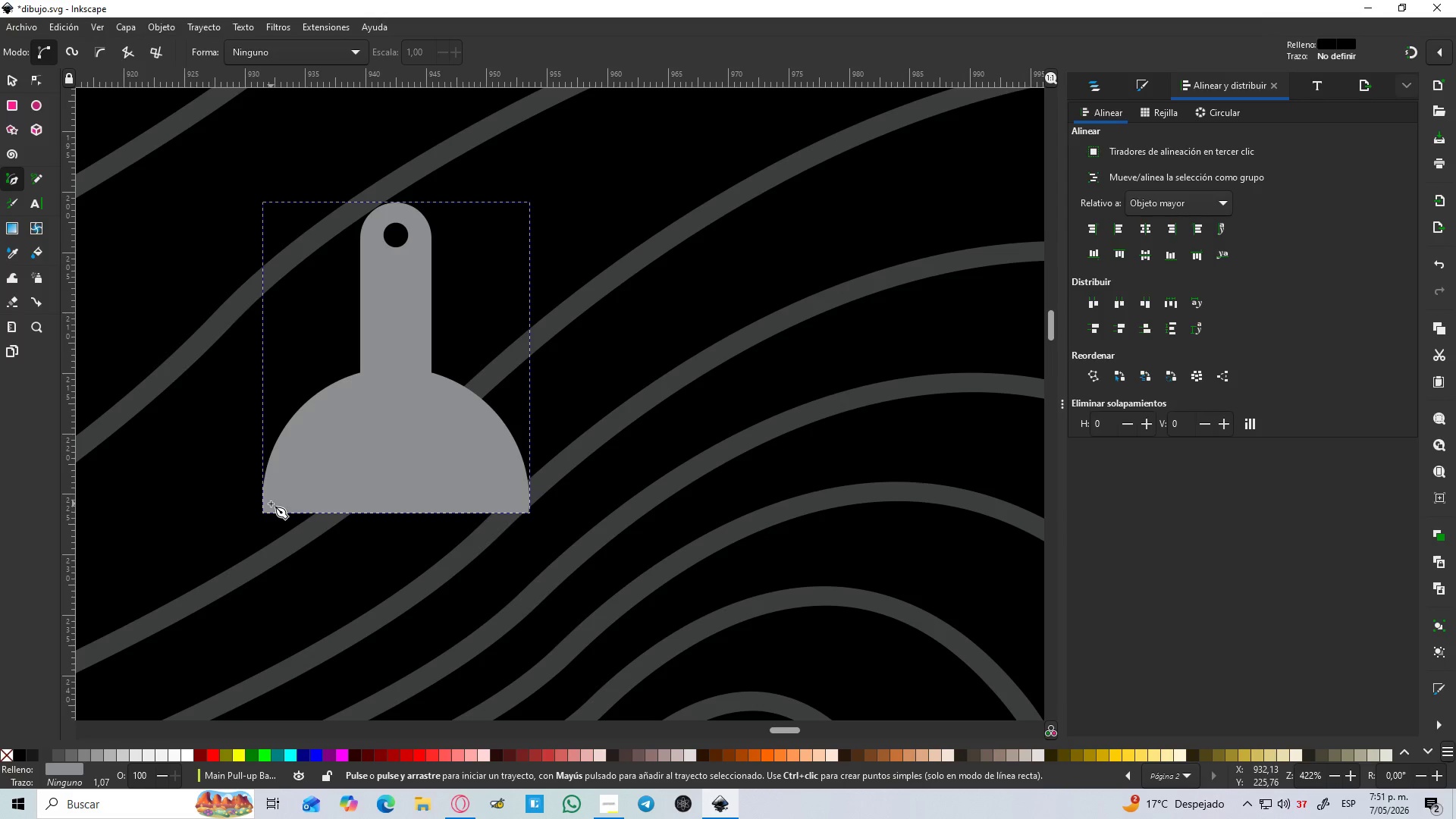 
left_click([270, 504])
 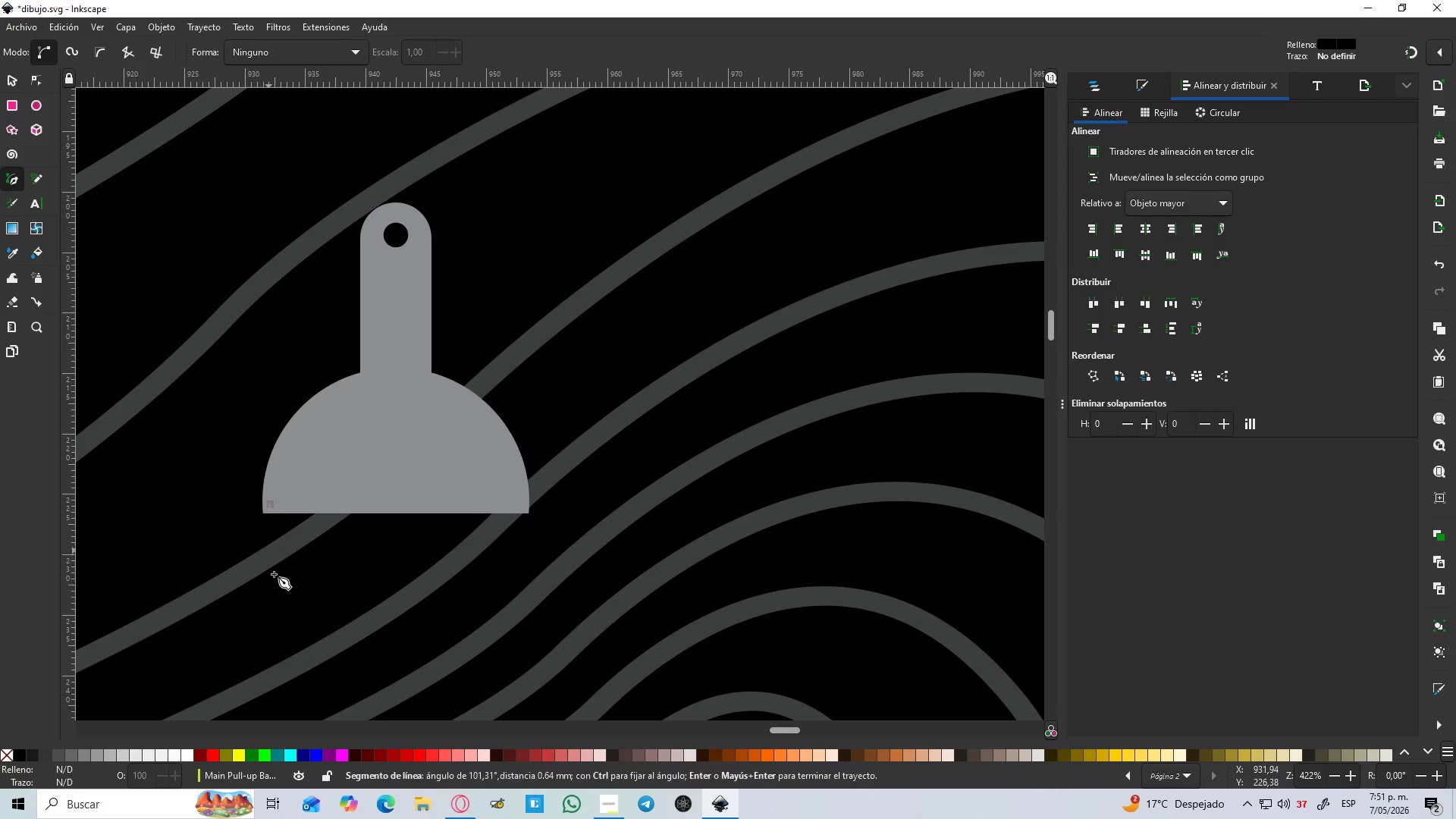 
scroll: coordinate [276, 591], scroll_direction: down, amount: 2.0
 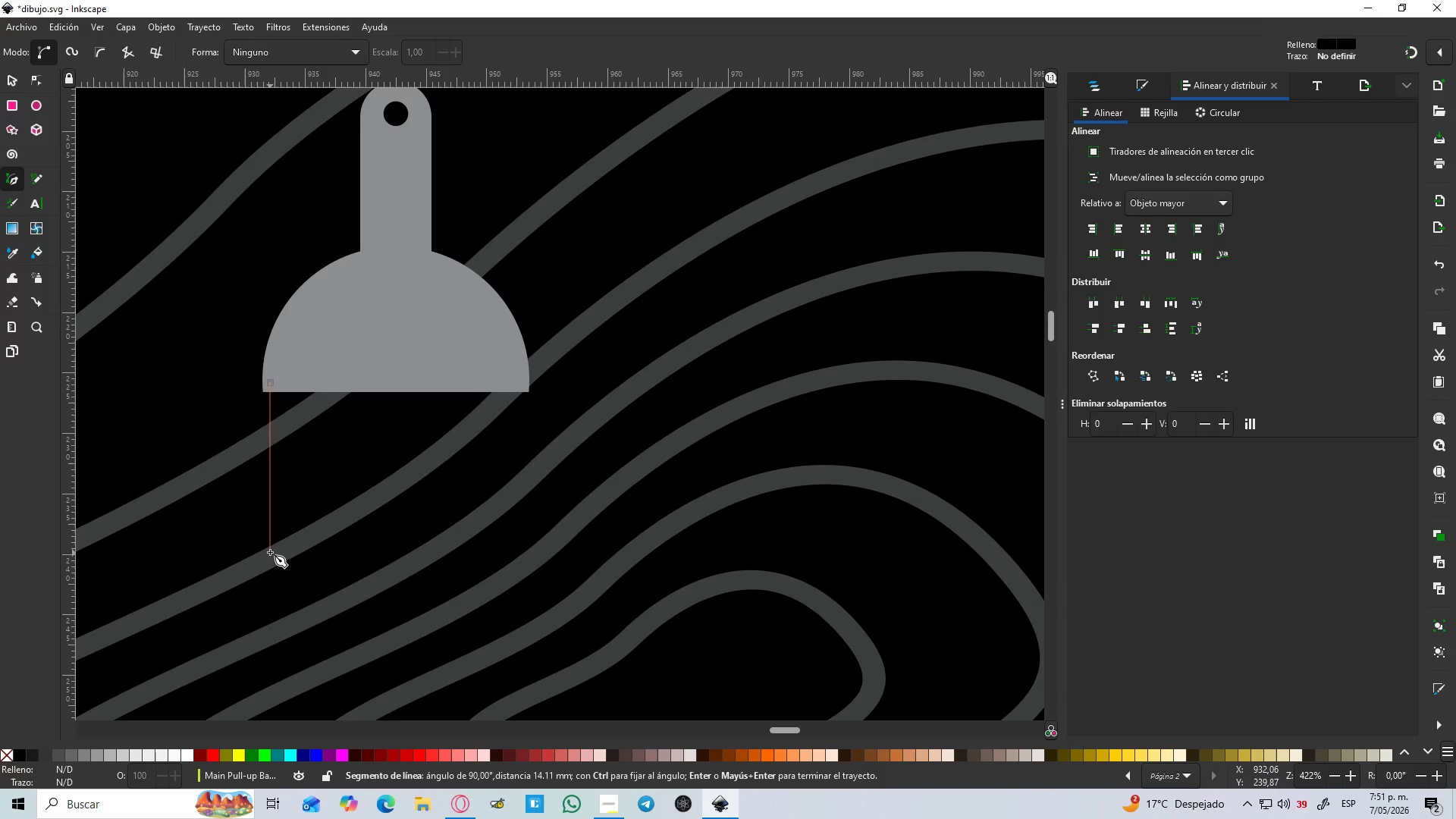 
left_click_drag(start_coordinate=[270, 554], to_coordinate=[253, 584])
 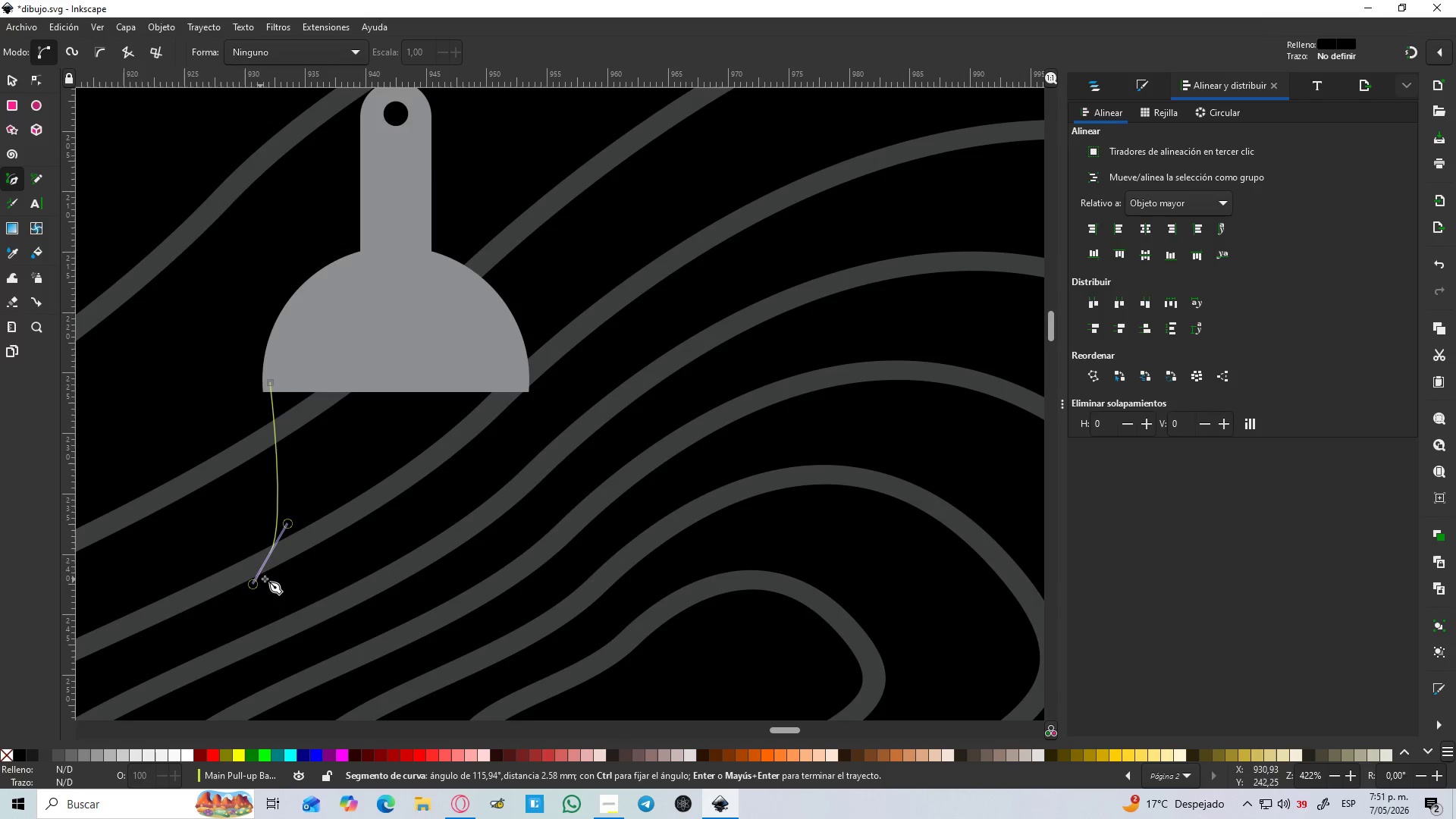 
key(Shift+L)
 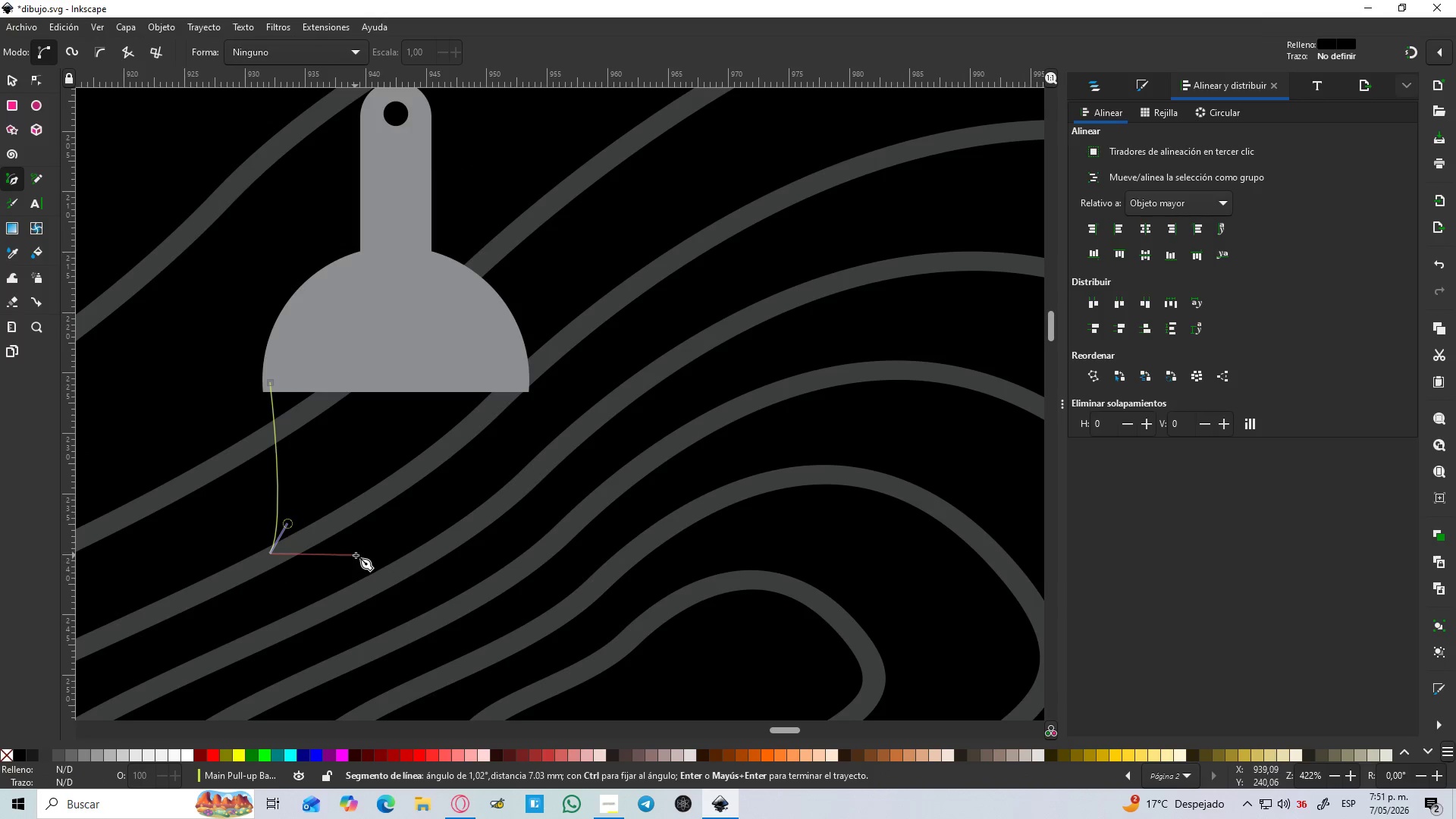 
left_click_drag(start_coordinate=[356, 555], to_coordinate=[378, 544])
 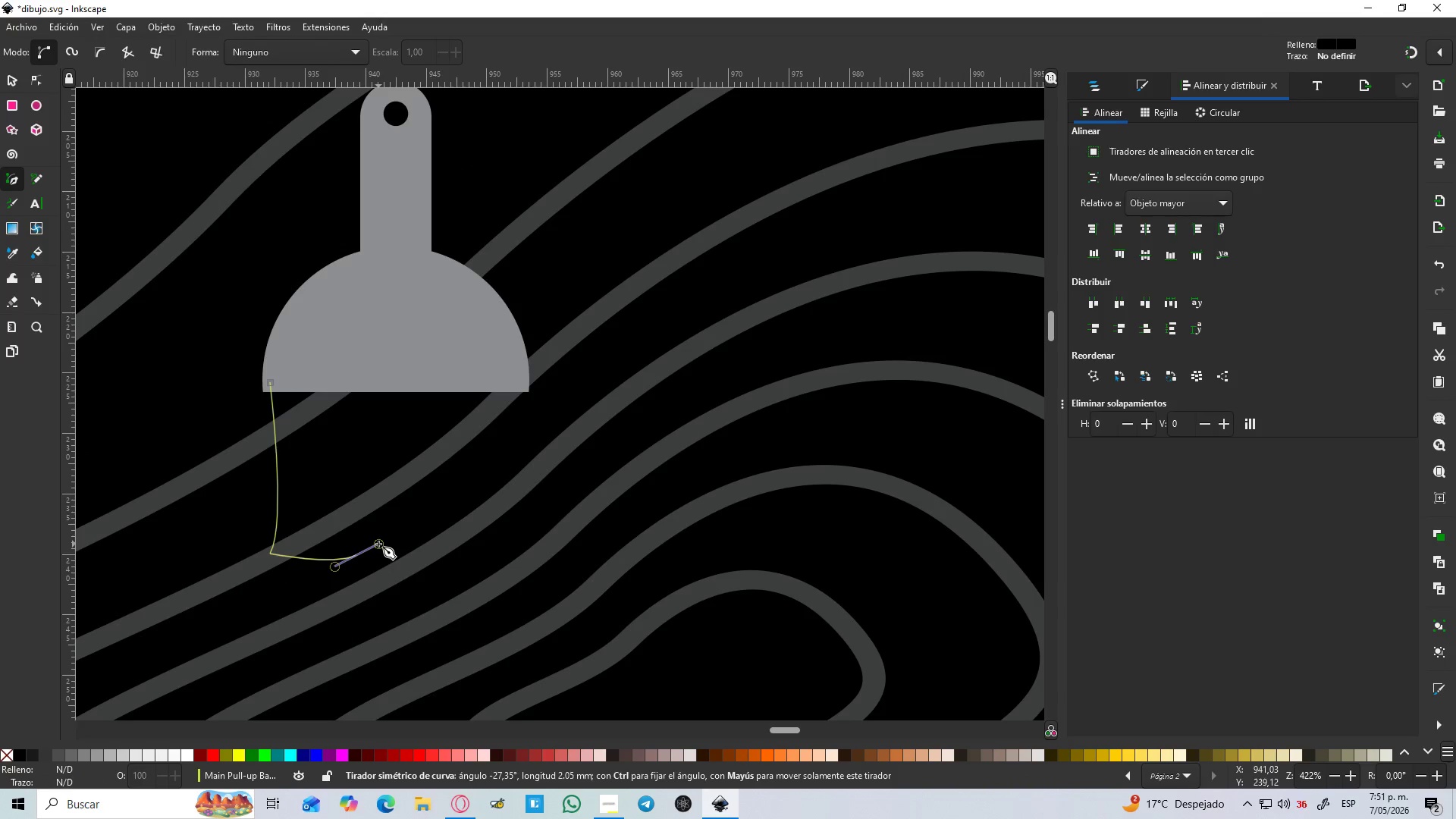 
key(Shift+L)
 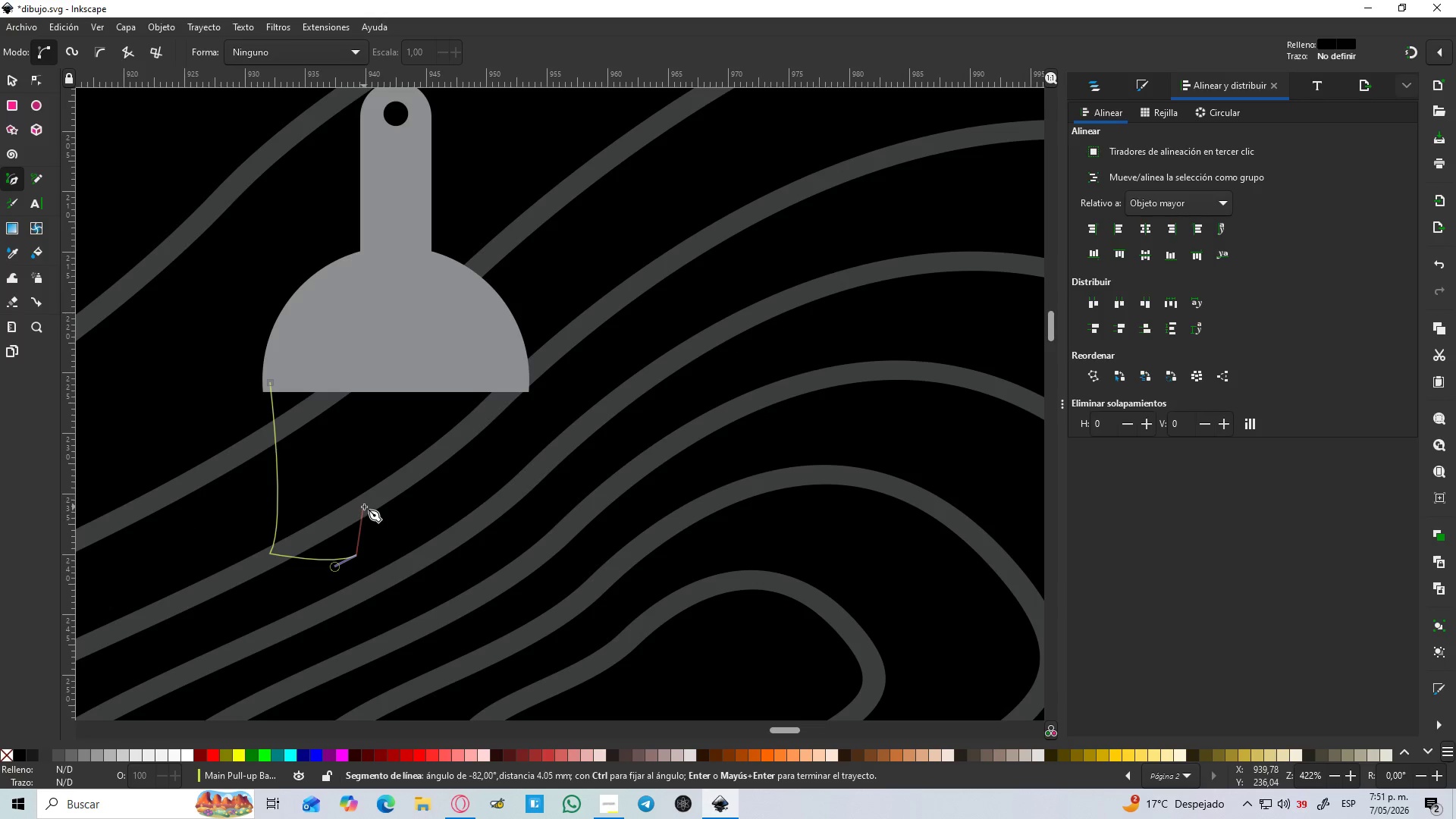 
left_click_drag(start_coordinate=[368, 508], to_coordinate=[366, 498])
 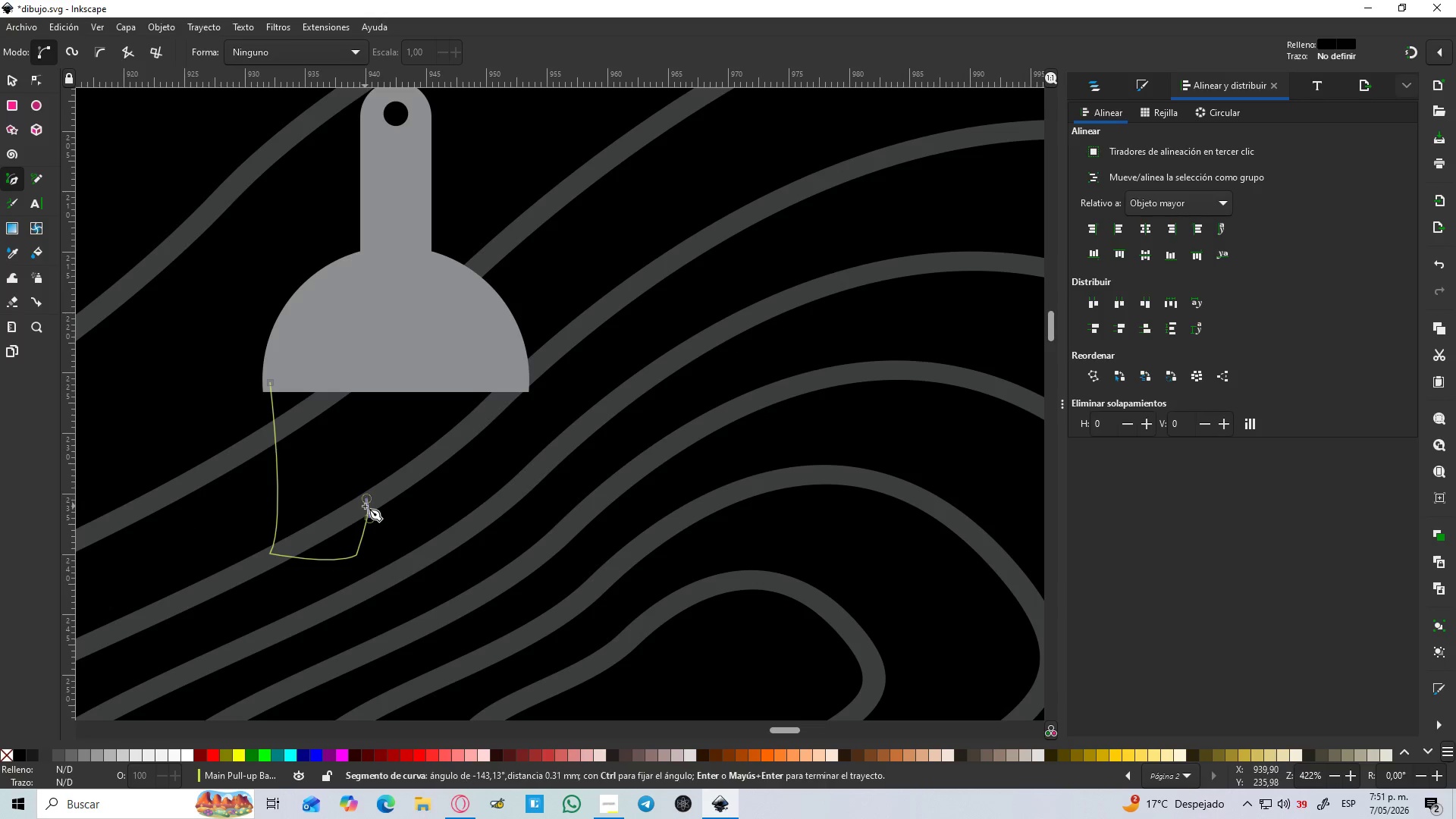 
key(Shift+L)
 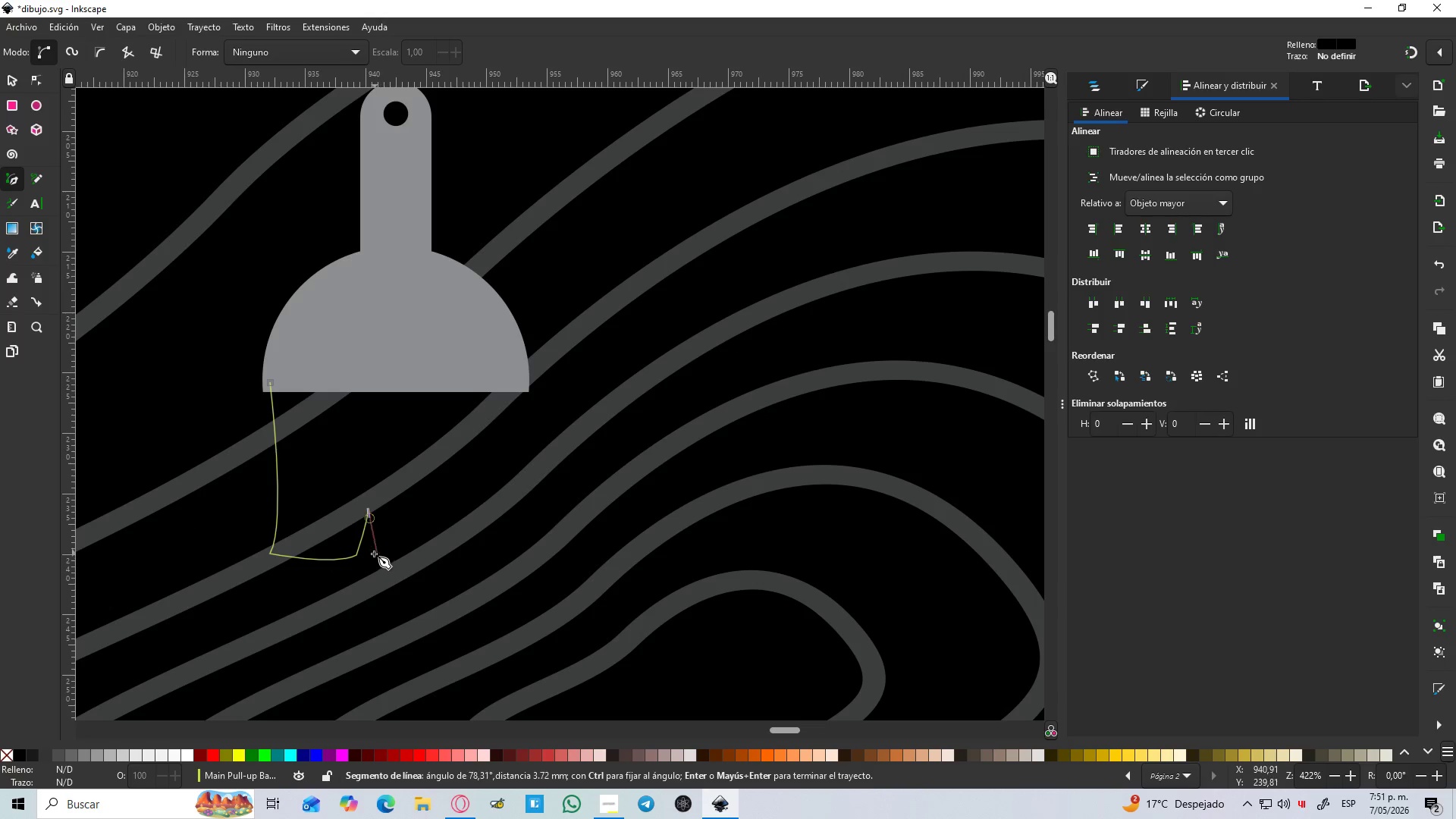 
left_click_drag(start_coordinate=[372, 554], to_coordinate=[362, 574])
 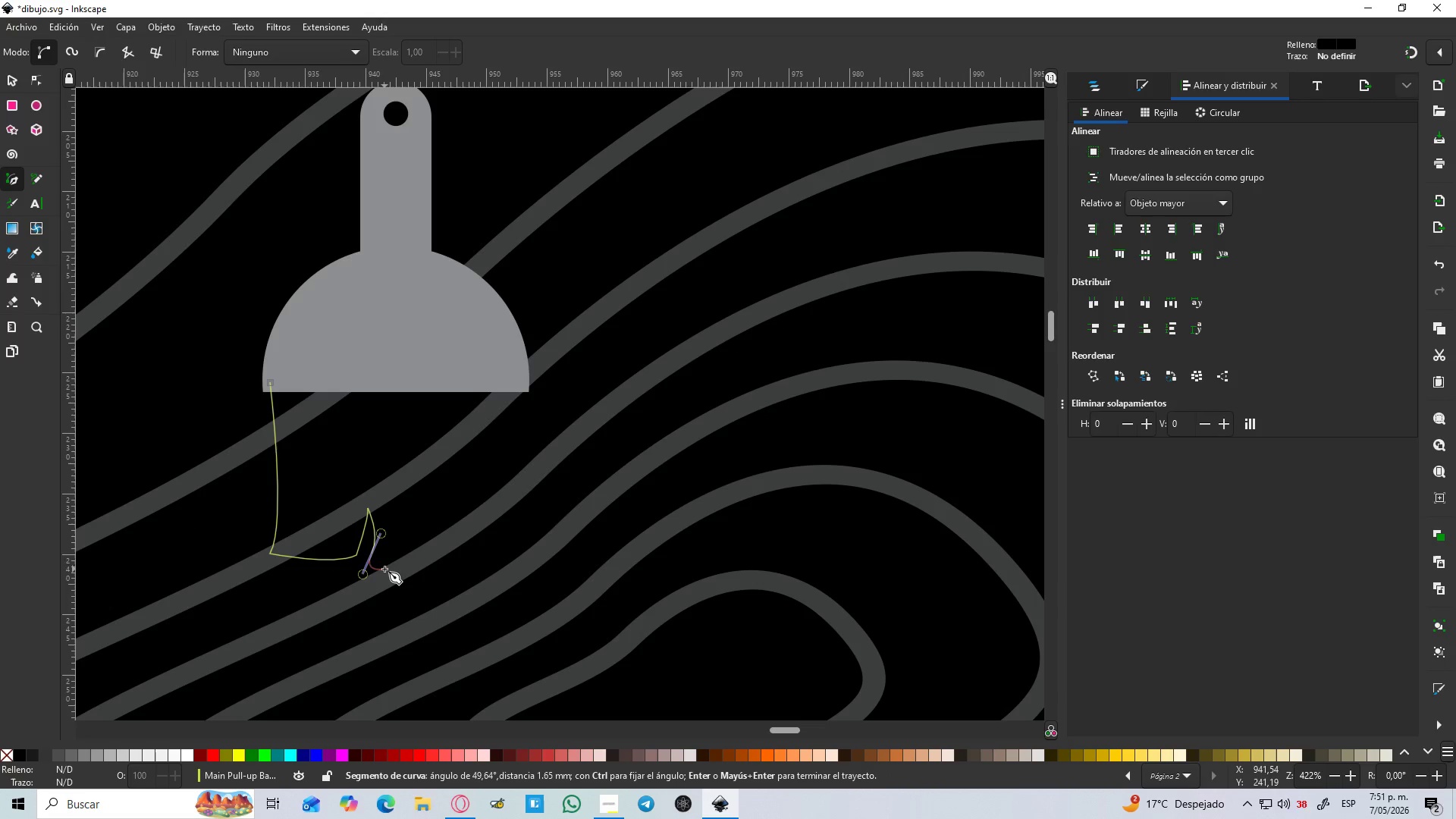 
key(Shift+L)
 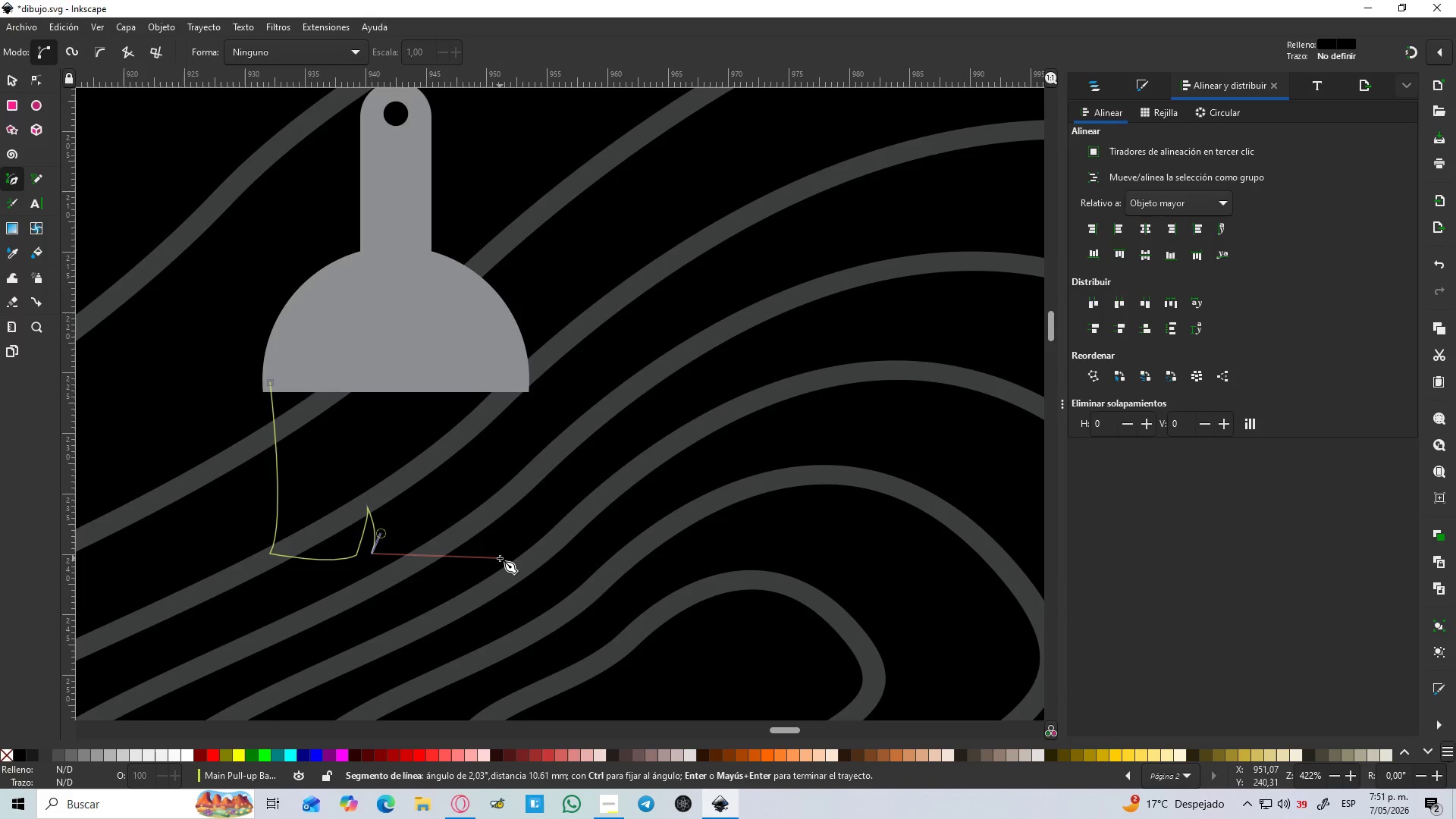 
left_click_drag(start_coordinate=[480, 550], to_coordinate=[505, 535])
 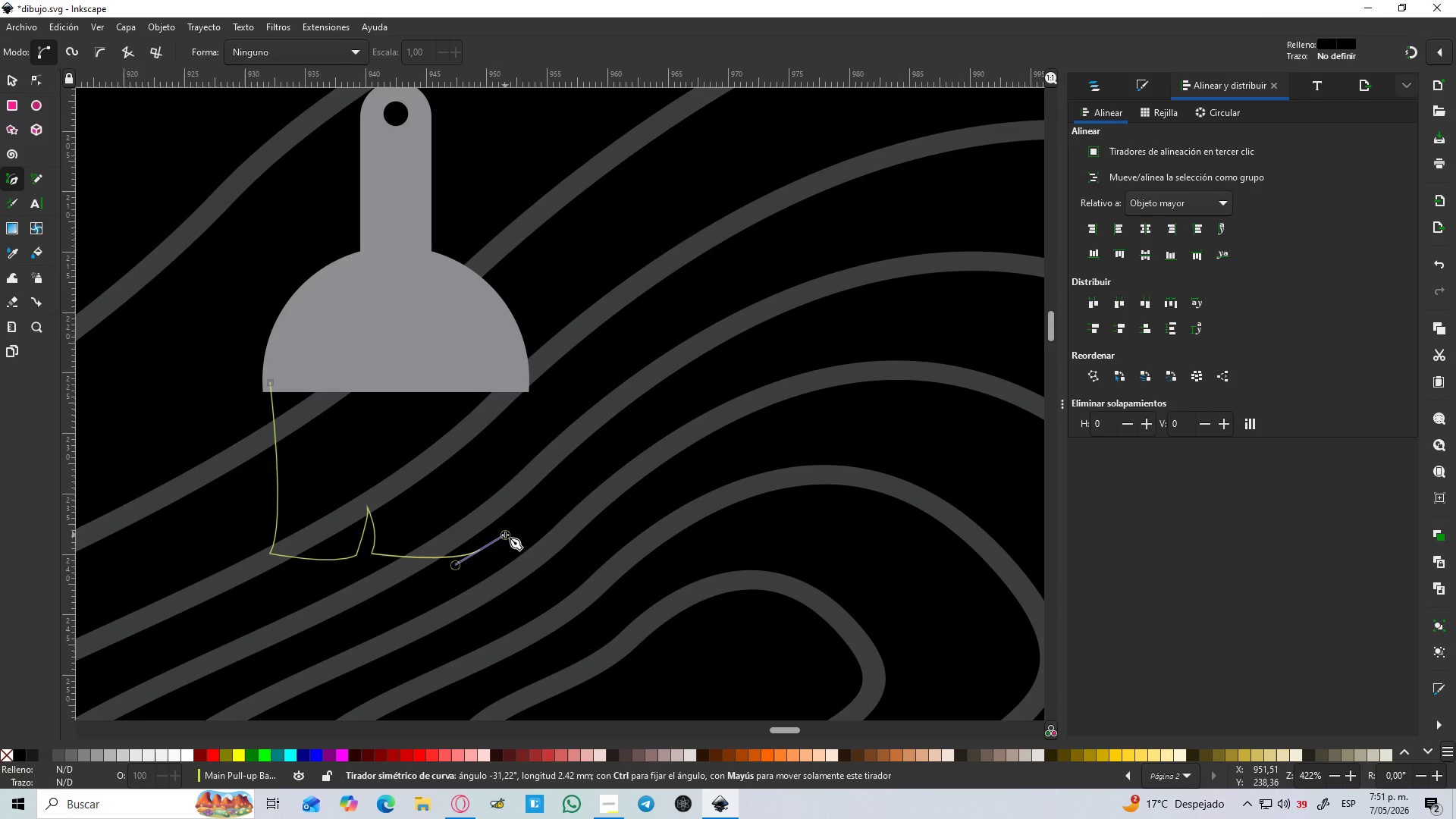 
key(Shift+L)
 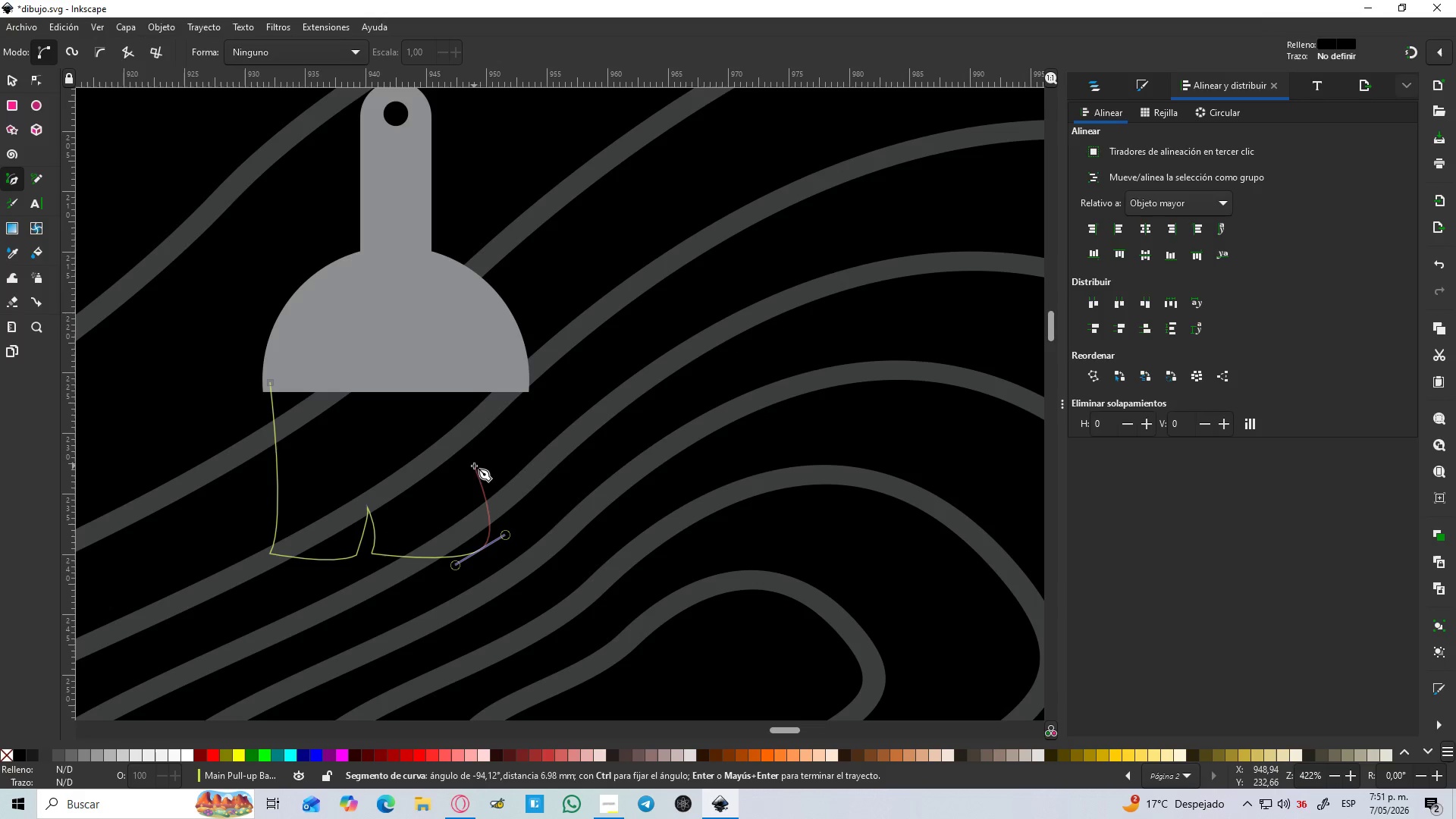 
key(Shift+L)
 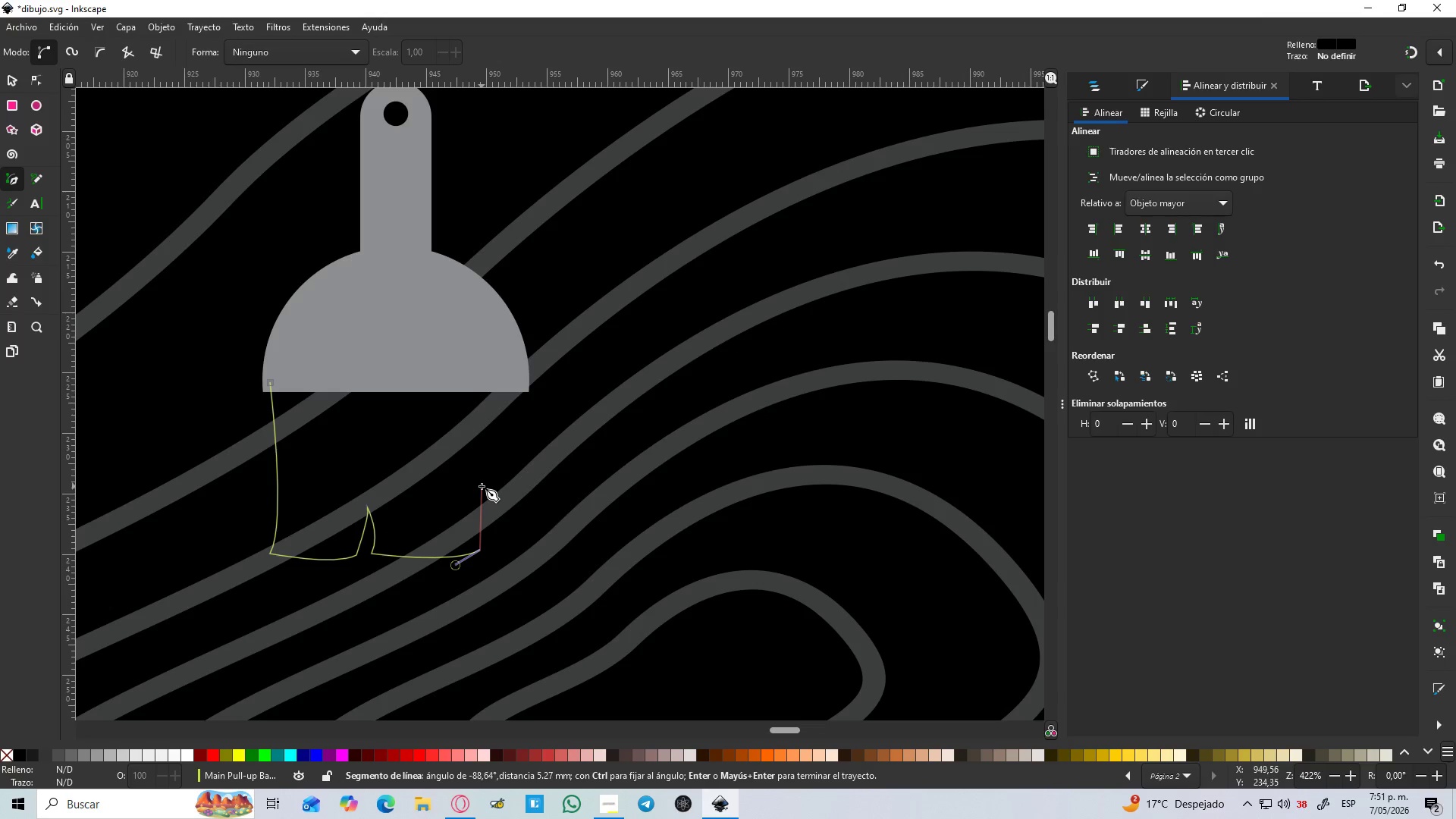 
left_click_drag(start_coordinate=[481, 479], to_coordinate=[474, 453])
 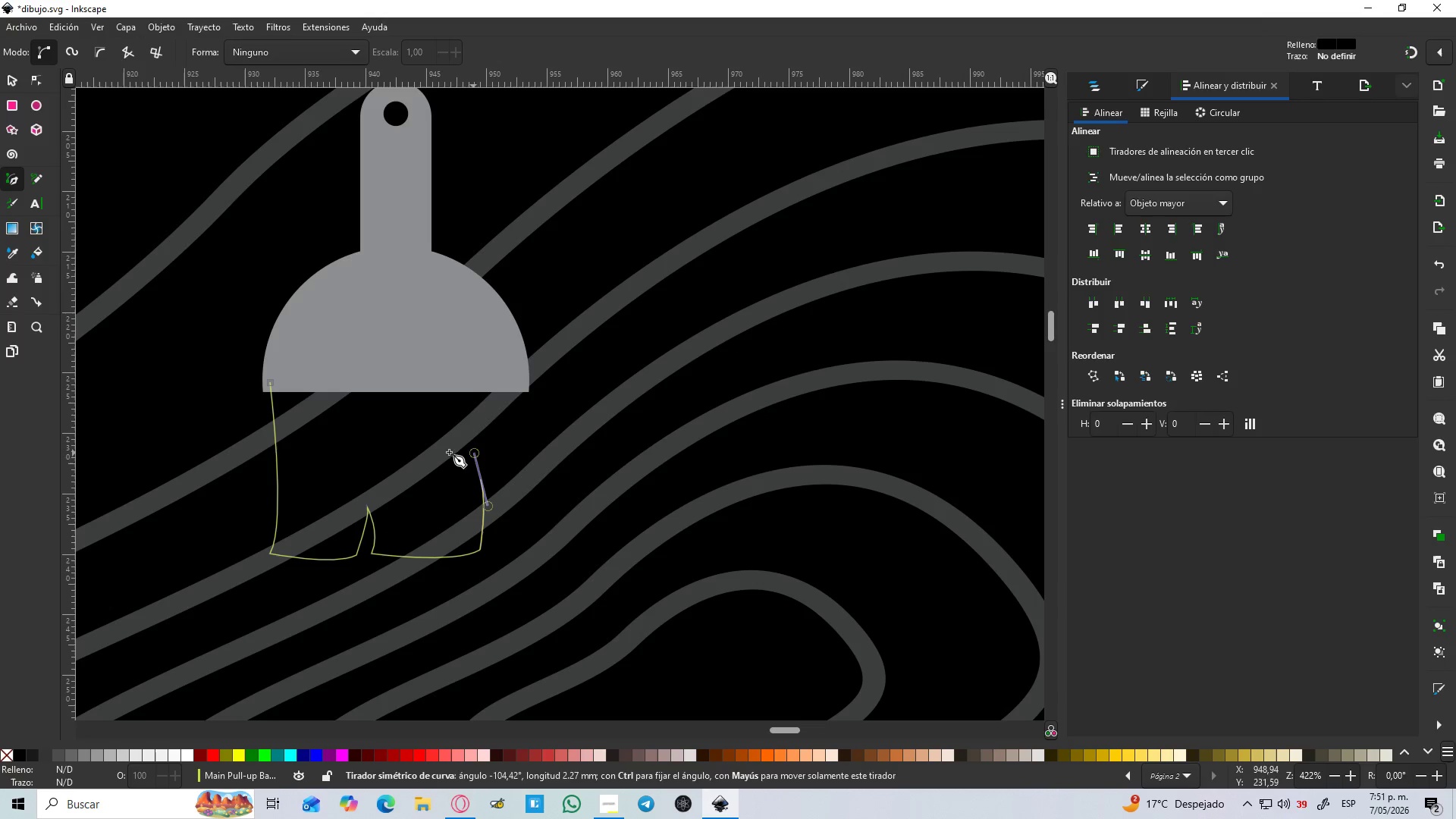 
key(Shift+L)
 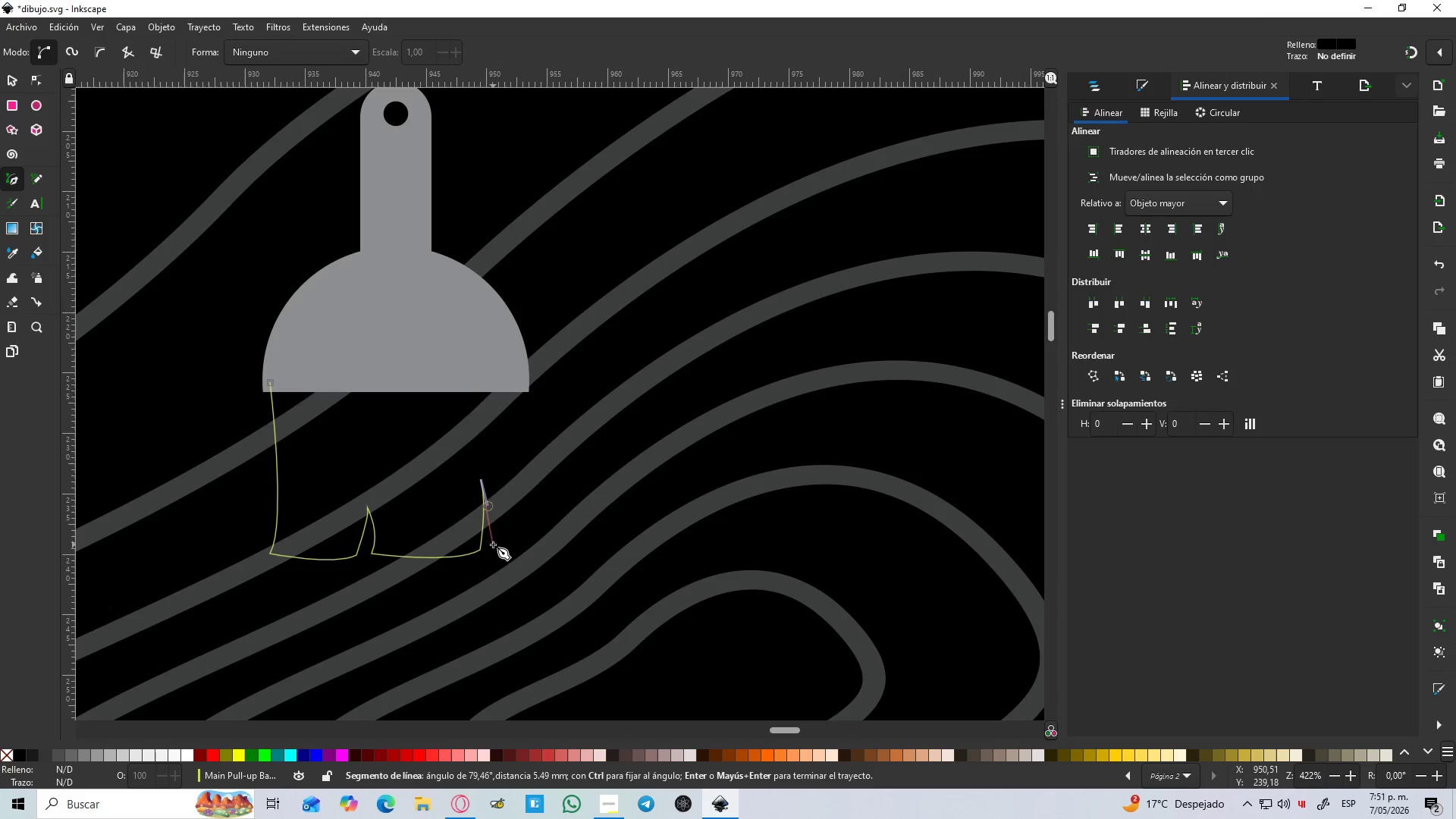 
left_click_drag(start_coordinate=[494, 545], to_coordinate=[489, 558])
 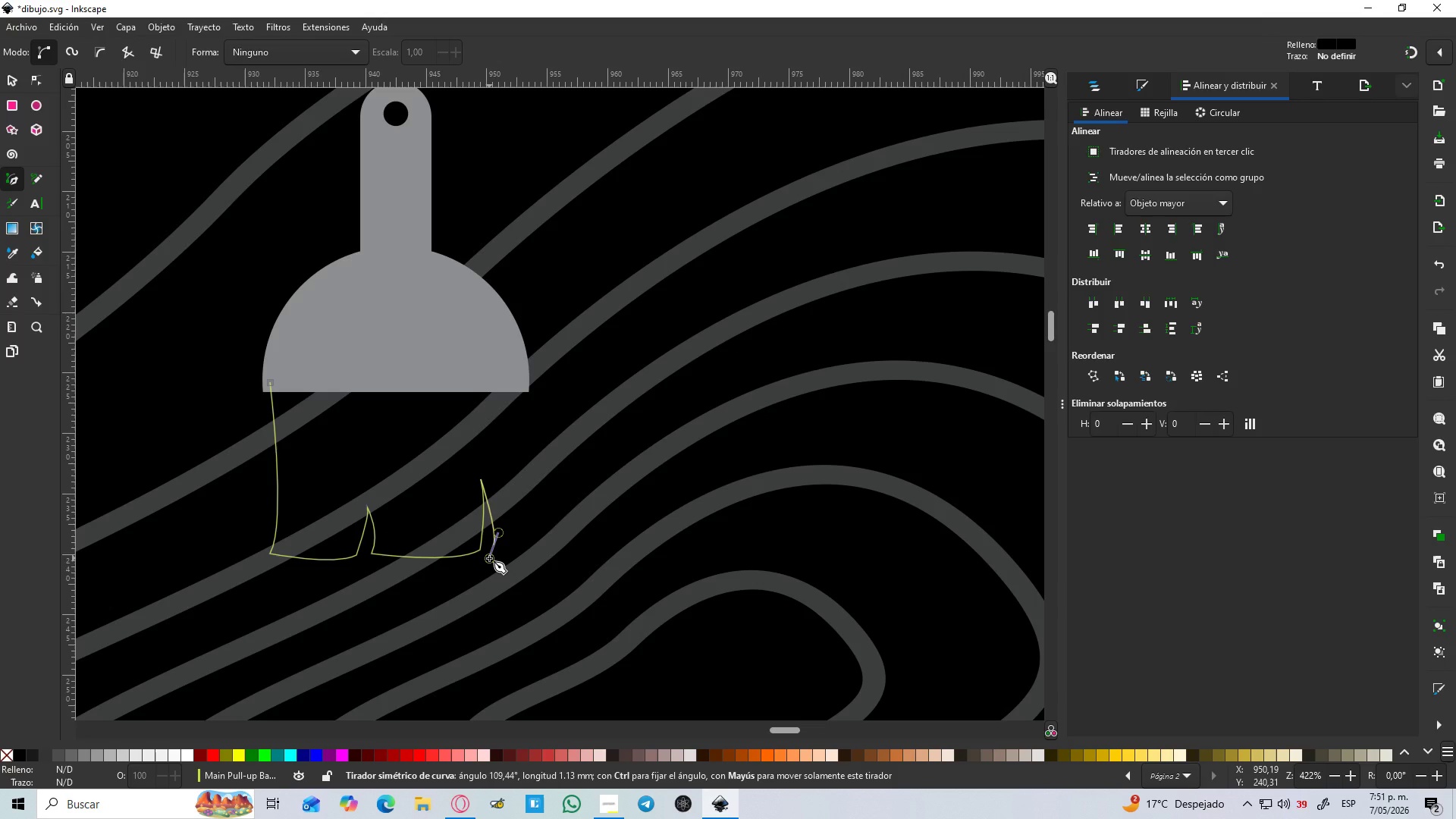 
key(Shift+L)
 